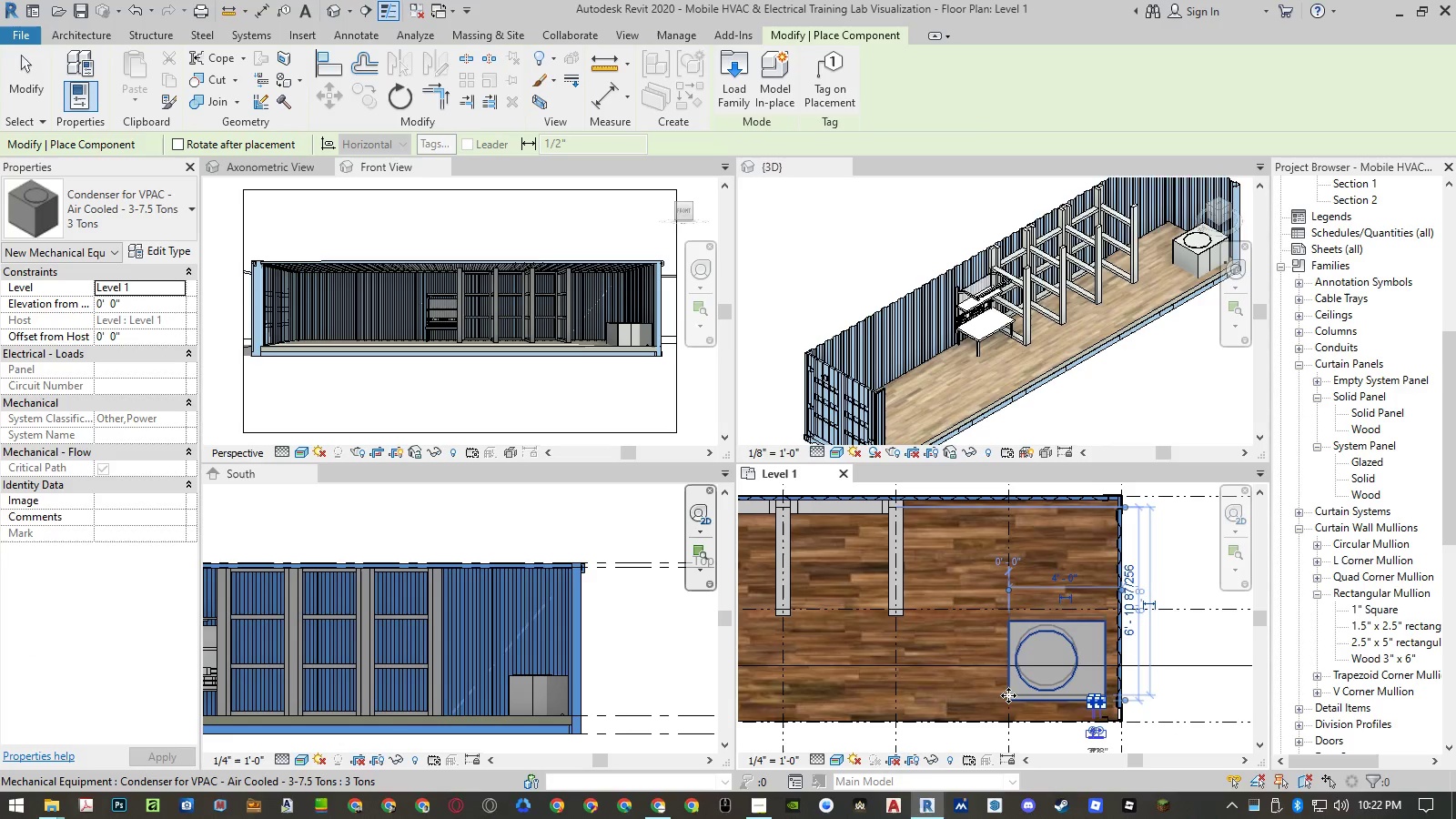 
key(Escape)
 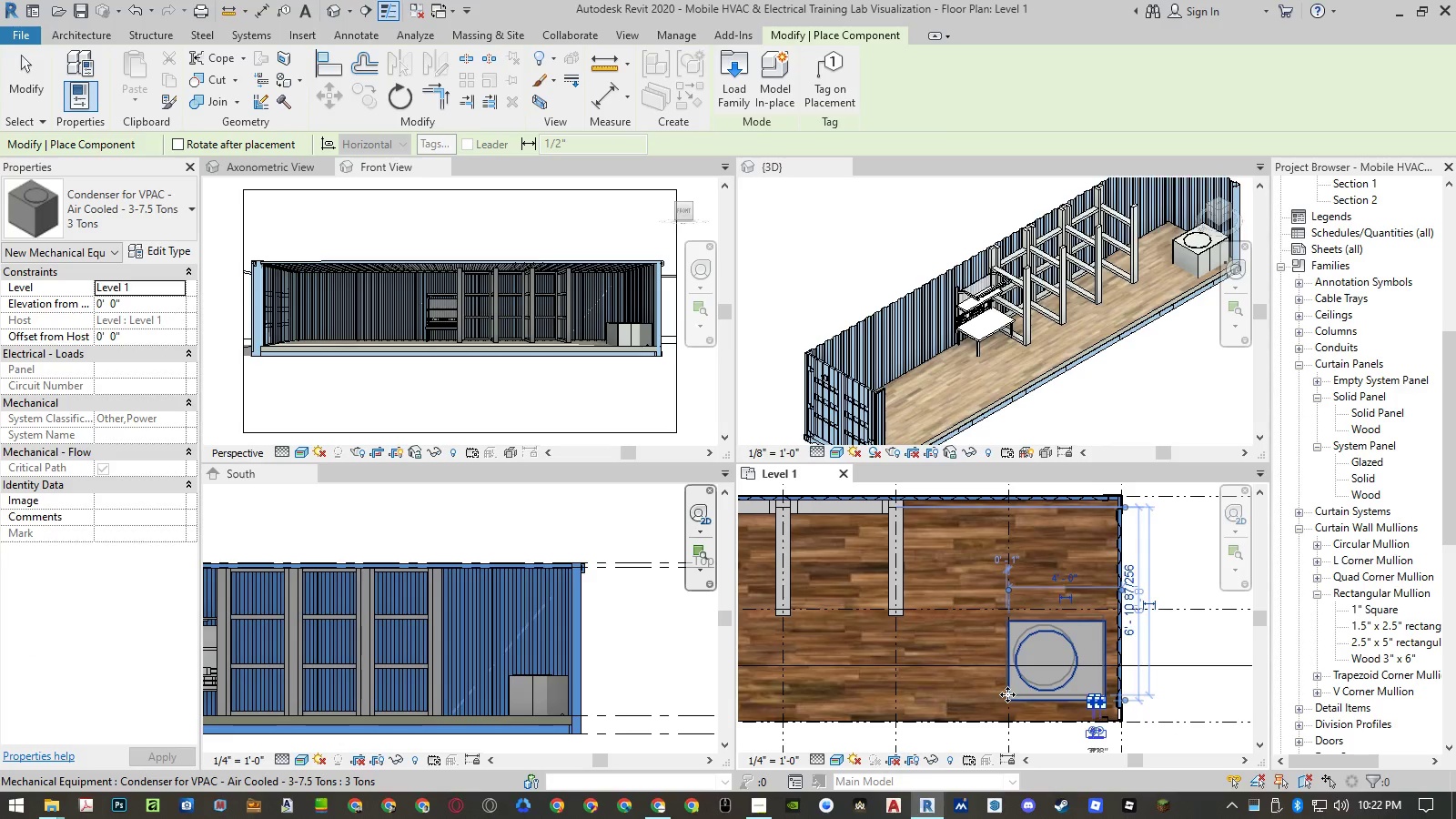 
key(Escape)
 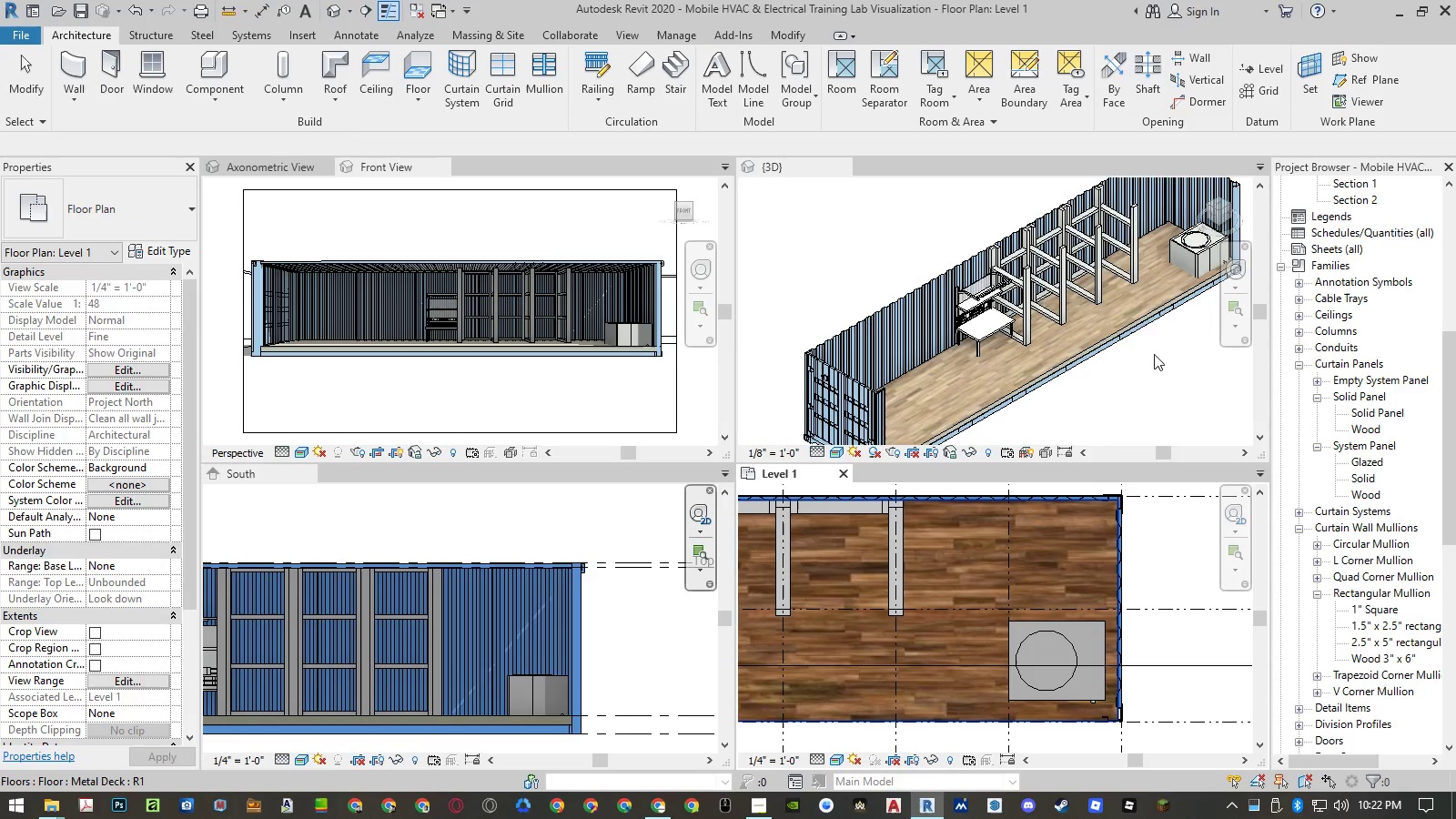 
scroll: coordinate [940, 366], scroll_direction: down, amount: 2.0
 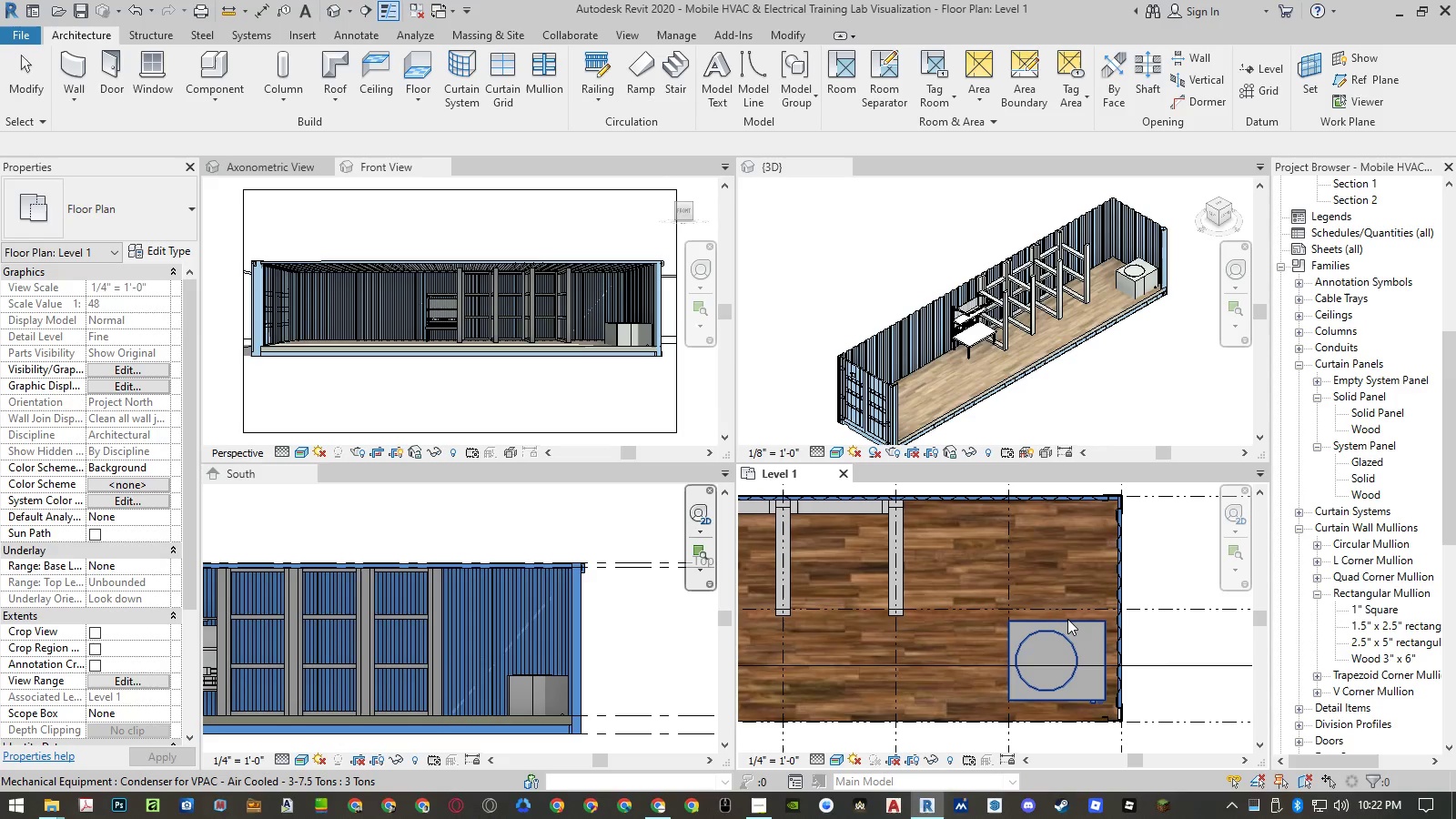 
left_click([1067, 619])
 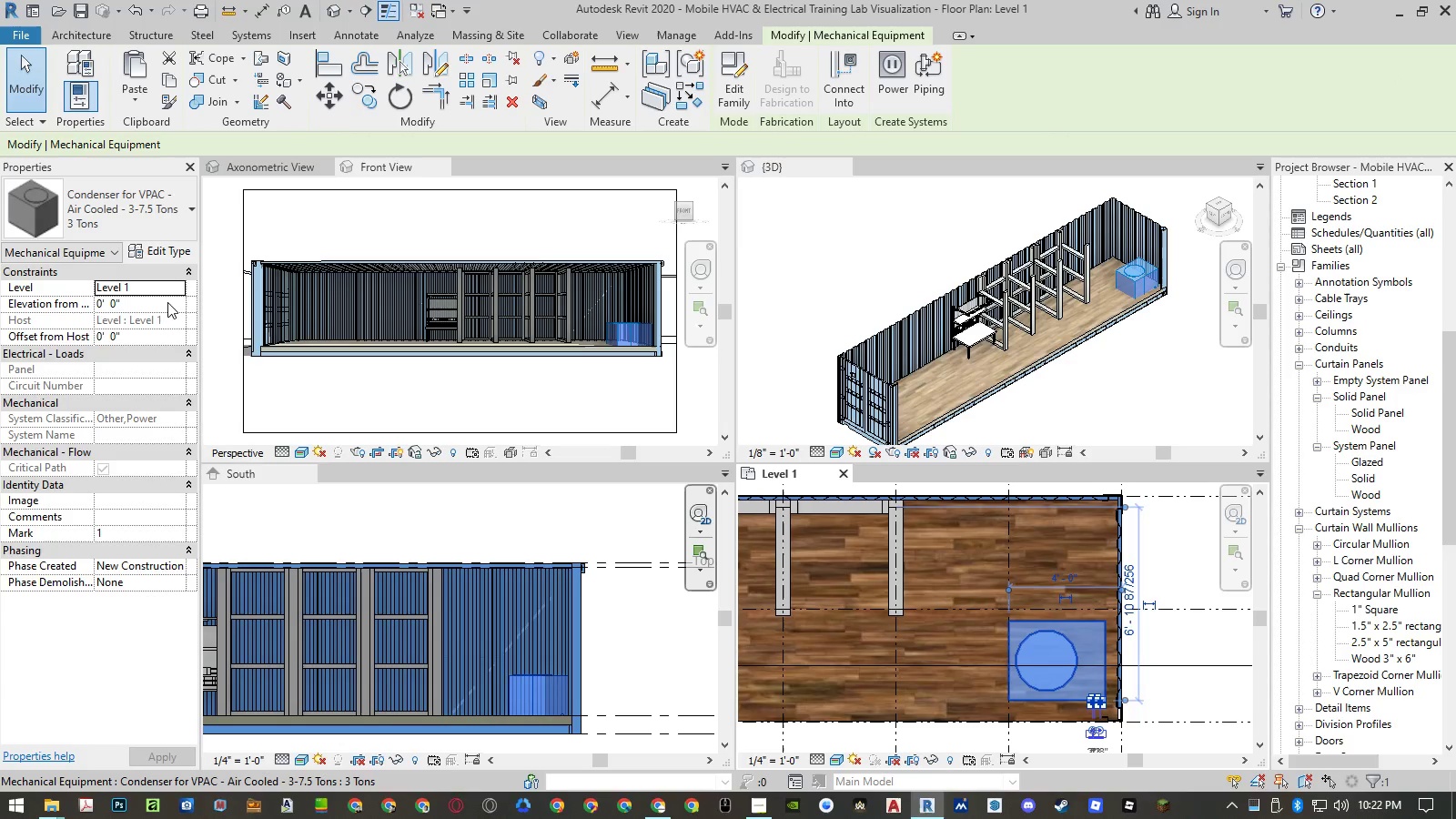 
left_click([175, 291])
 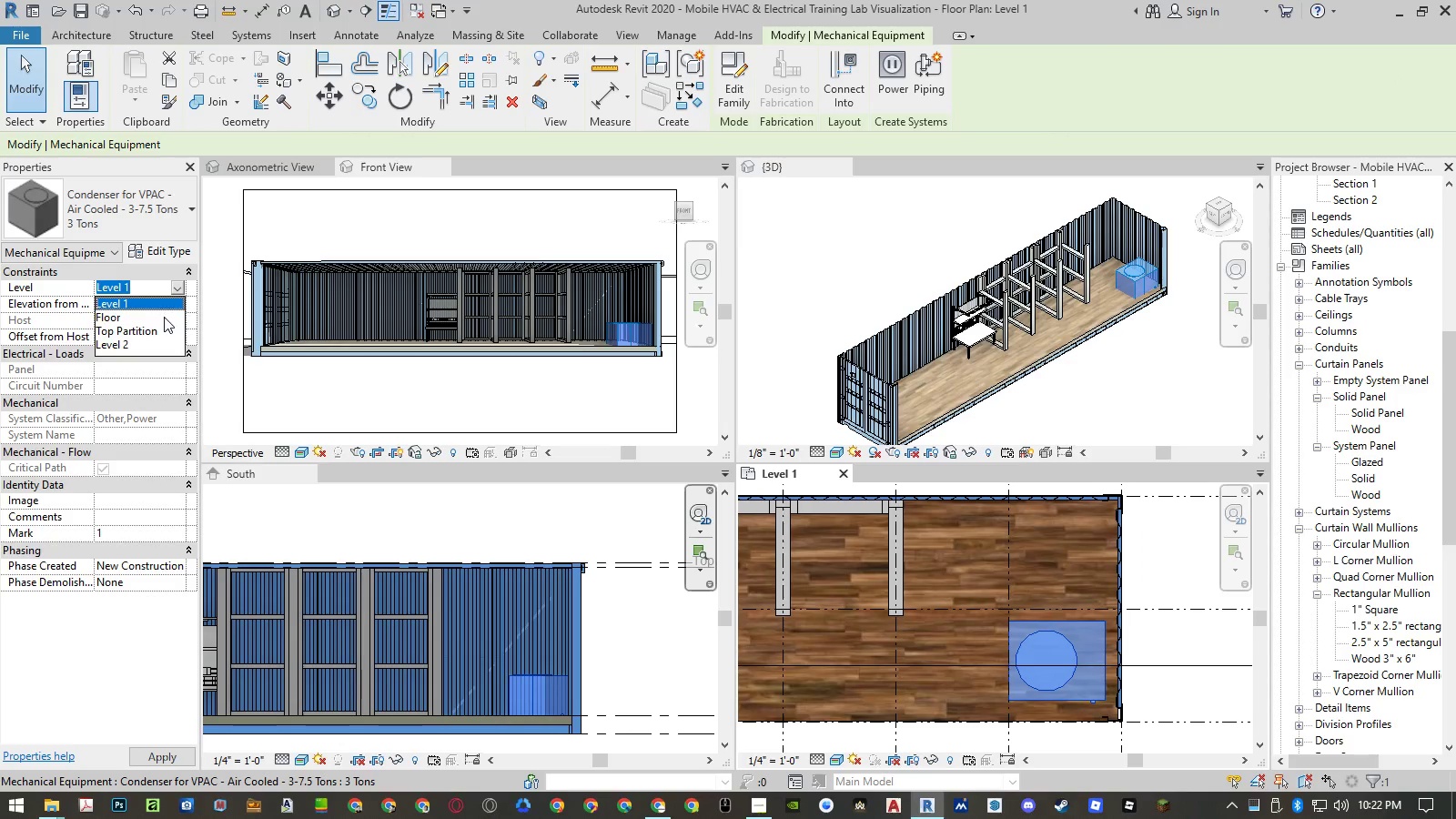 
left_click([164, 318])
 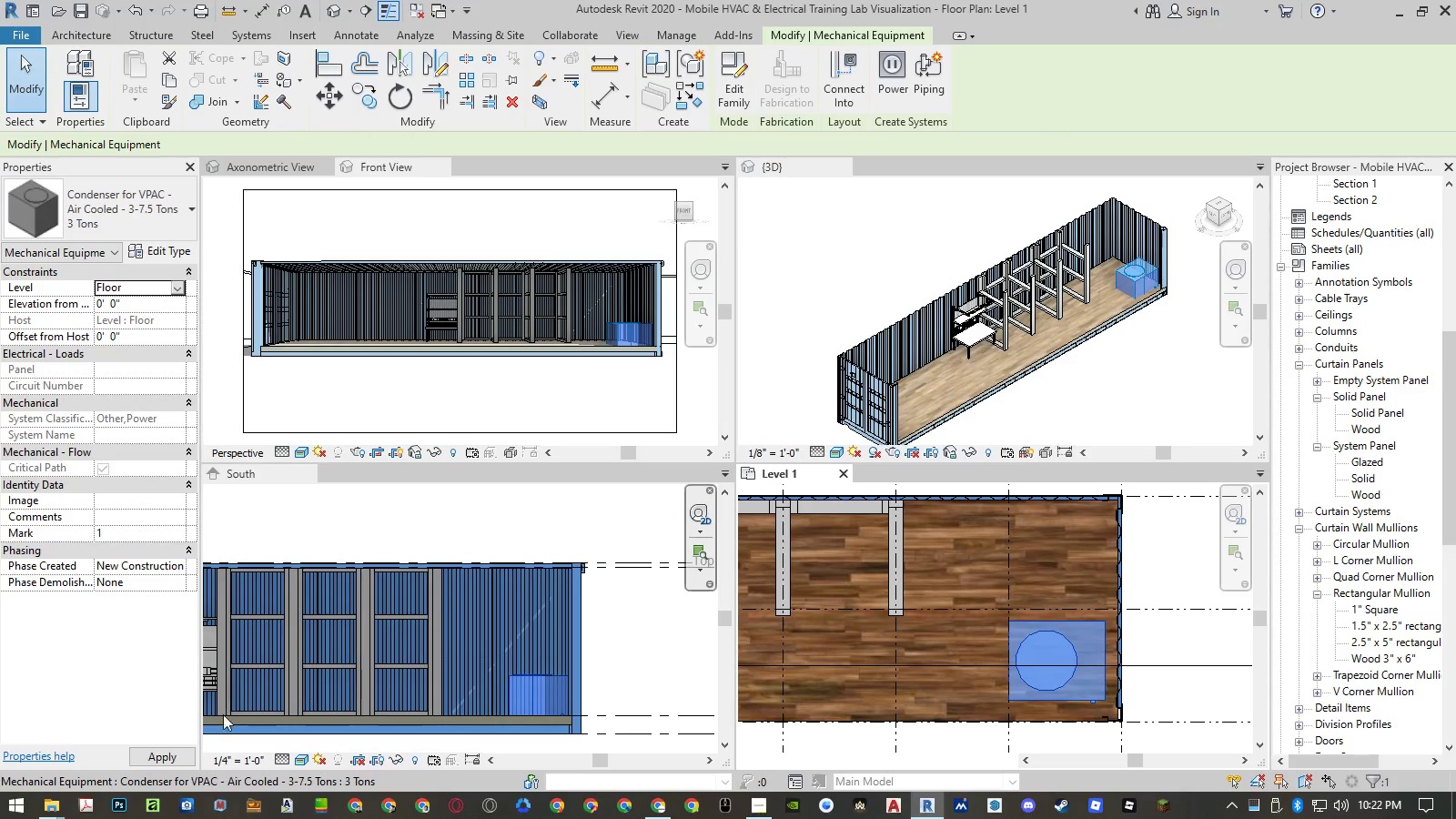 
left_click([171, 751])
 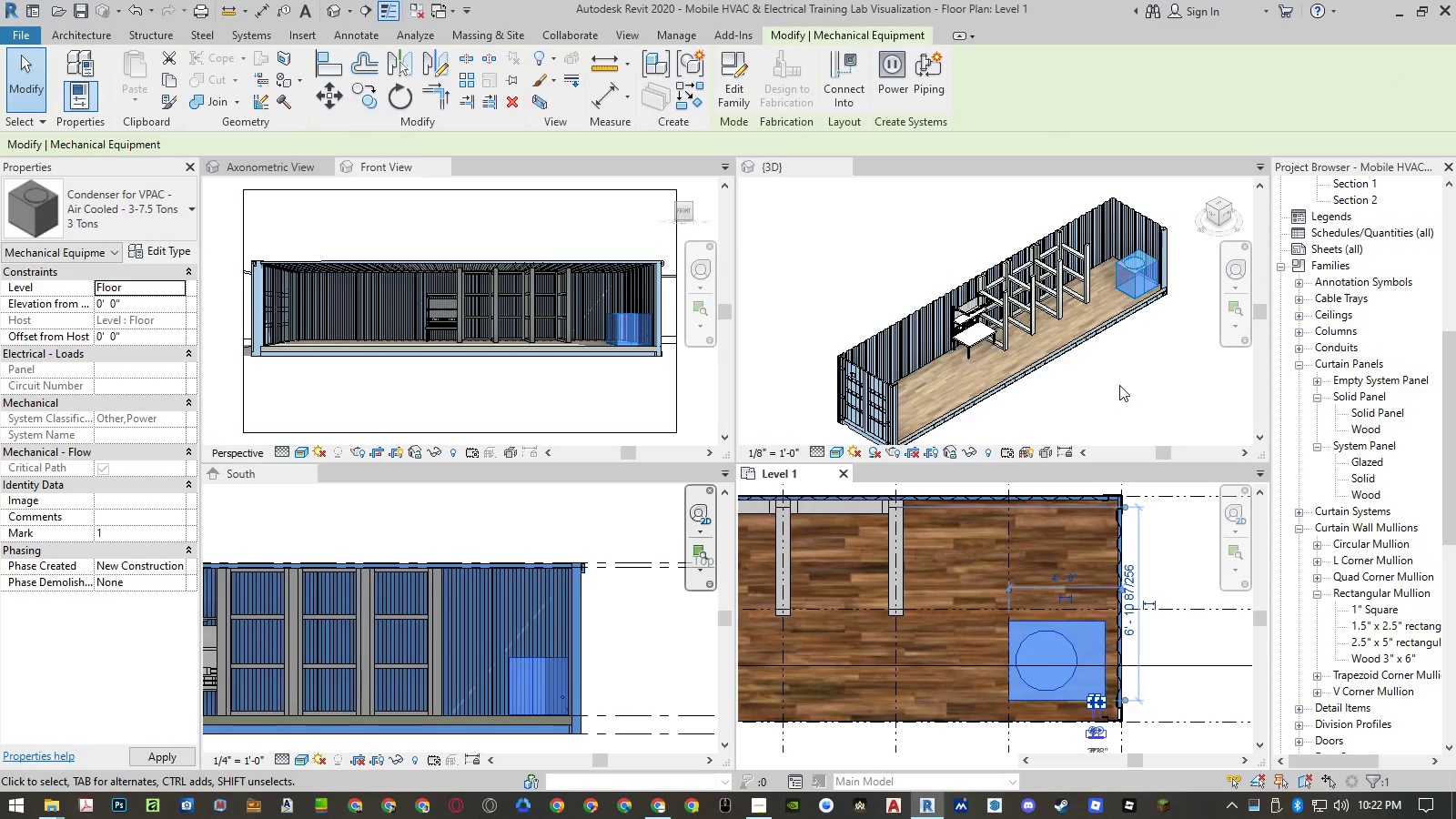 
double_click([1138, 385])
 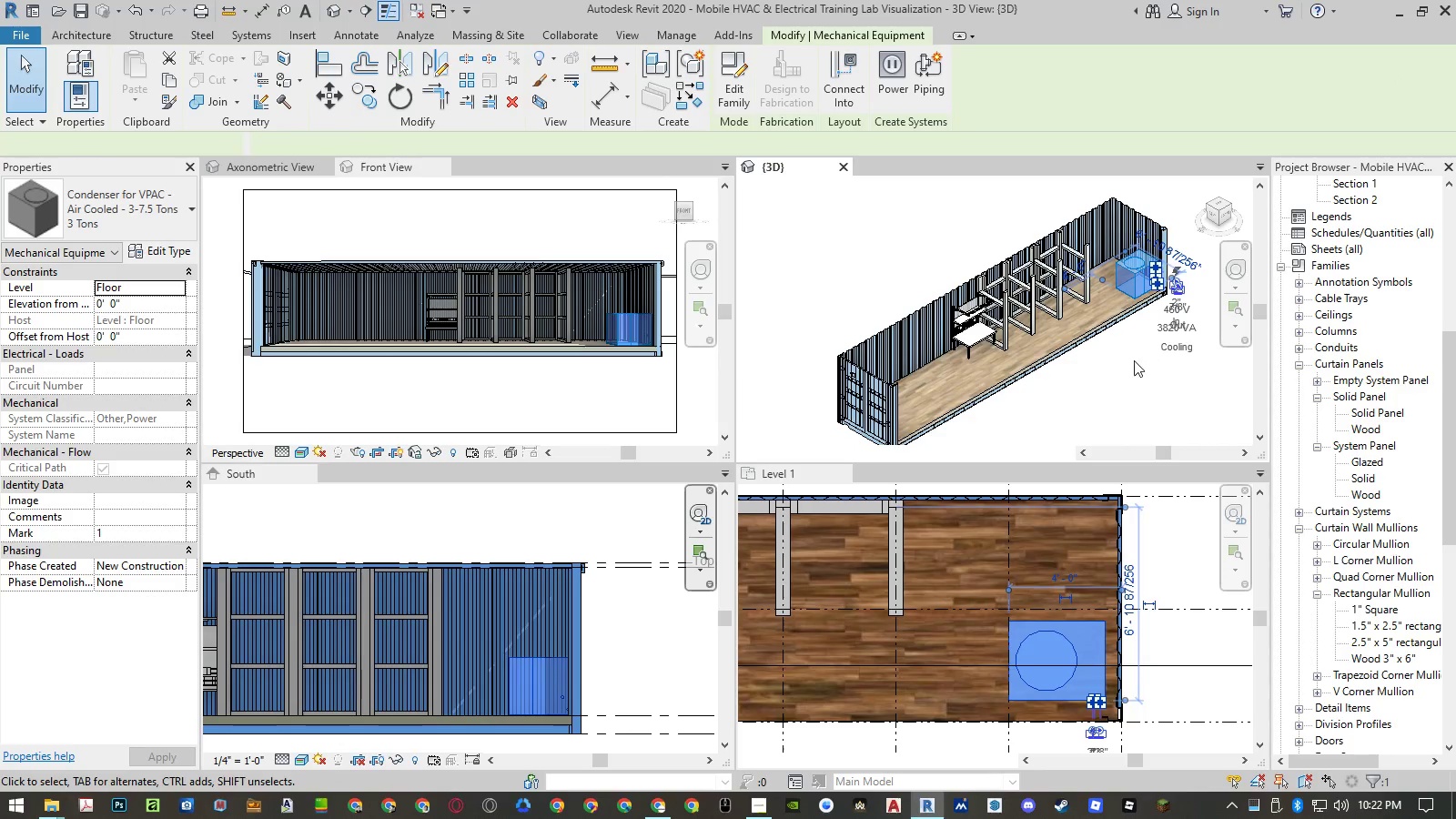 
left_click([1117, 373])
 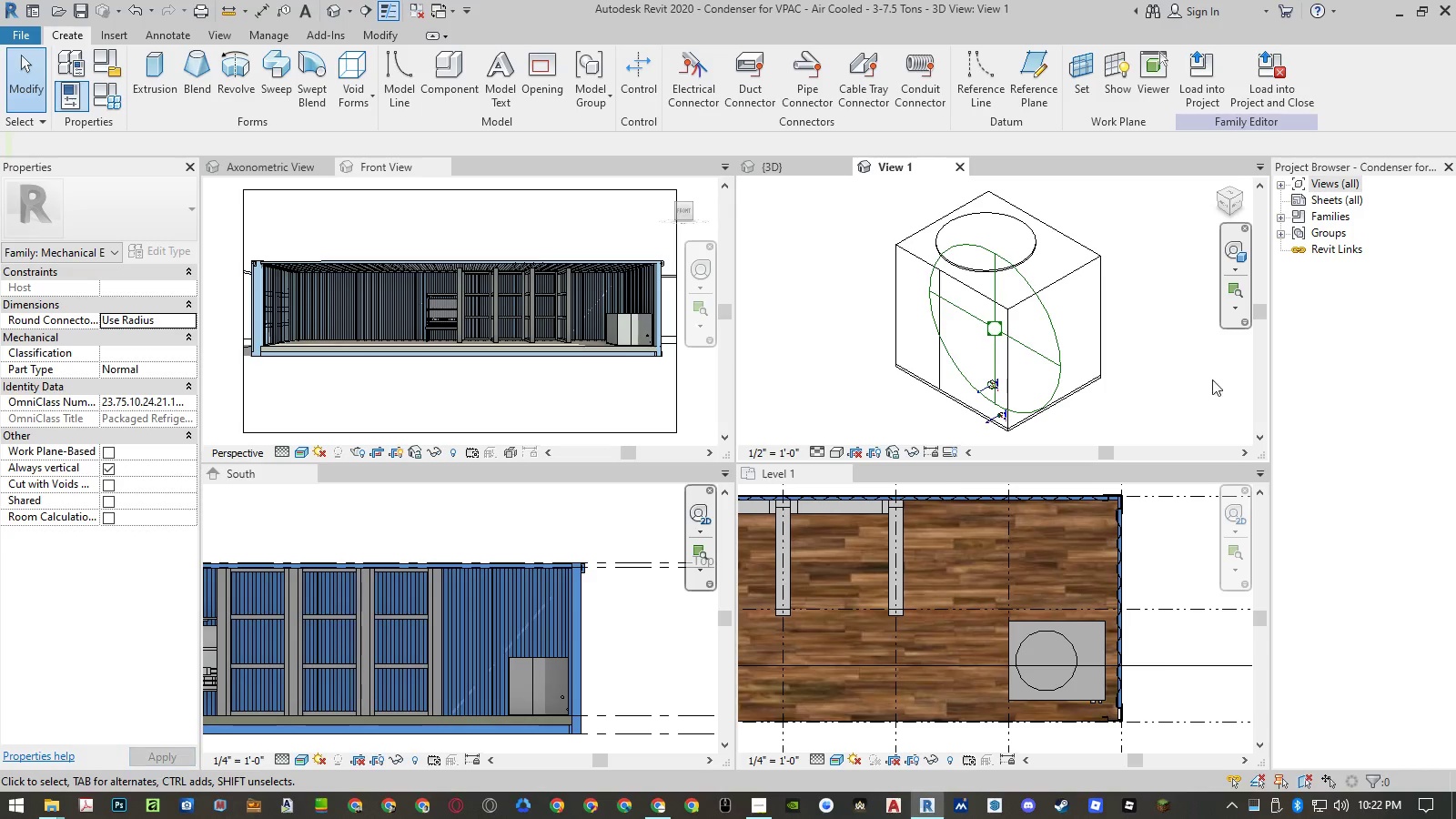 
left_click([965, 166])
 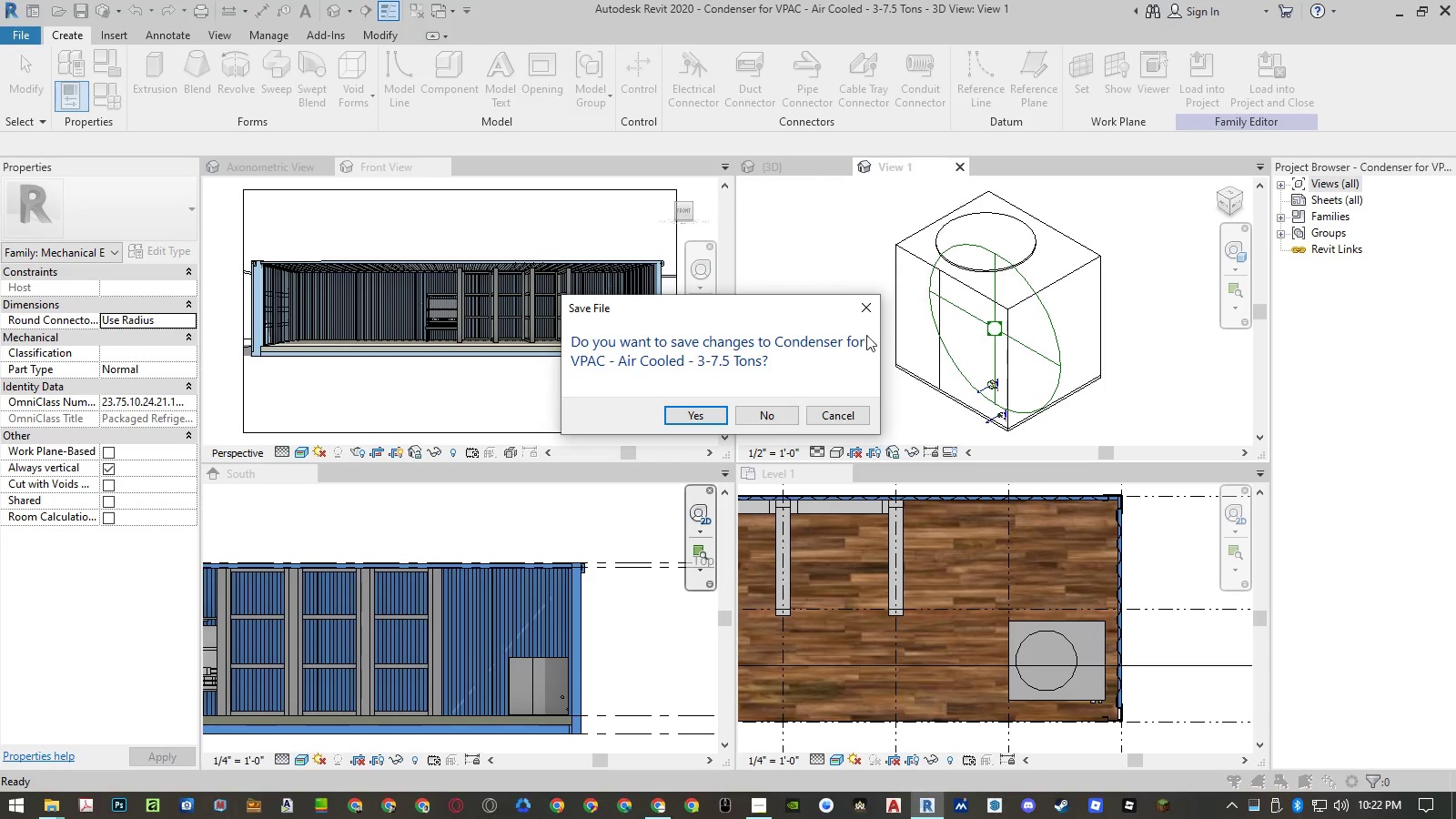 
left_click([767, 411])
 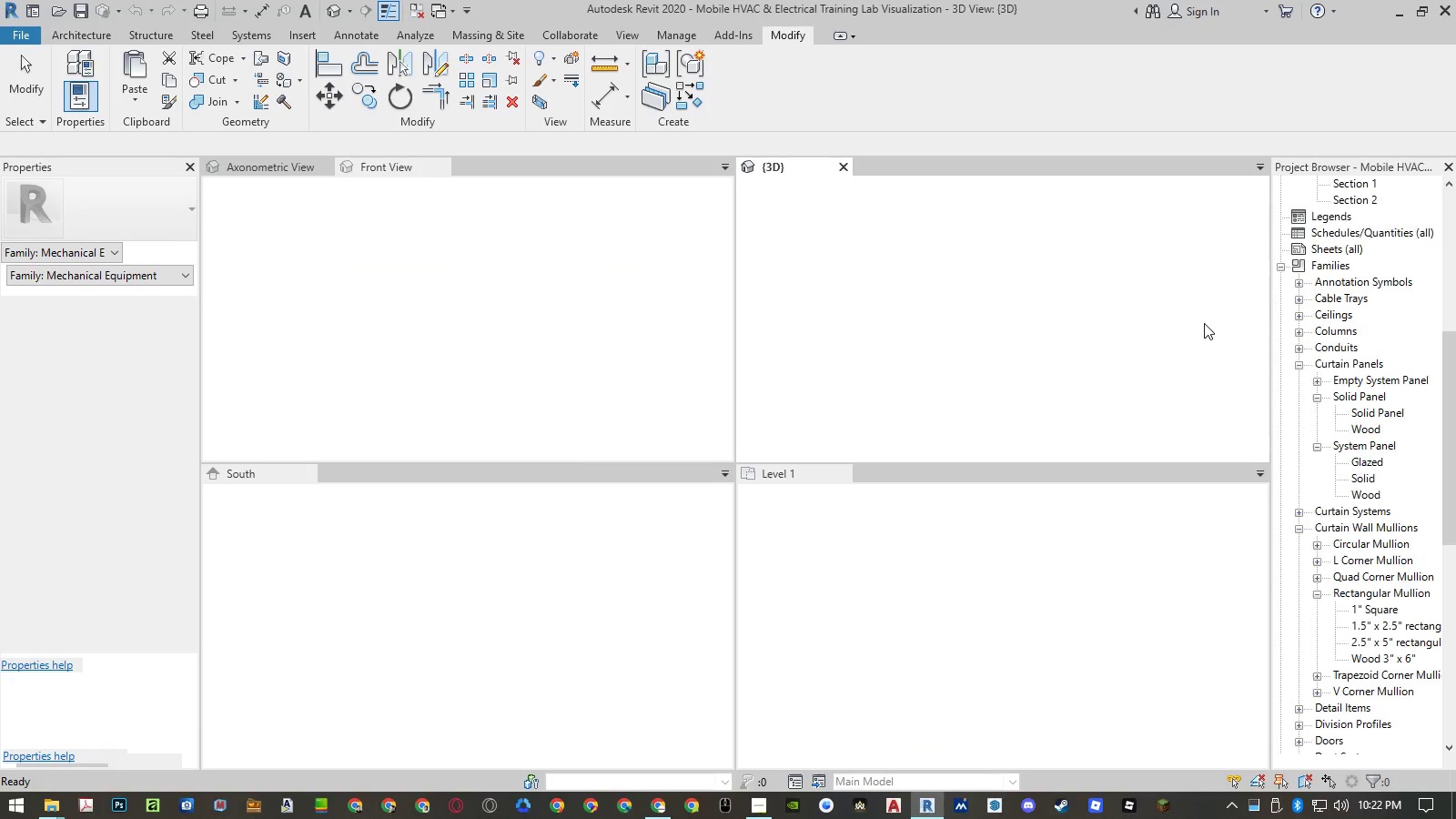 
left_click([1164, 355])
 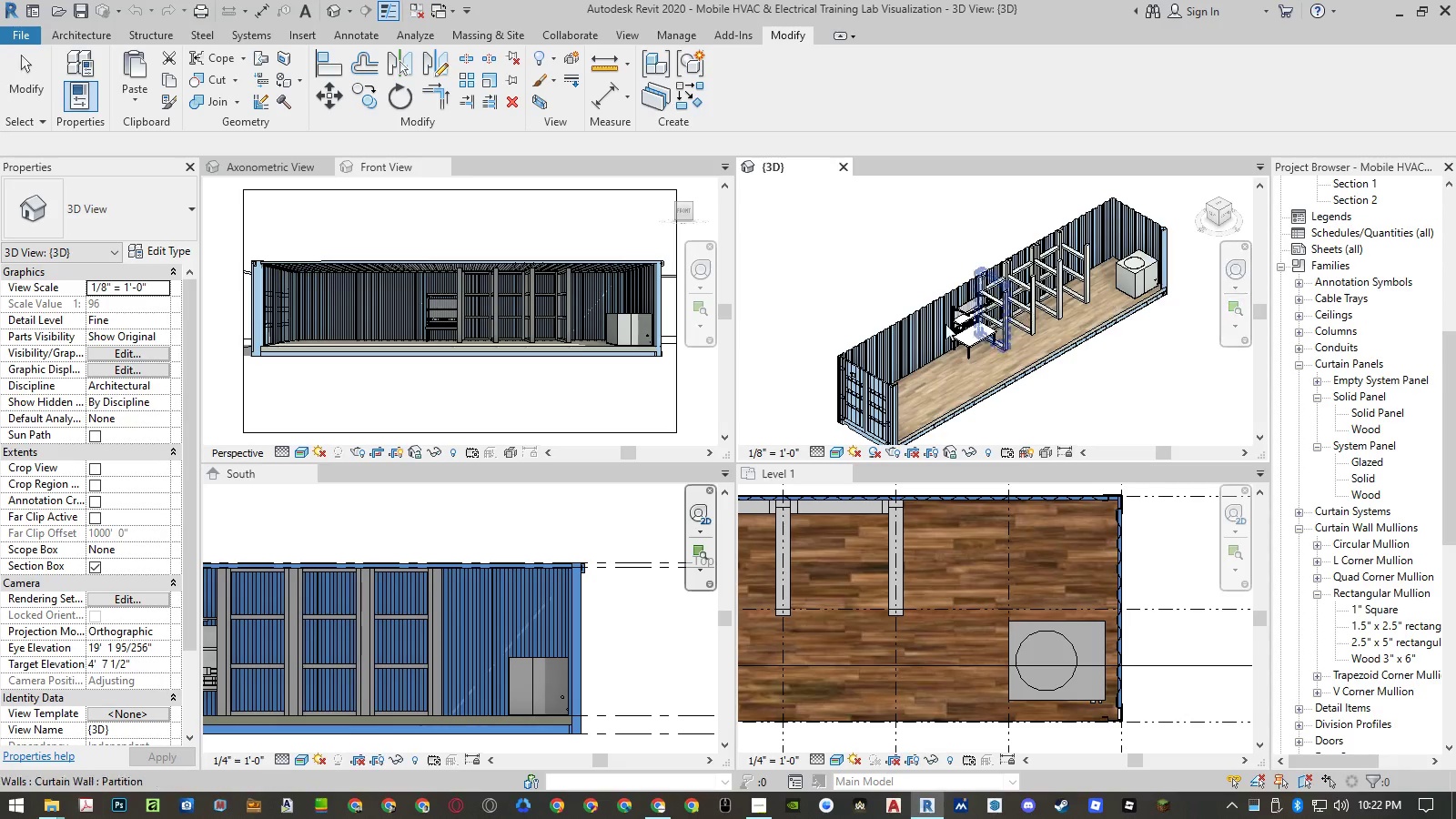 
scroll: coordinate [943, 325], scroll_direction: down, amount: 4.0
 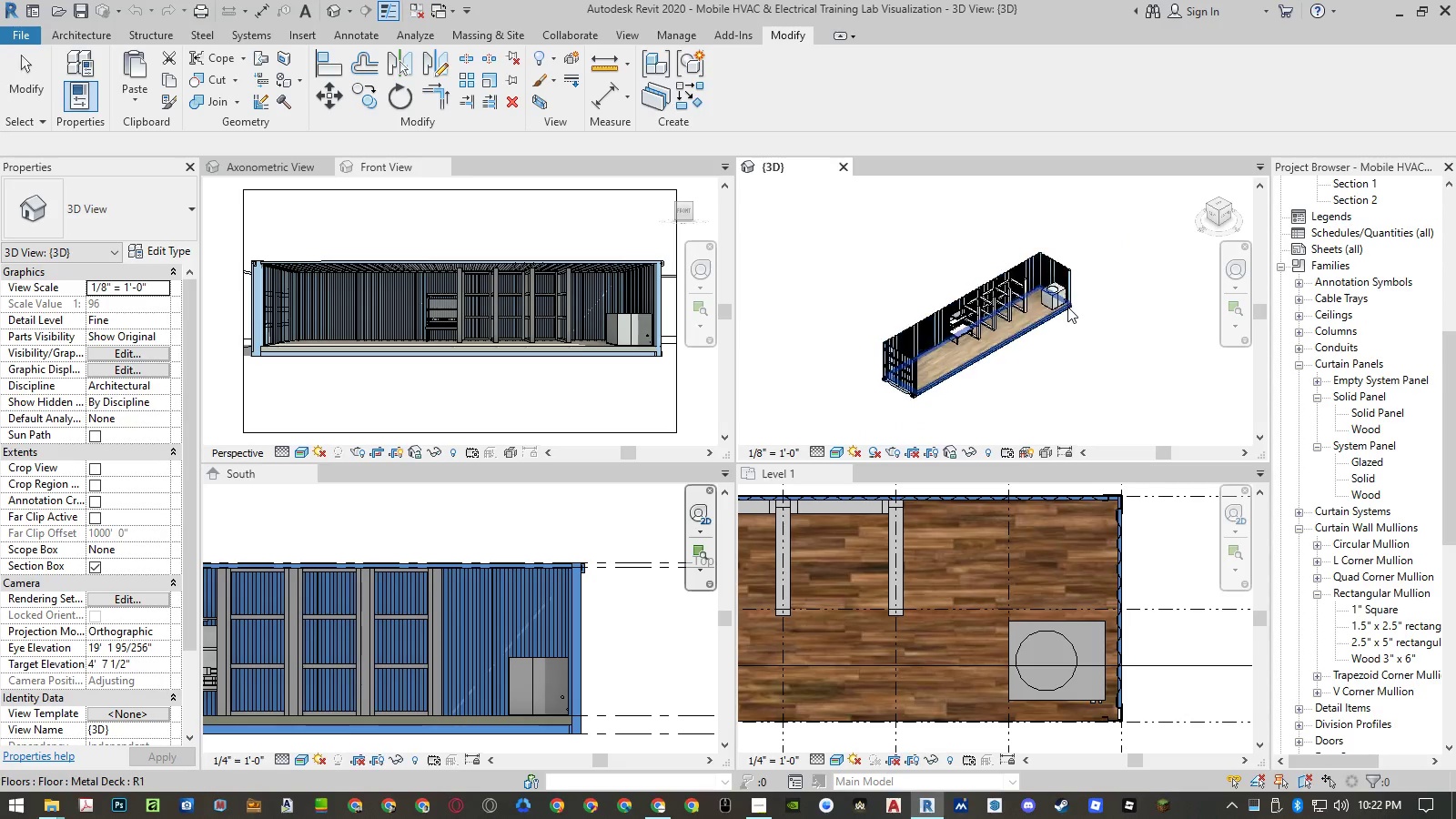 
scroll: coordinate [1025, 311], scroll_direction: up, amount: 10.0
 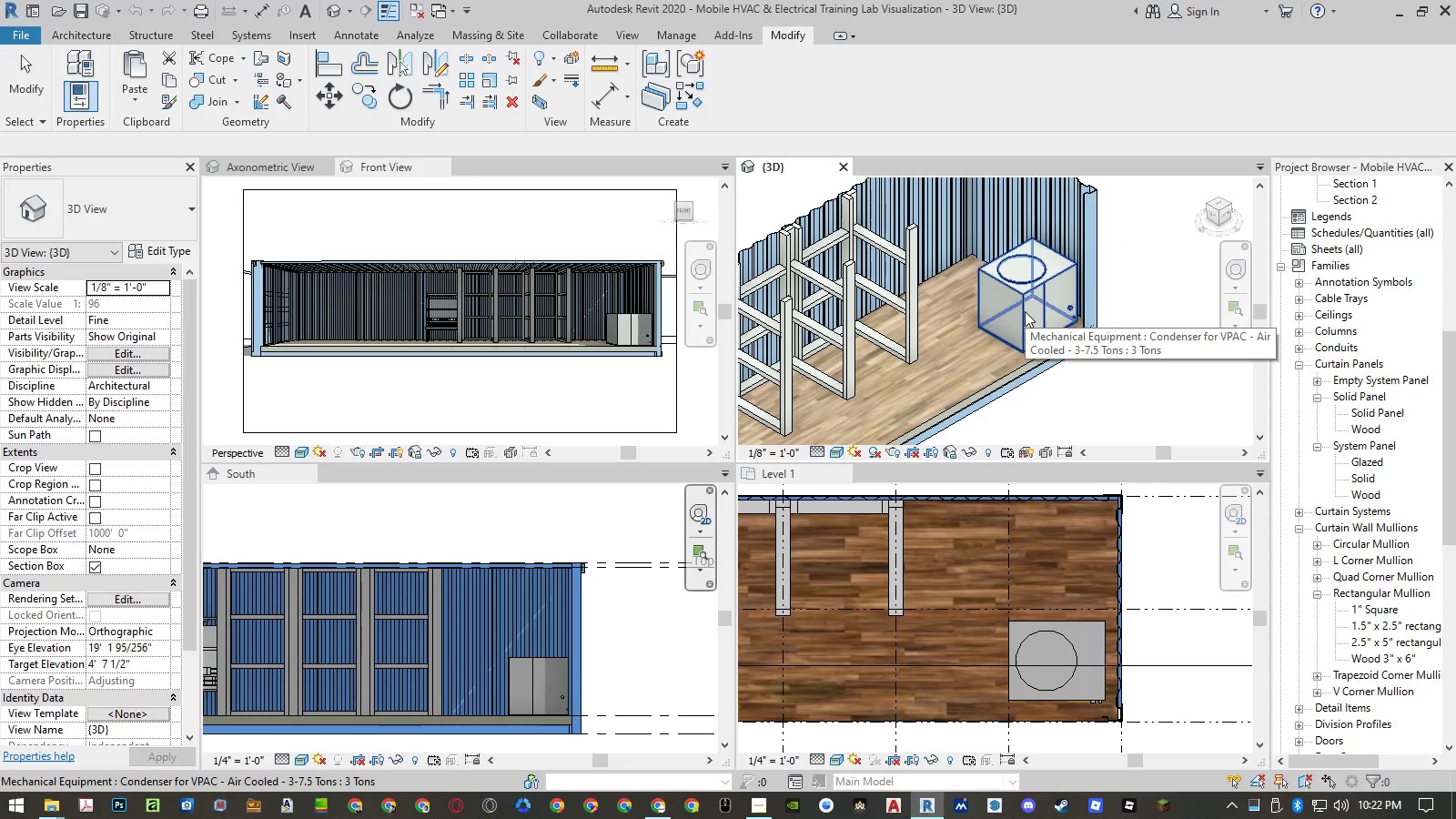 
left_click([1025, 311])
 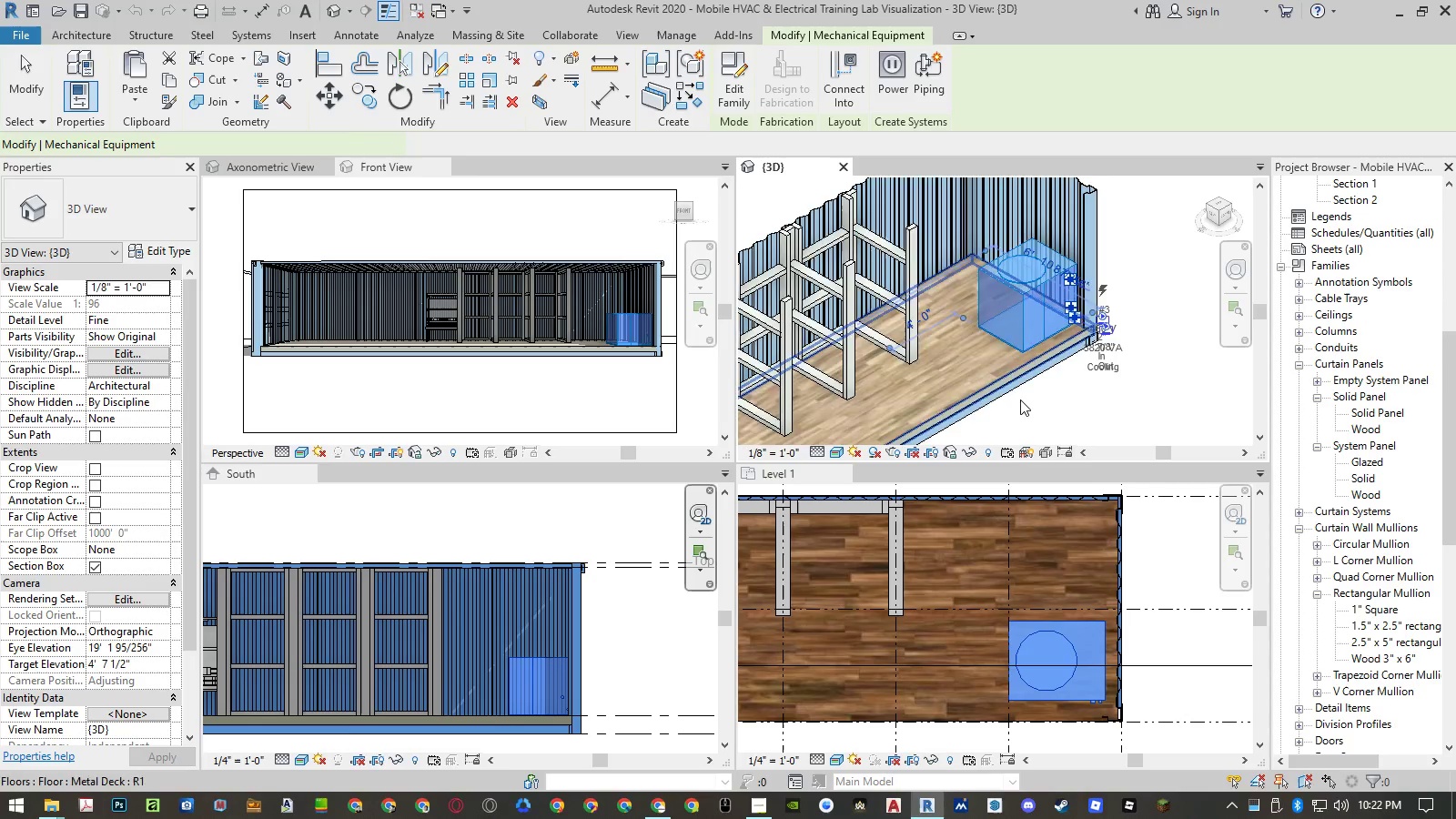 
key(Space)
 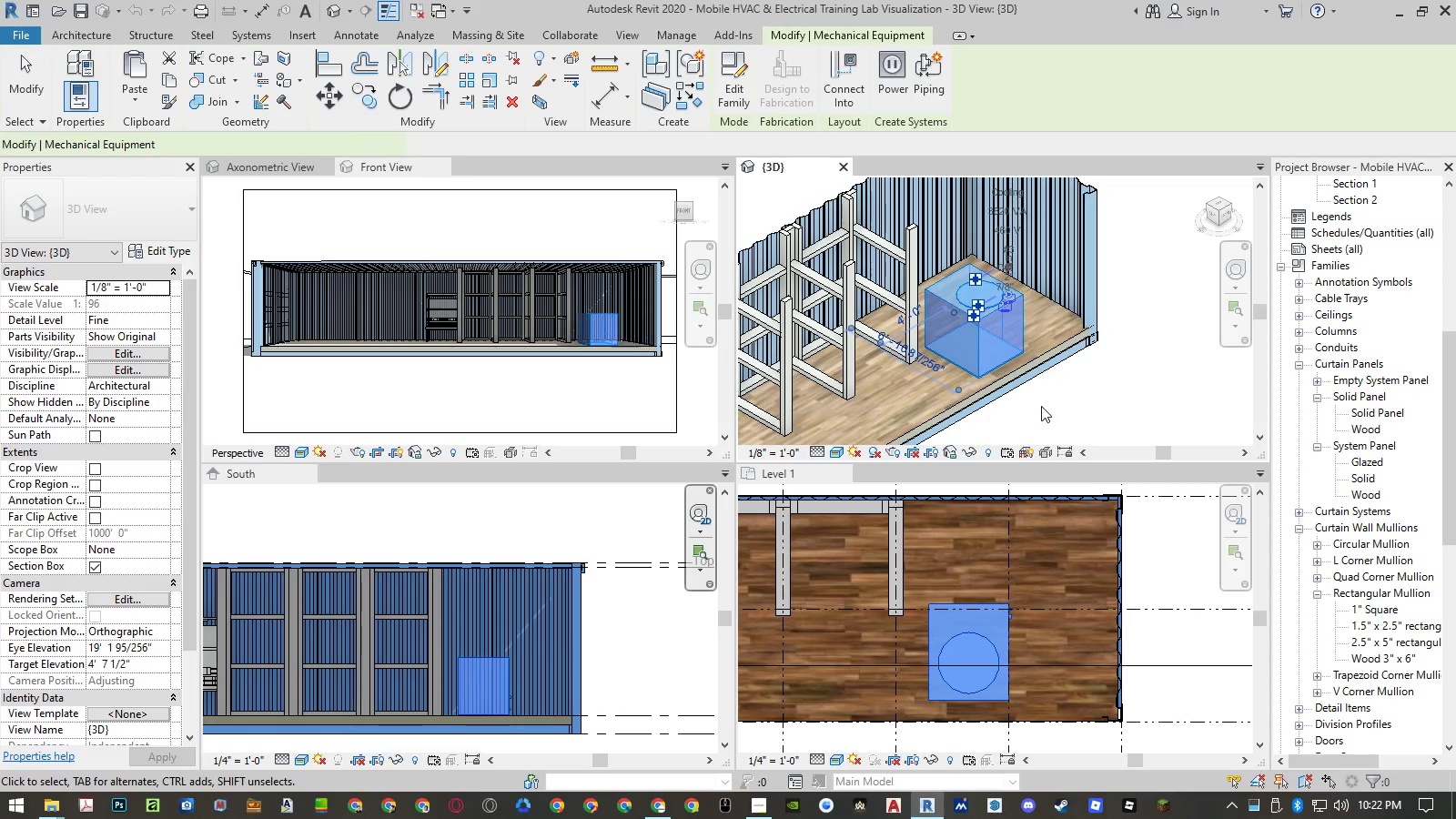 
key(Space)
 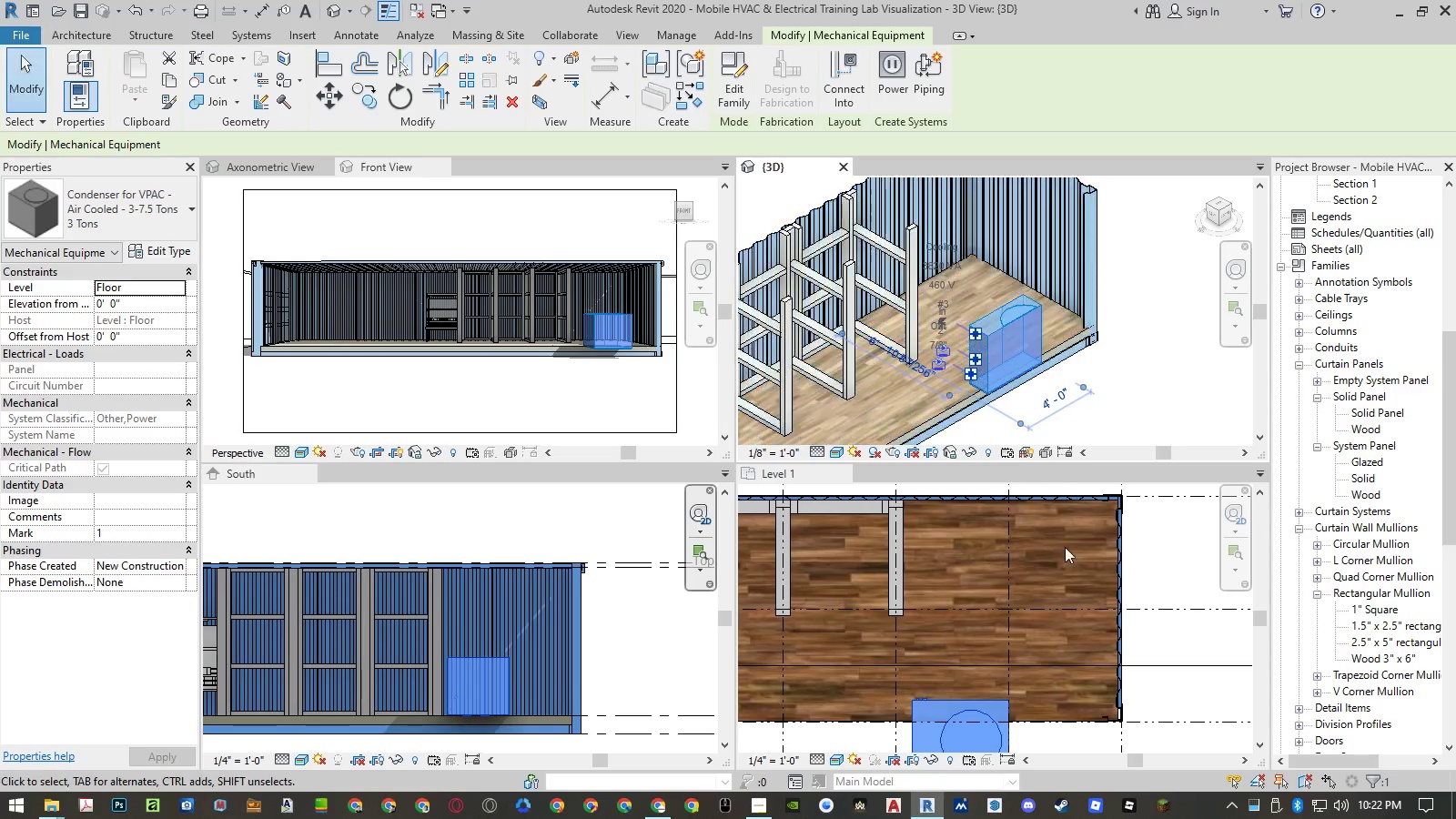 
scroll: coordinate [979, 527], scroll_direction: down, amount: 5.0
 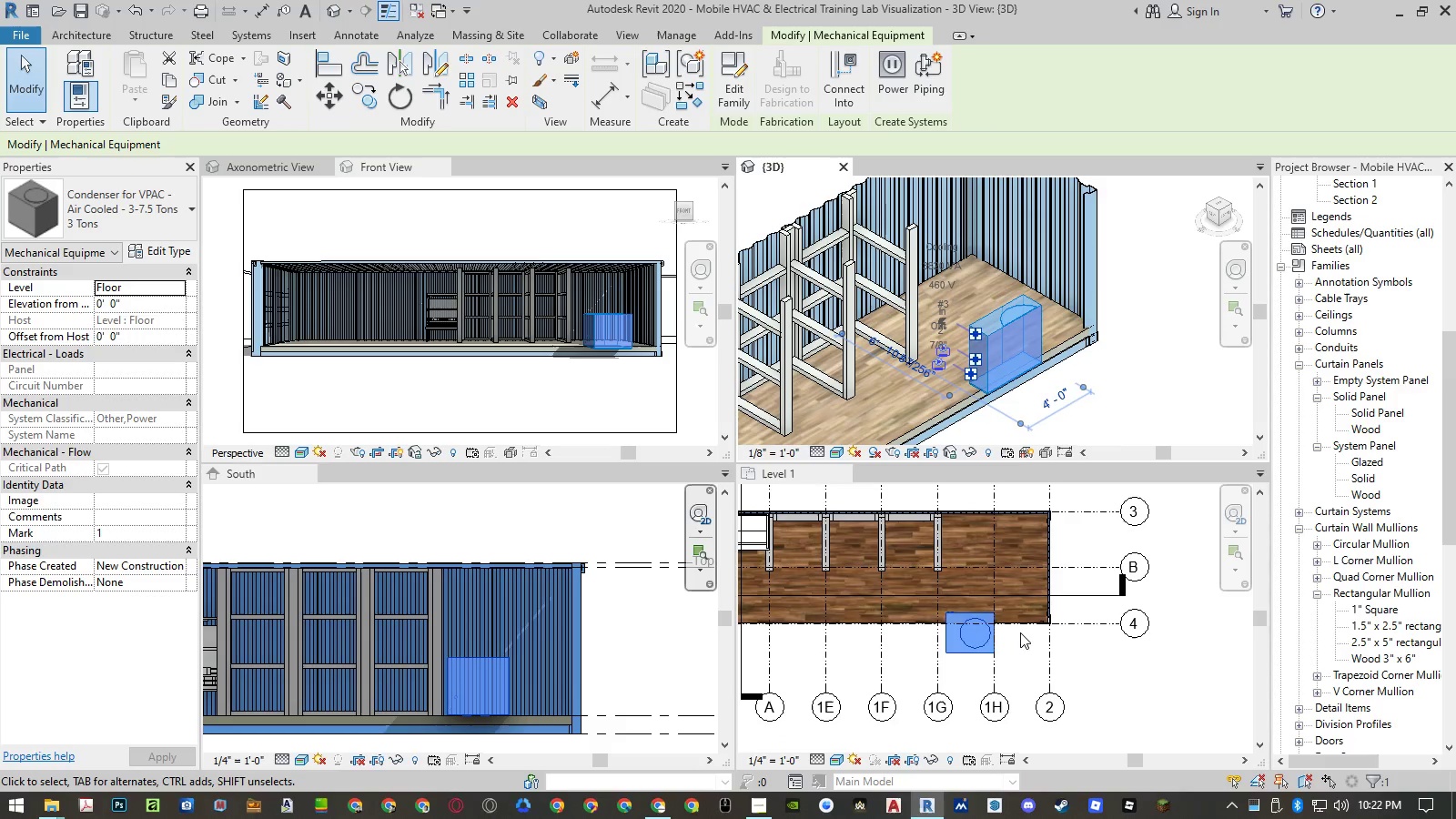 
left_click([1021, 650])
 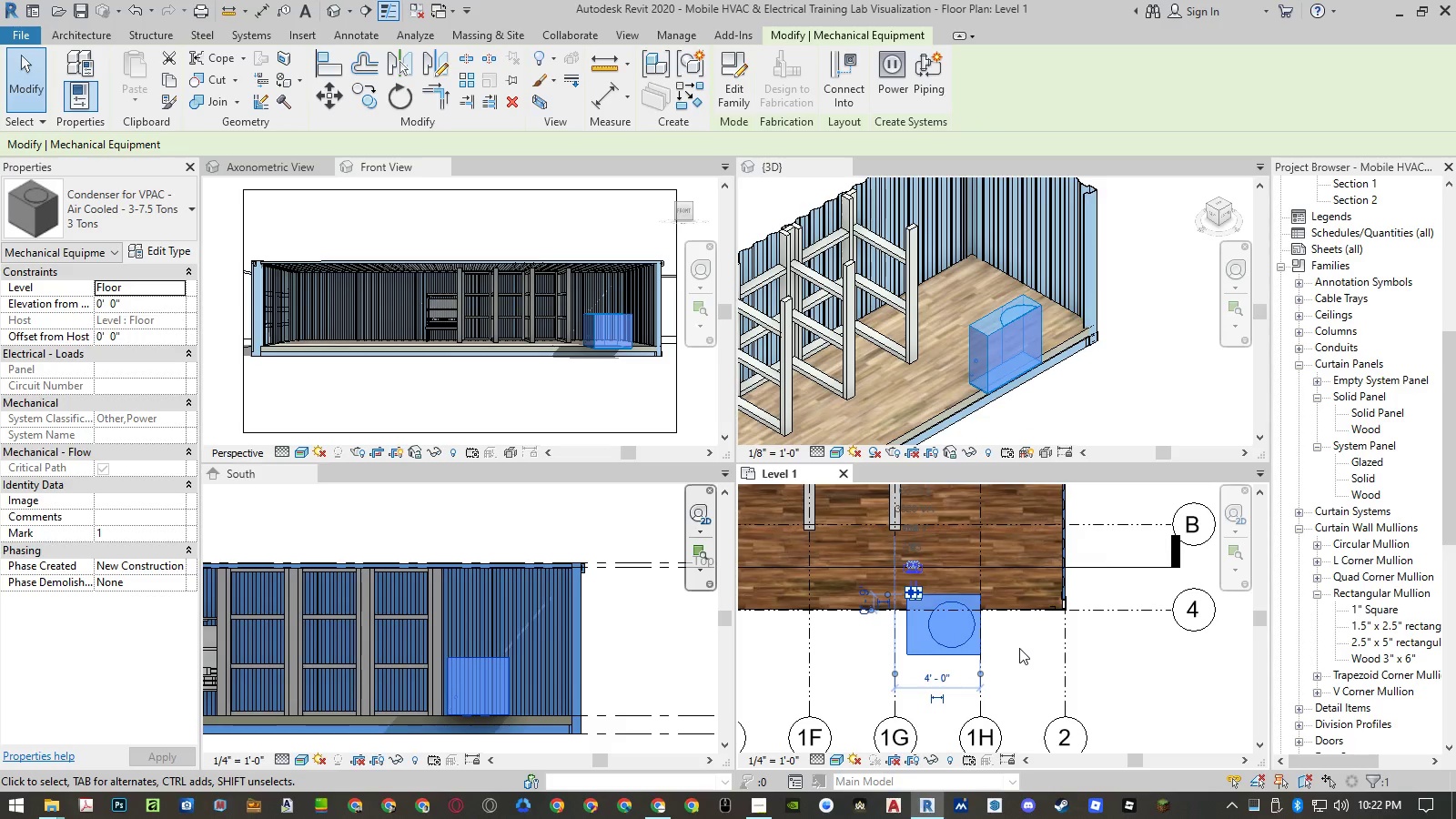 
scroll: coordinate [1021, 650], scroll_direction: up, amount: 3.0
 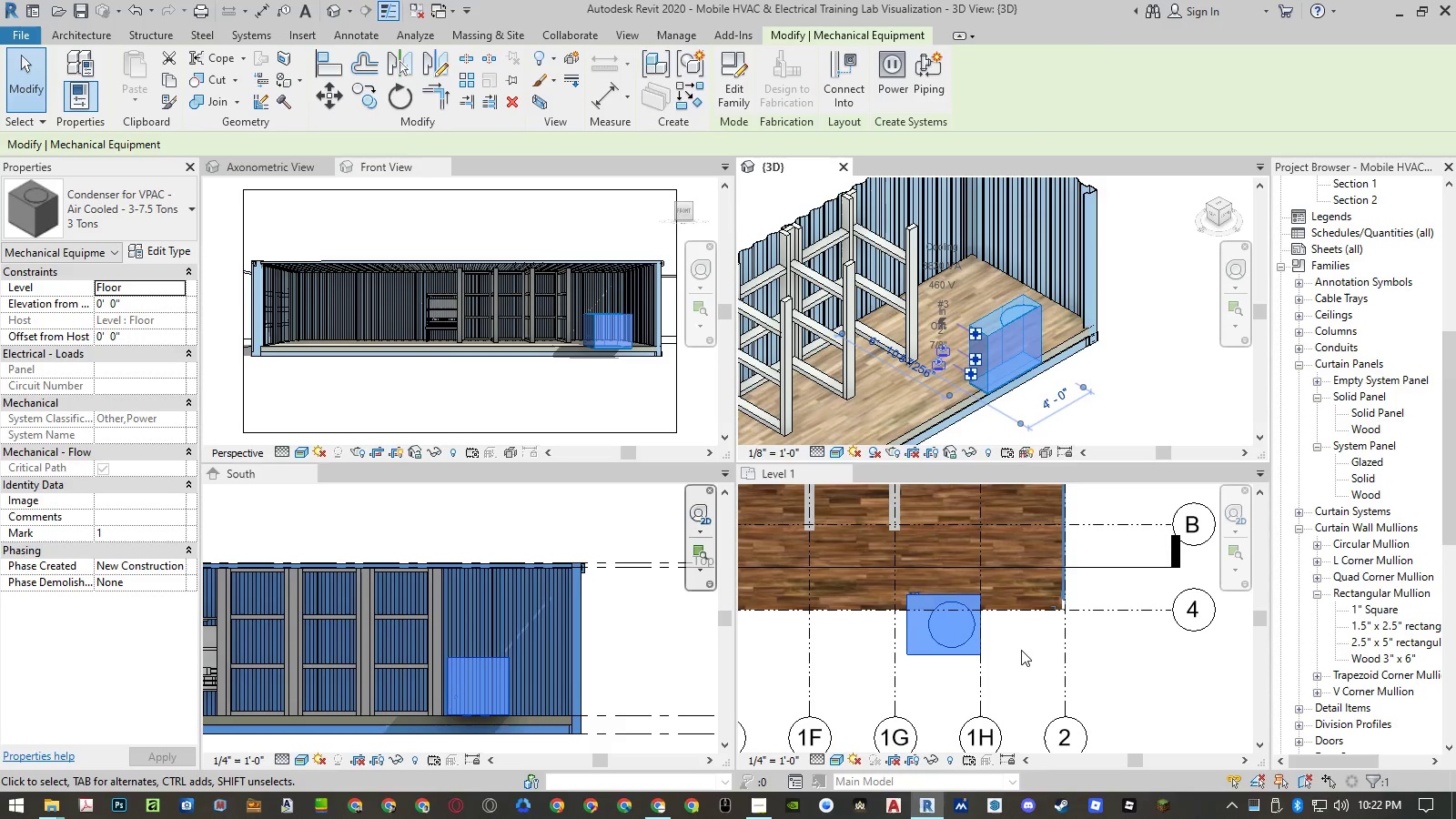 
type(al)
 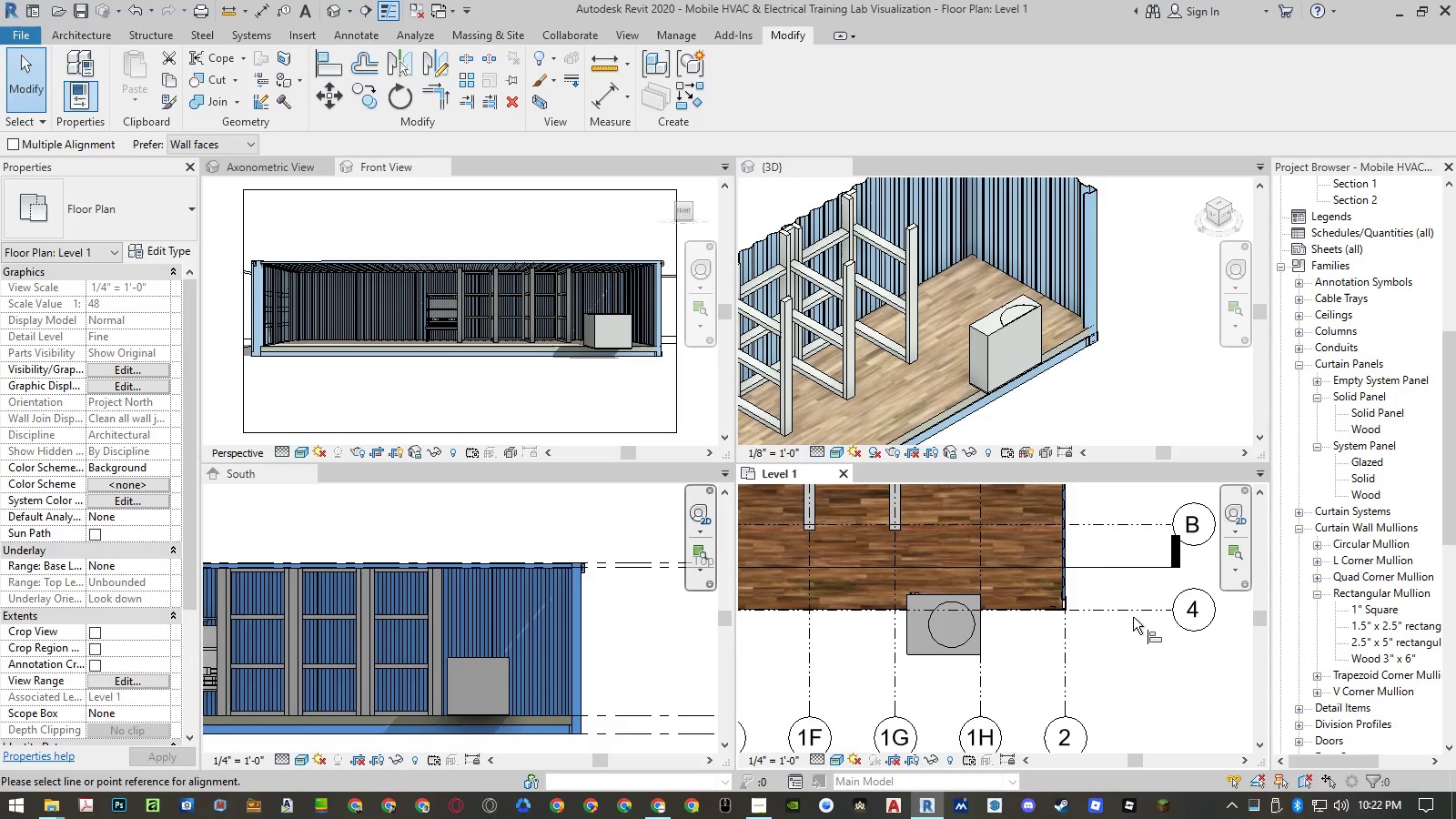 
scroll: coordinate [1001, 605], scroll_direction: up, amount: 10.0
 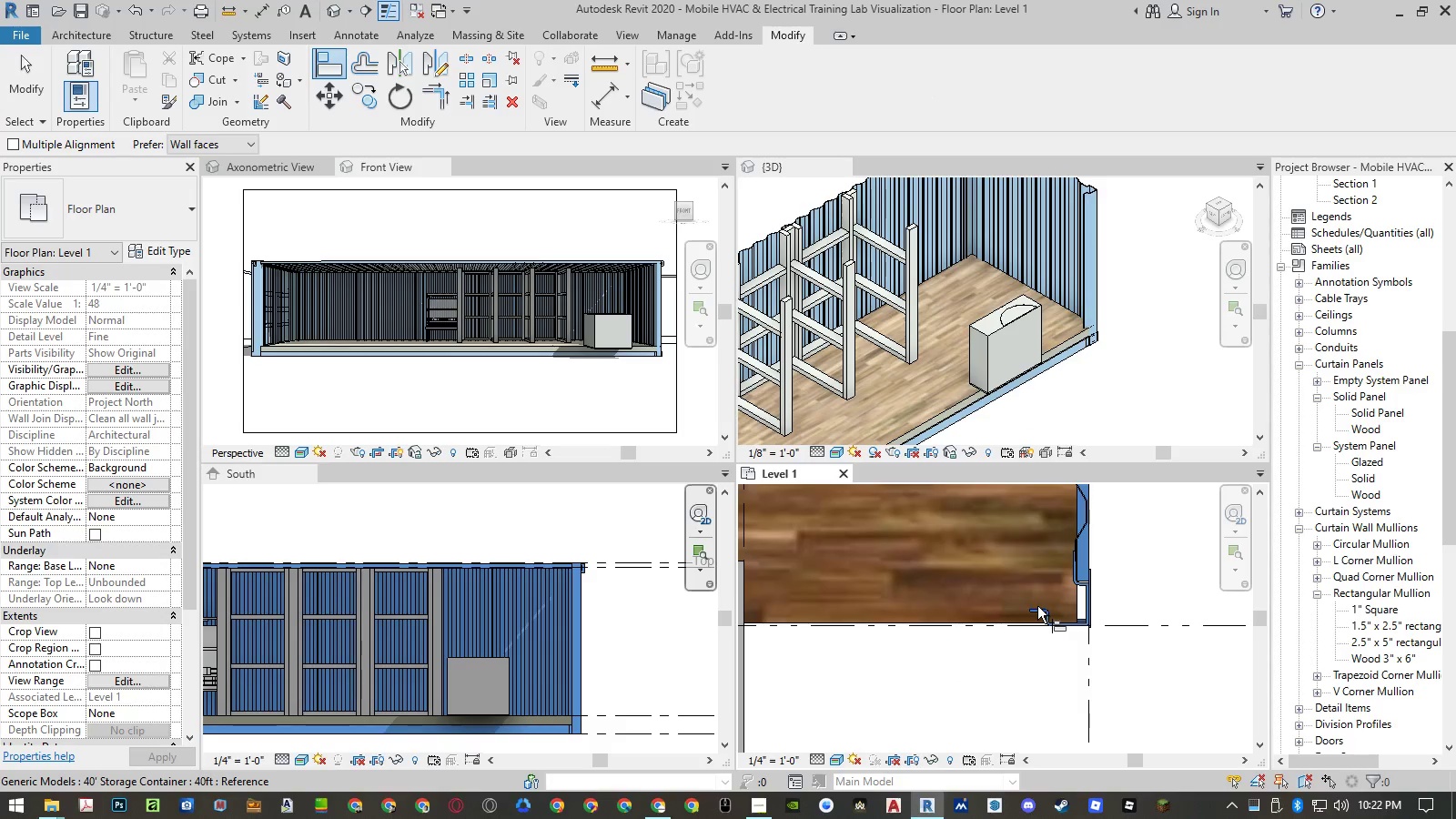 
left_click([1036, 606])
 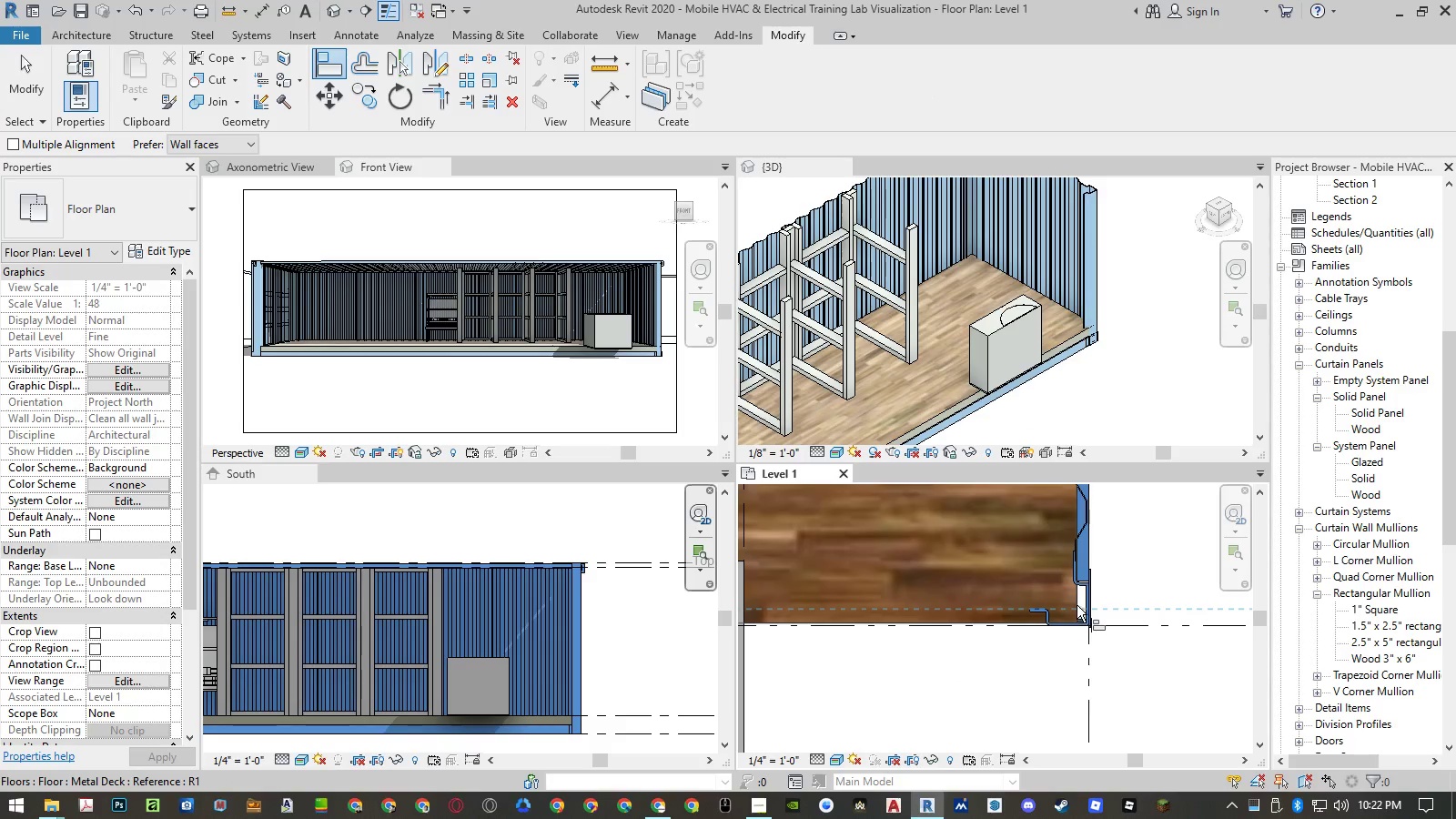 
scroll: coordinate [1082, 607], scroll_direction: down, amount: 7.0
 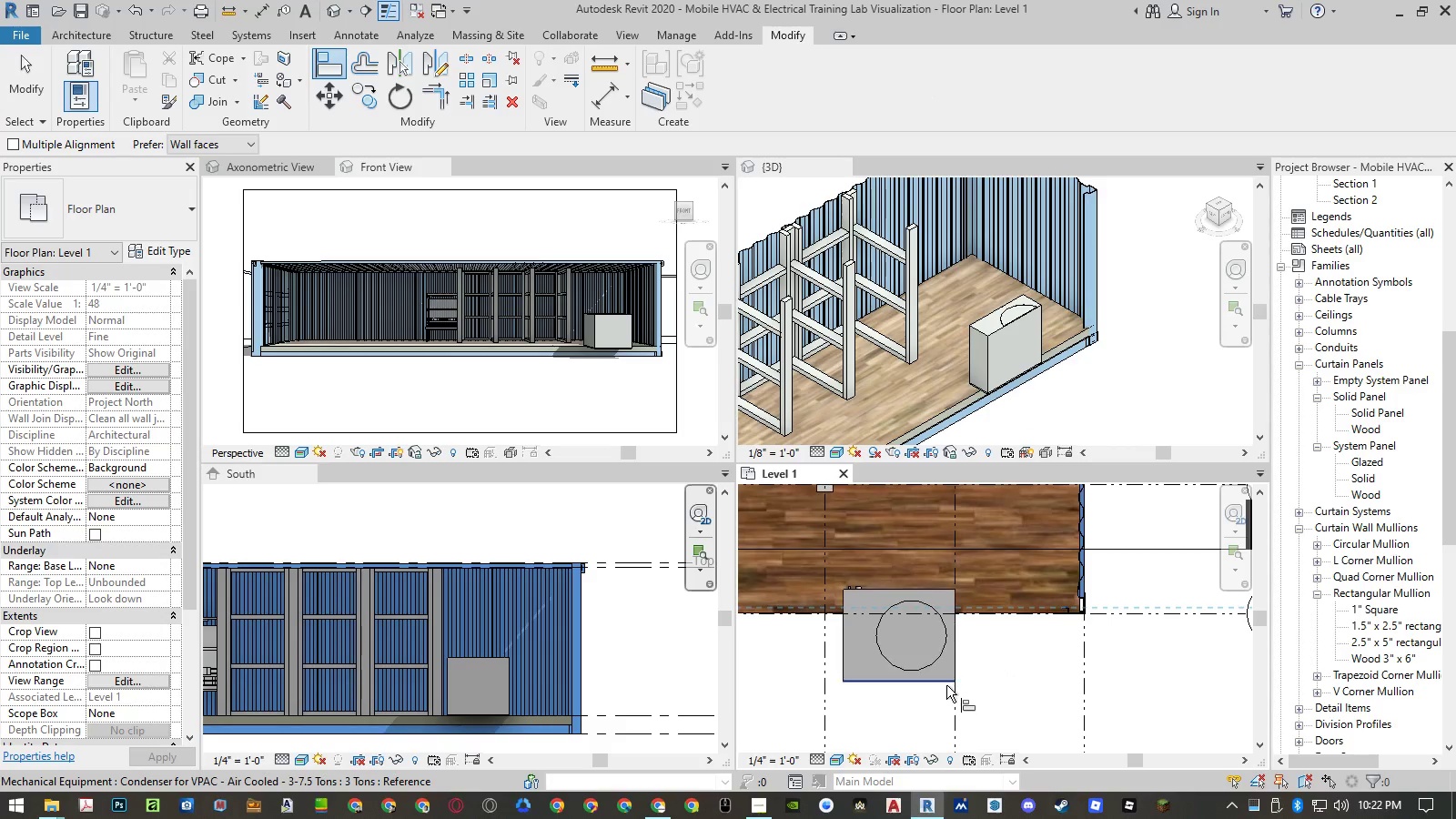 
left_click([945, 685])
 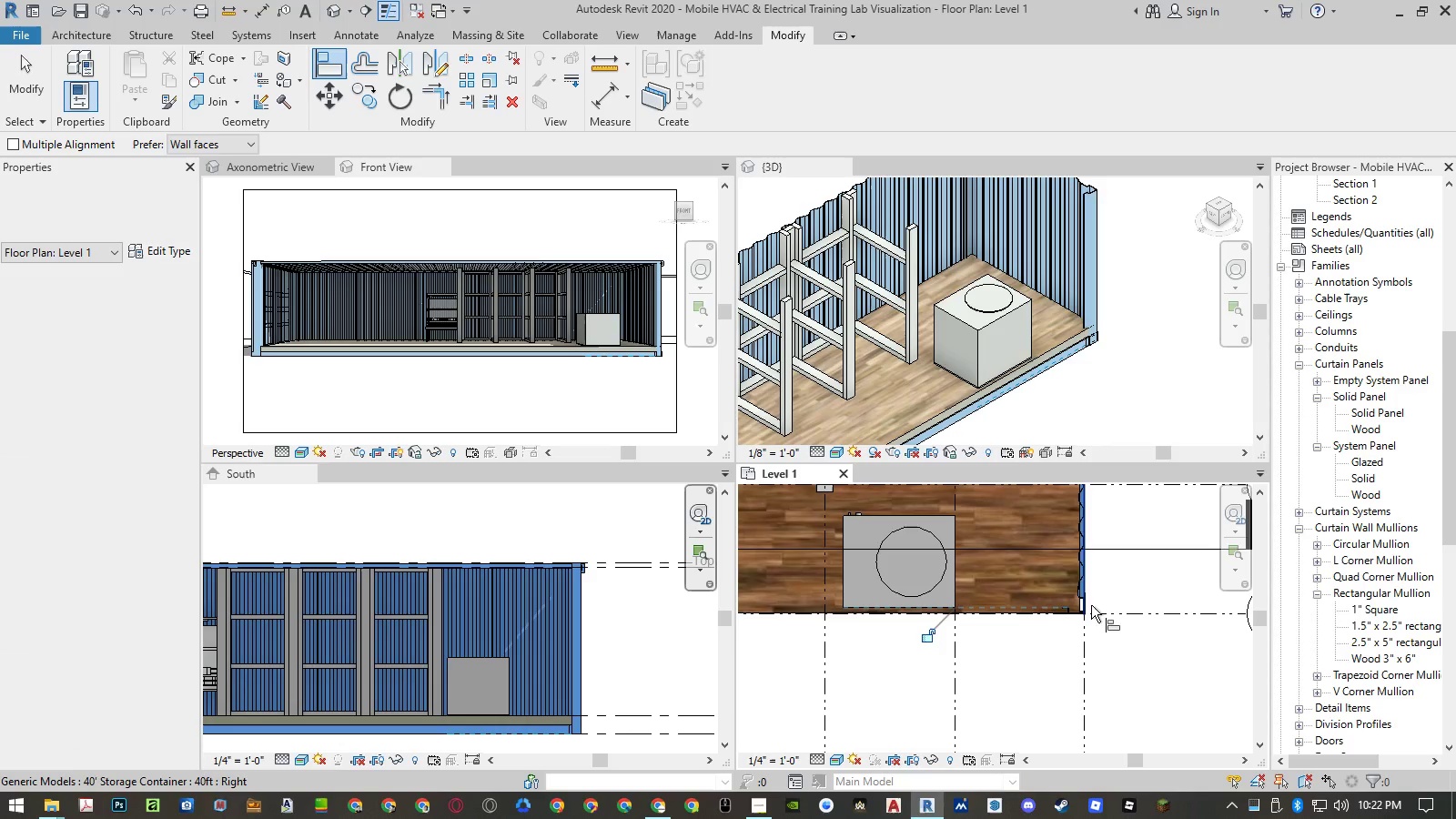 
scroll: coordinate [1090, 587], scroll_direction: up, amount: 10.0
 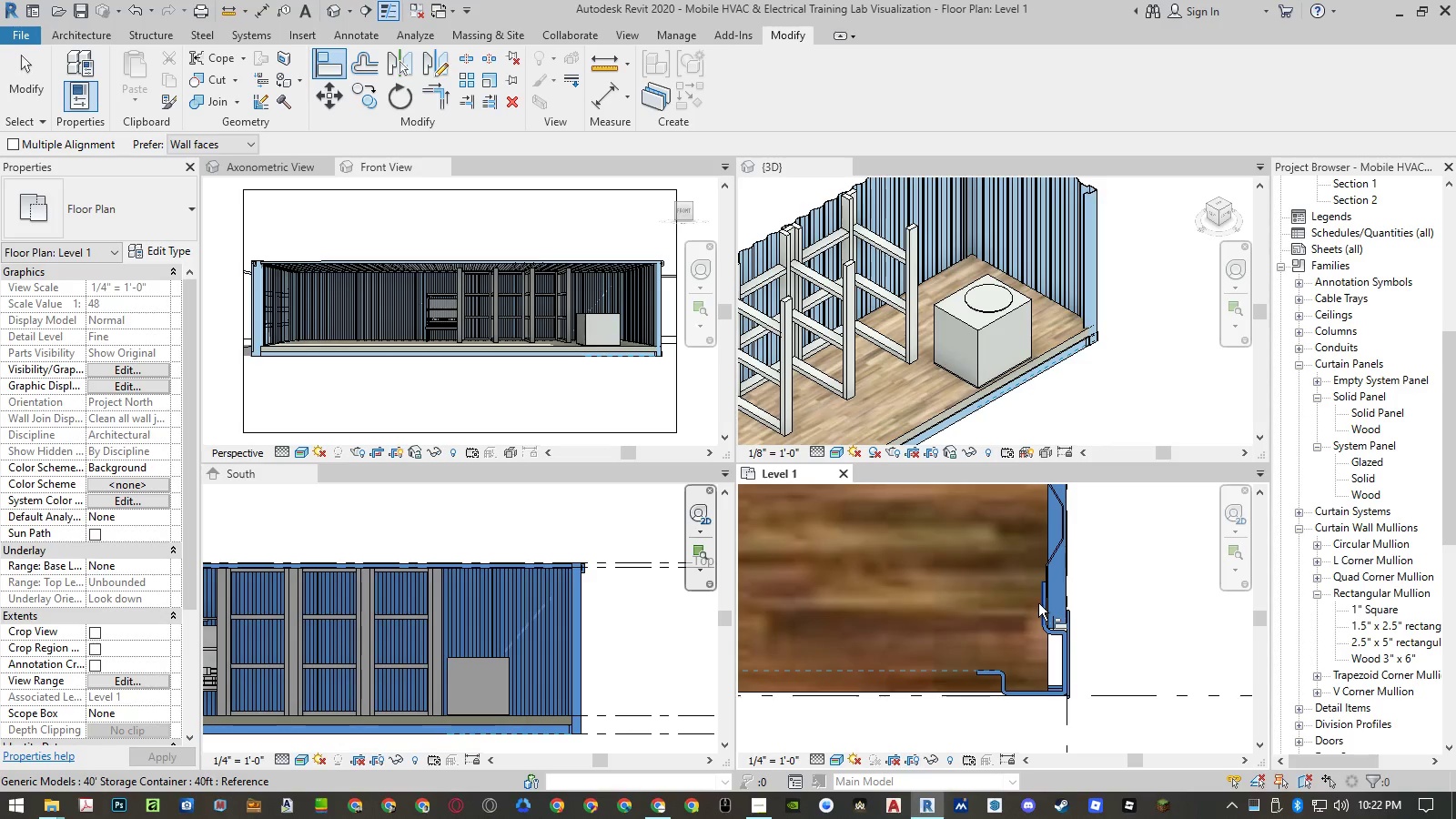 
left_click([1038, 603])
 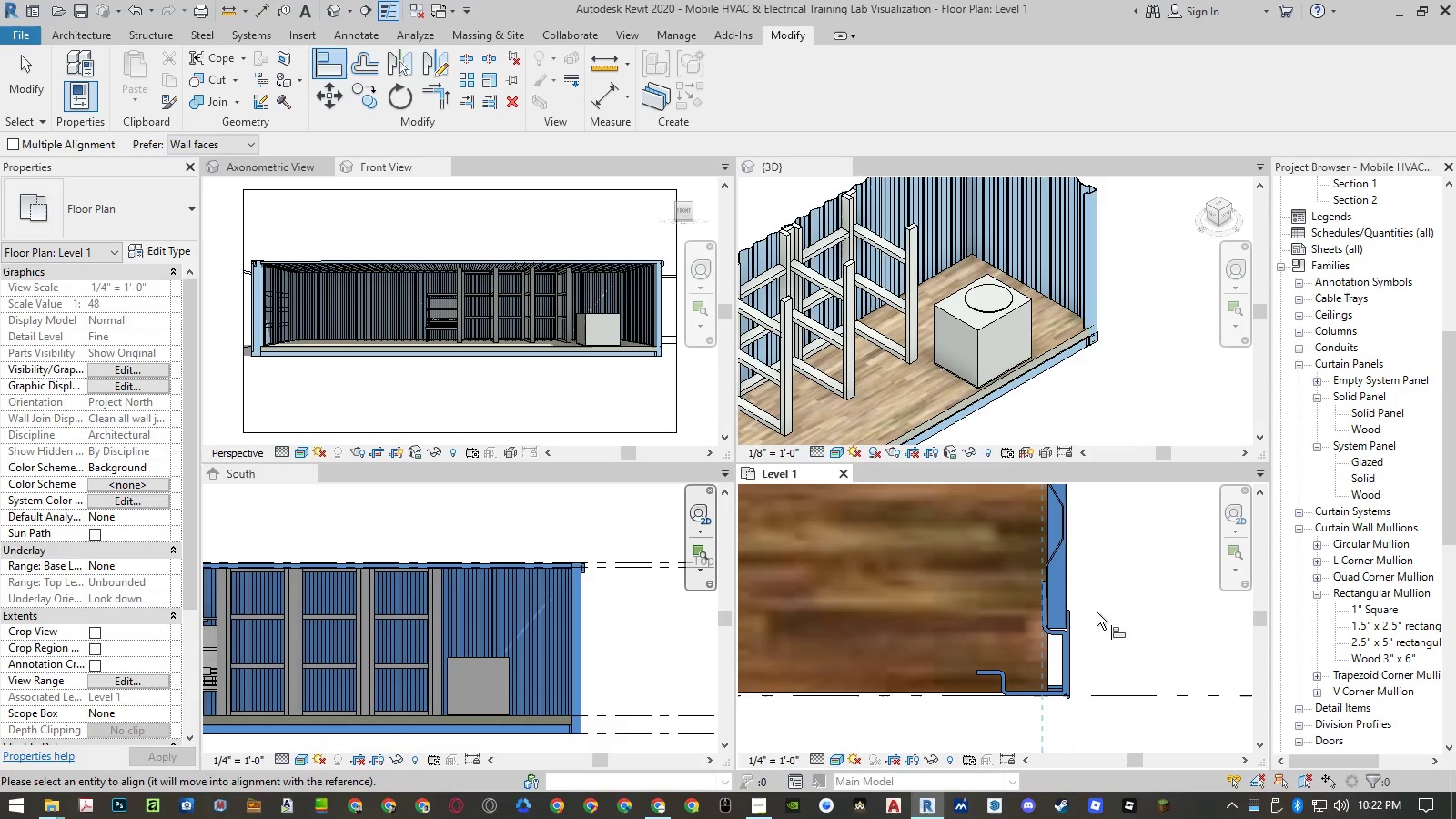 
scroll: coordinate [1106, 614], scroll_direction: down, amount: 6.0
 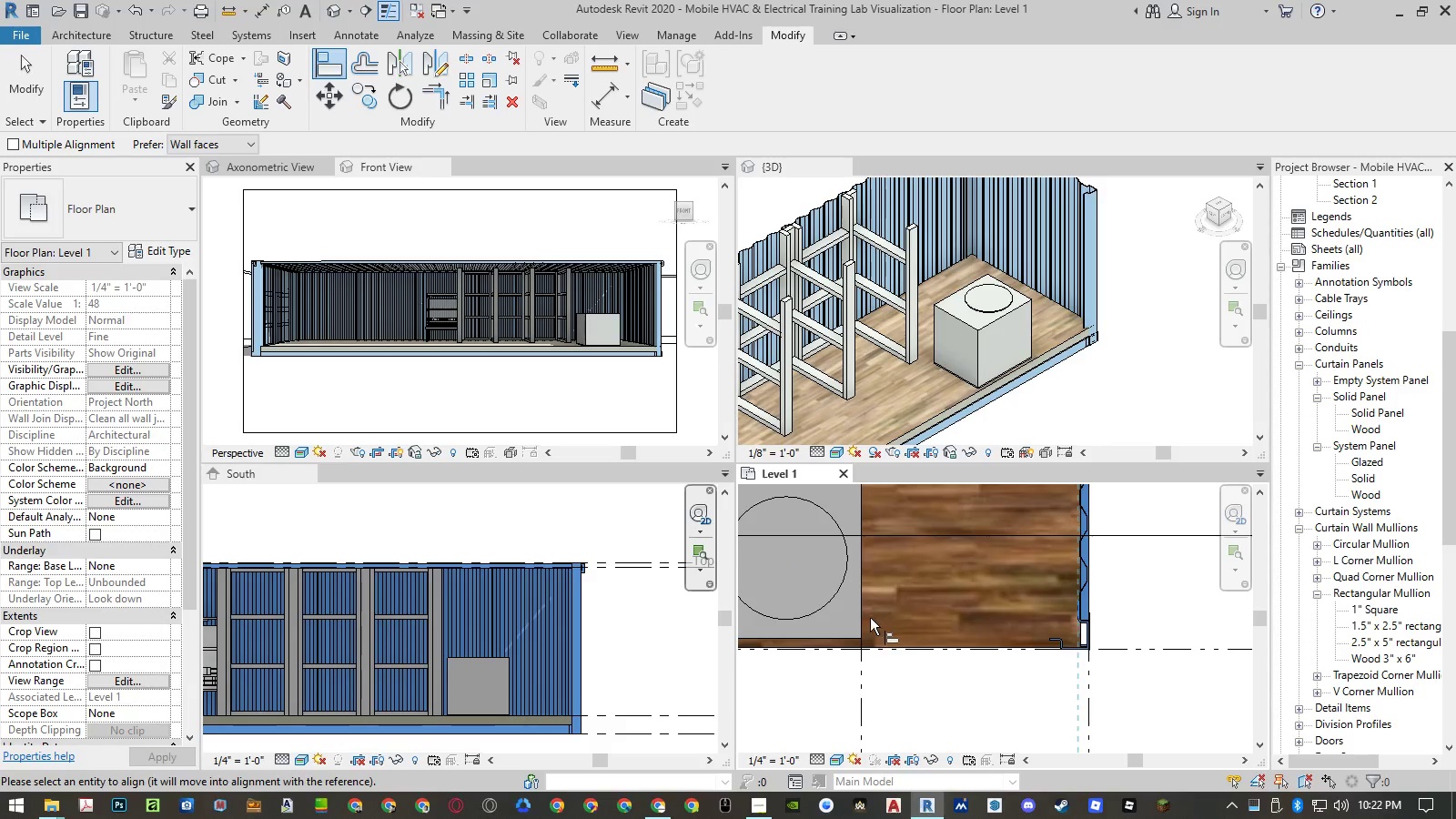 
left_click([864, 619])
 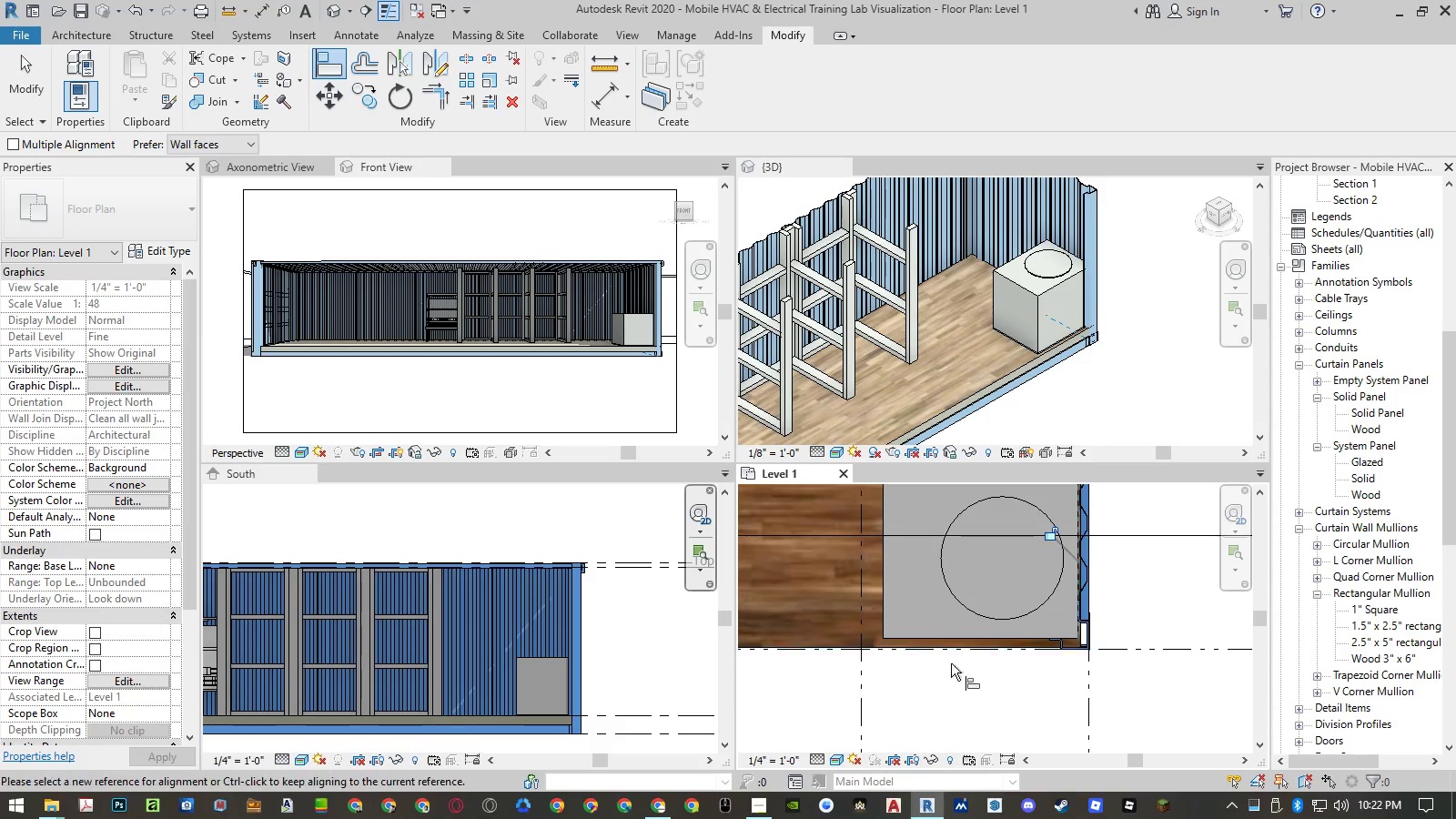 
key(Escape)
 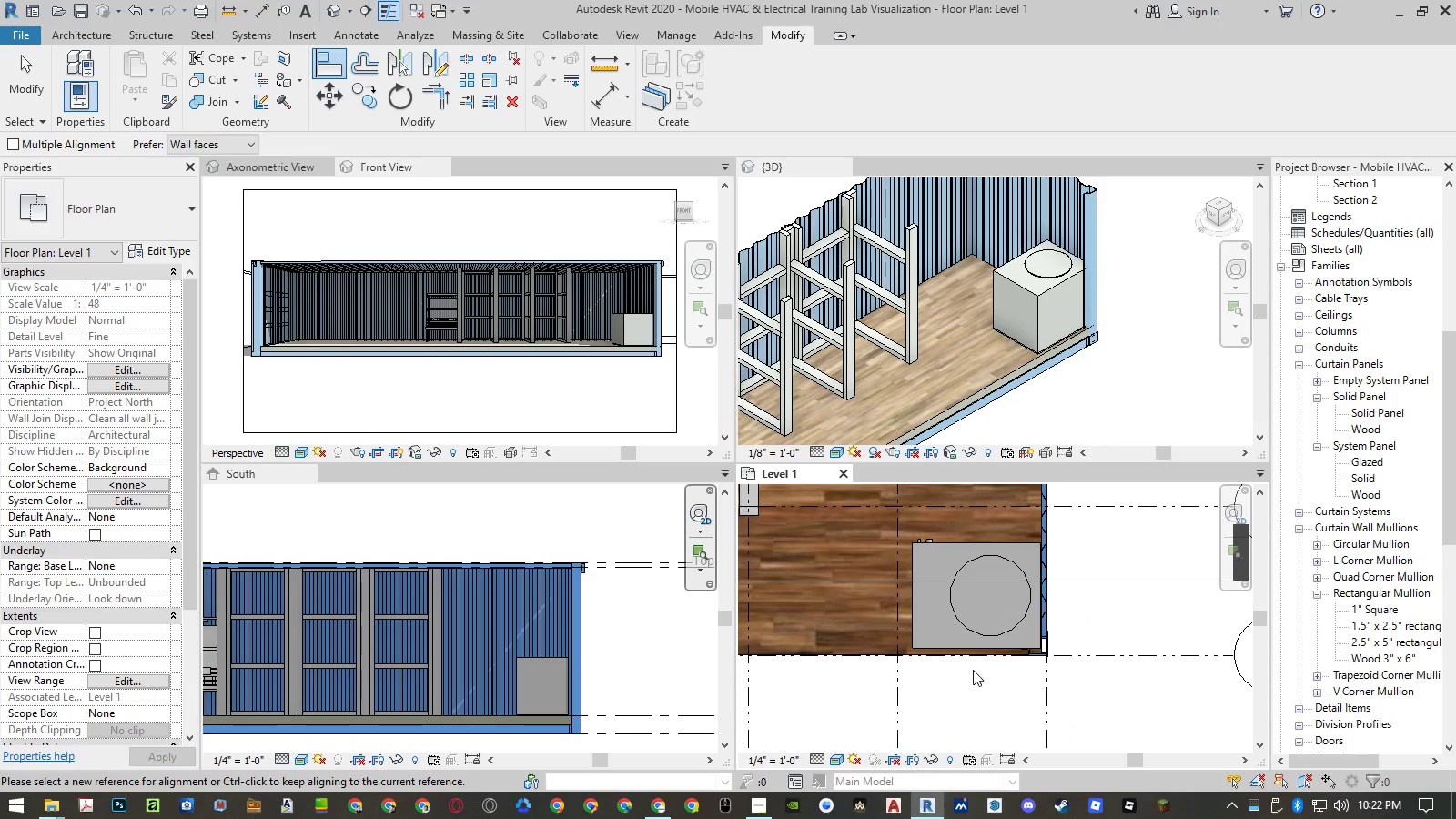 
key(Escape)
 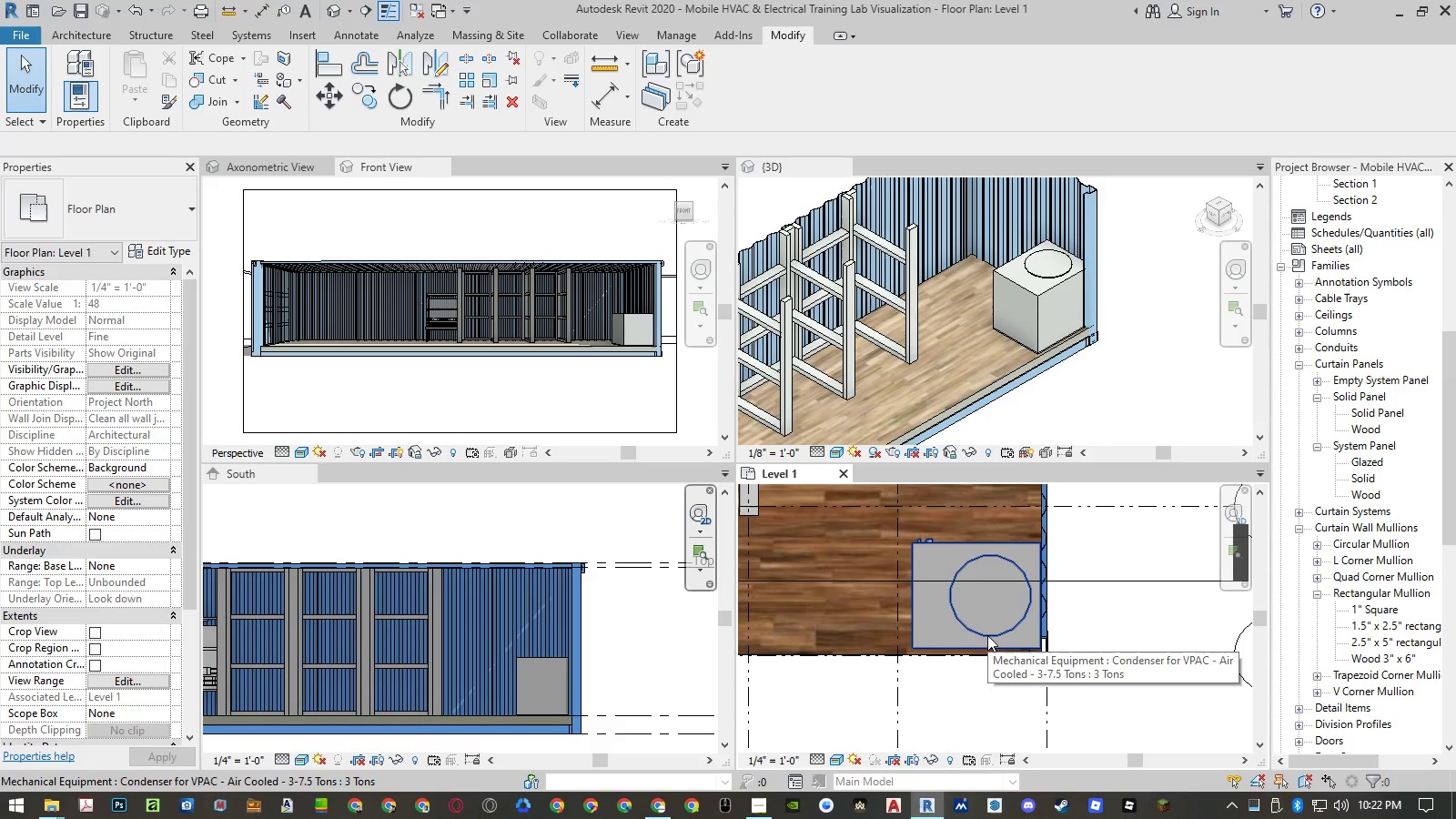 
scroll: coordinate [971, 669], scroll_direction: down, amount: 3.0
 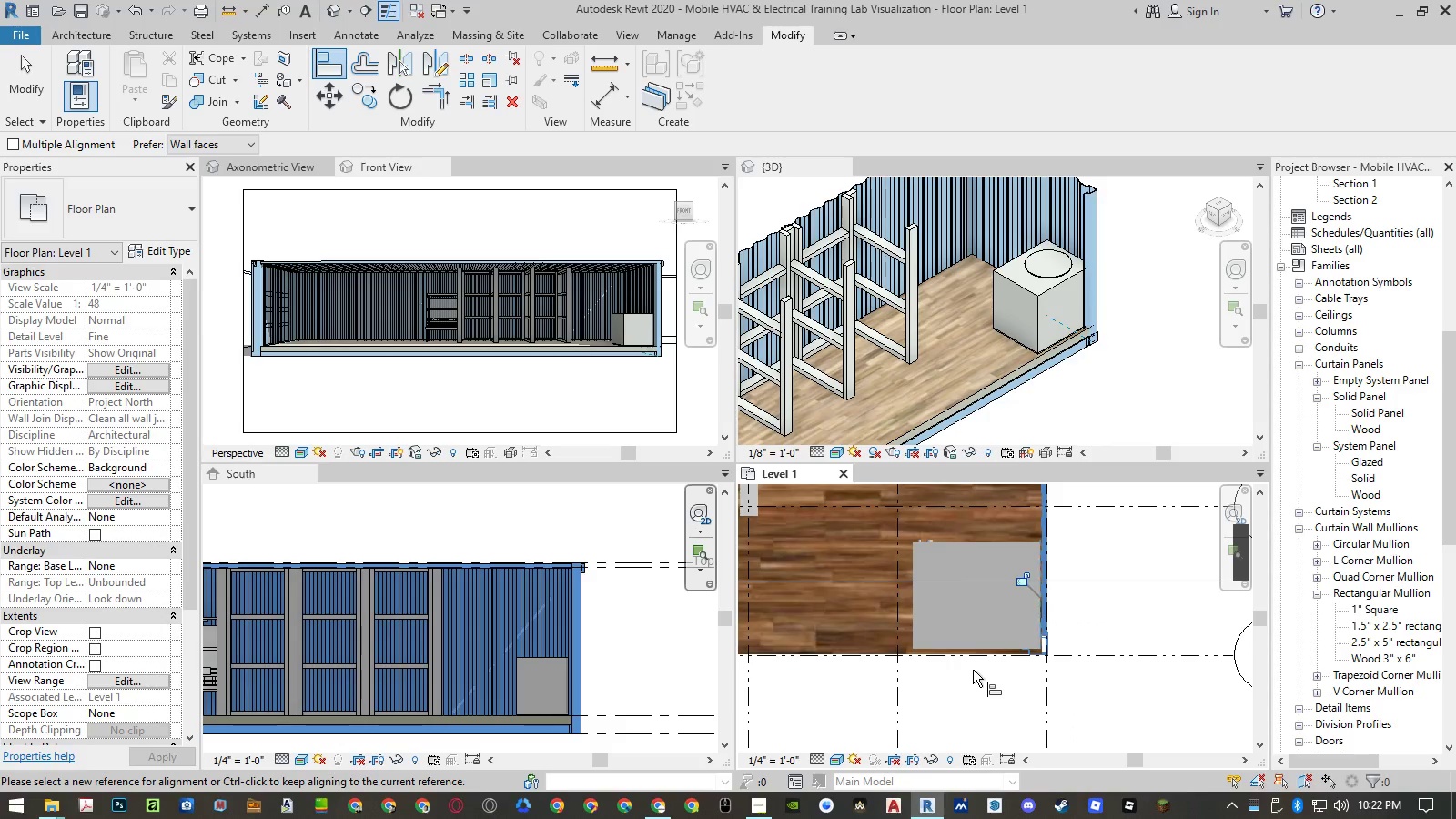 
wait(9.63)
 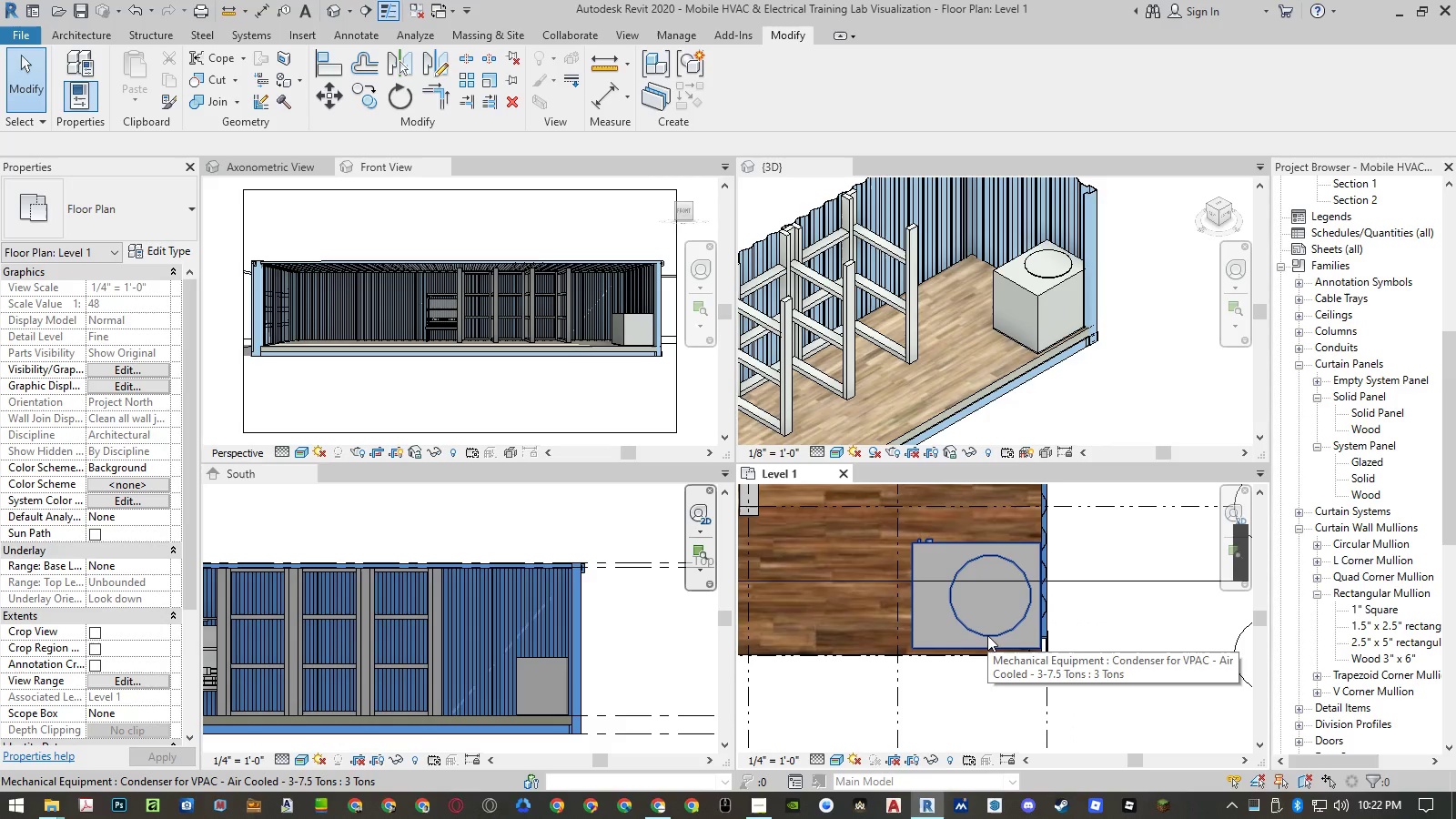 
left_click([307, 36])
 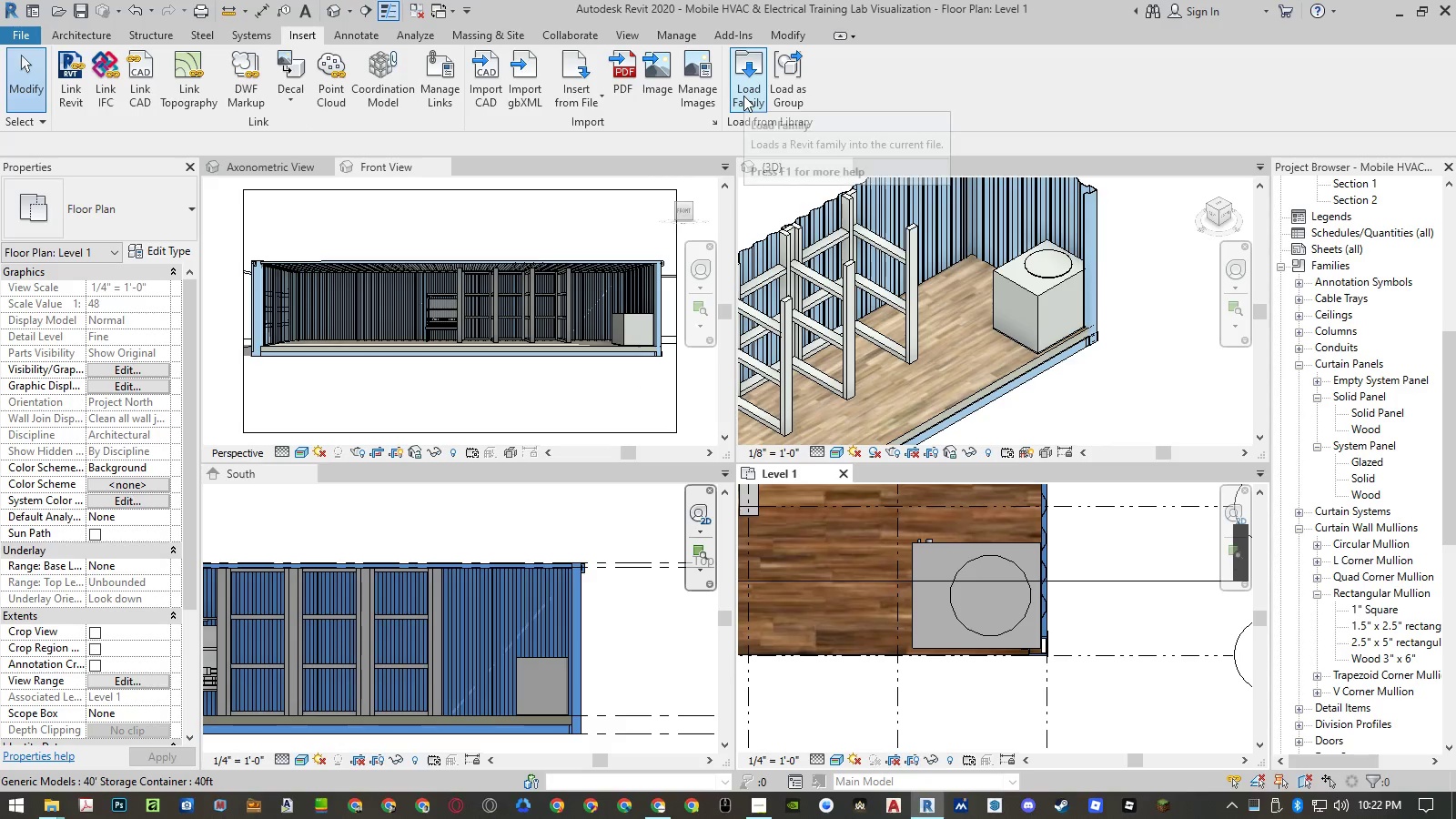 
left_click([743, 96])
 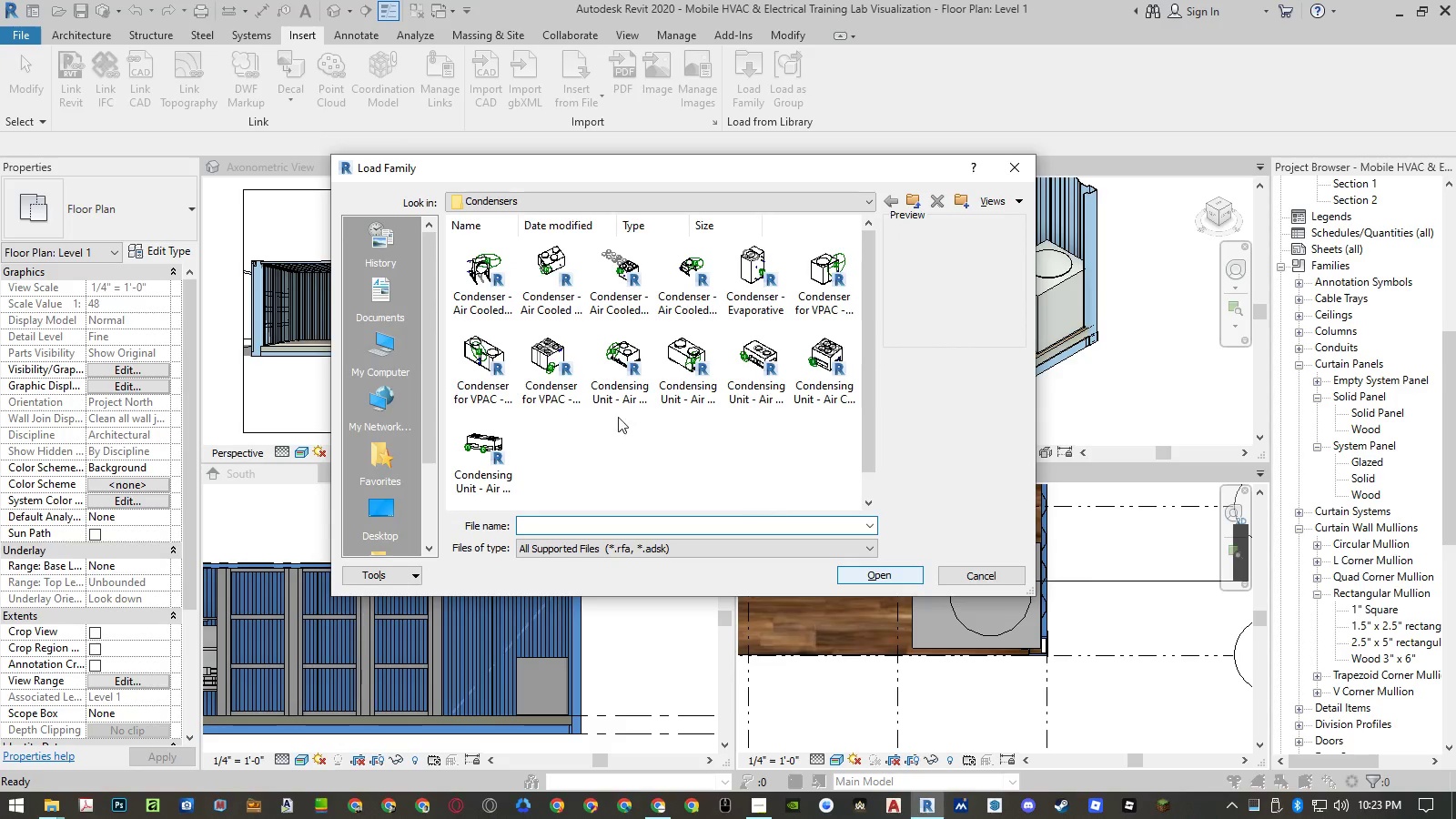 
left_click([487, 298])
 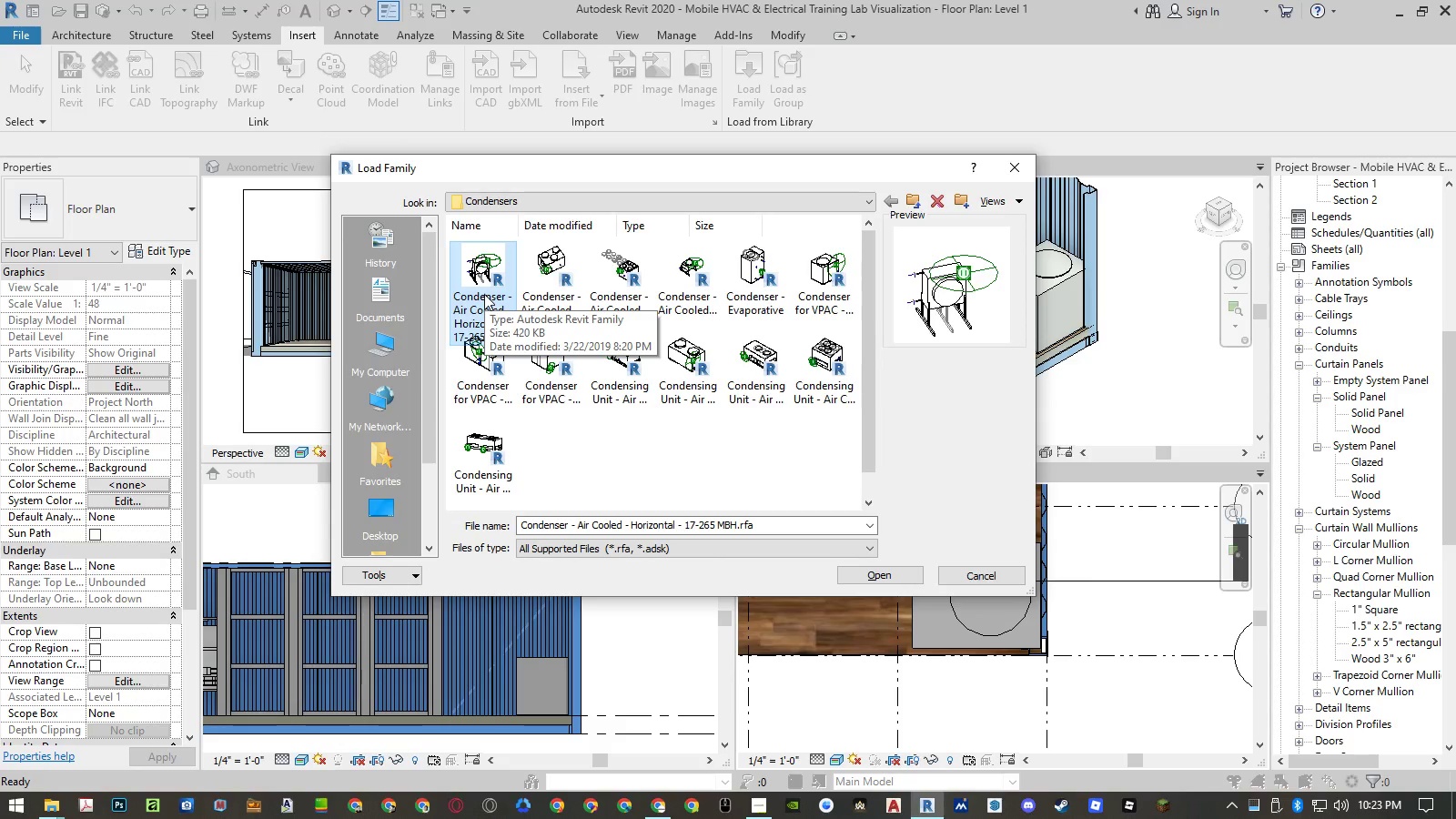 
key(ArrowRight)
 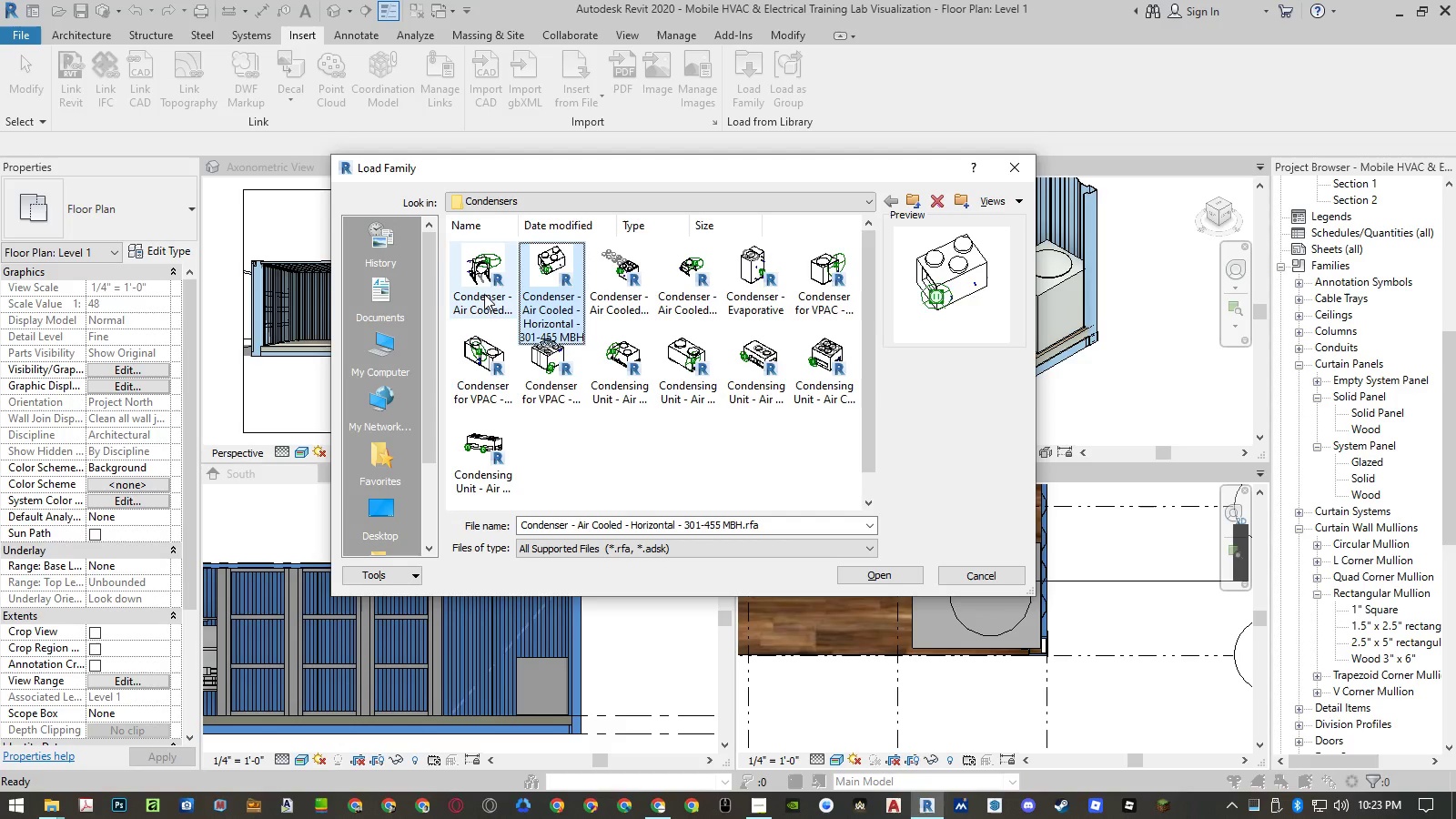 
key(ArrowRight)
 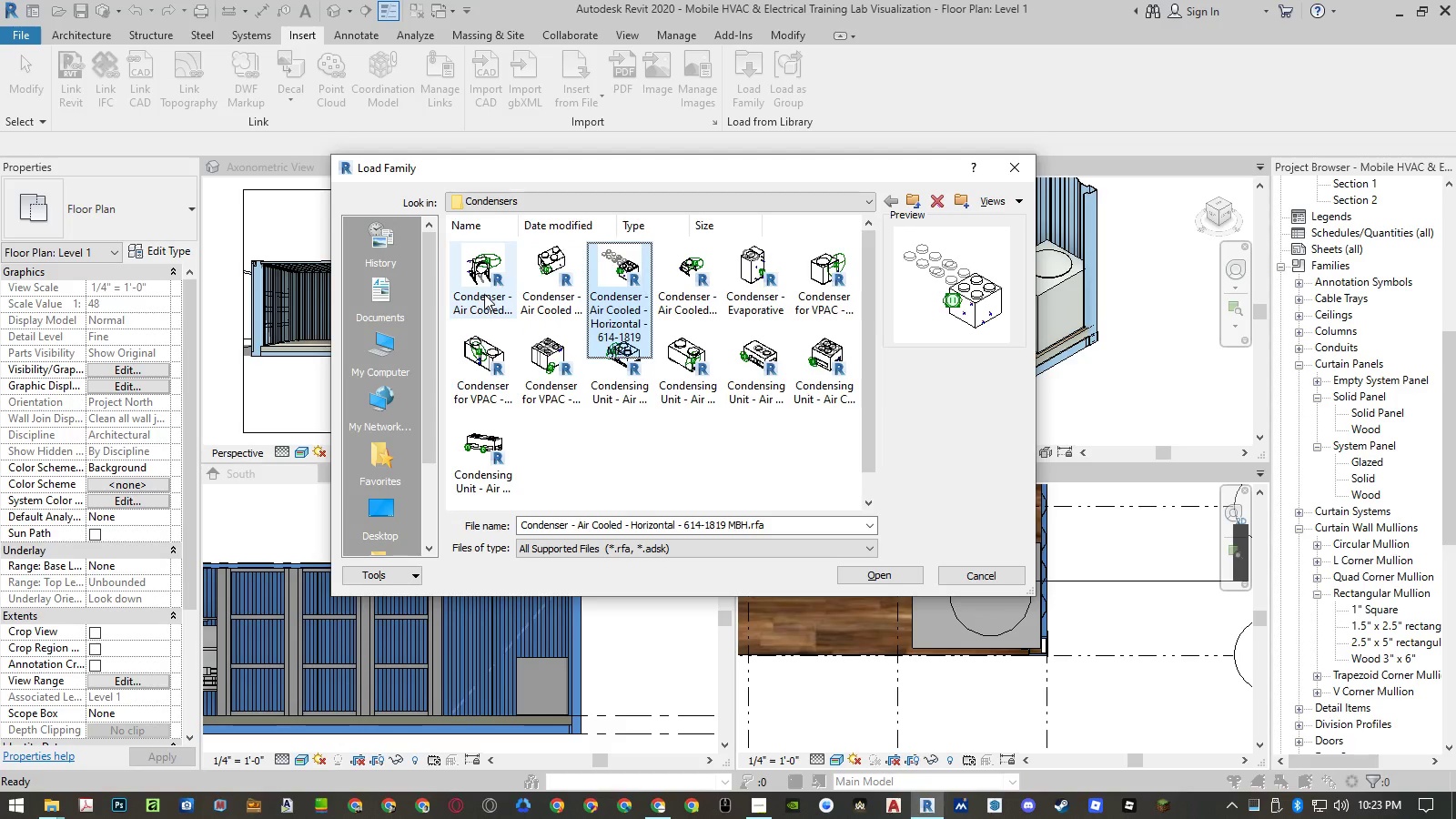 
hold_key(key=AltLeft, duration=10.59)
 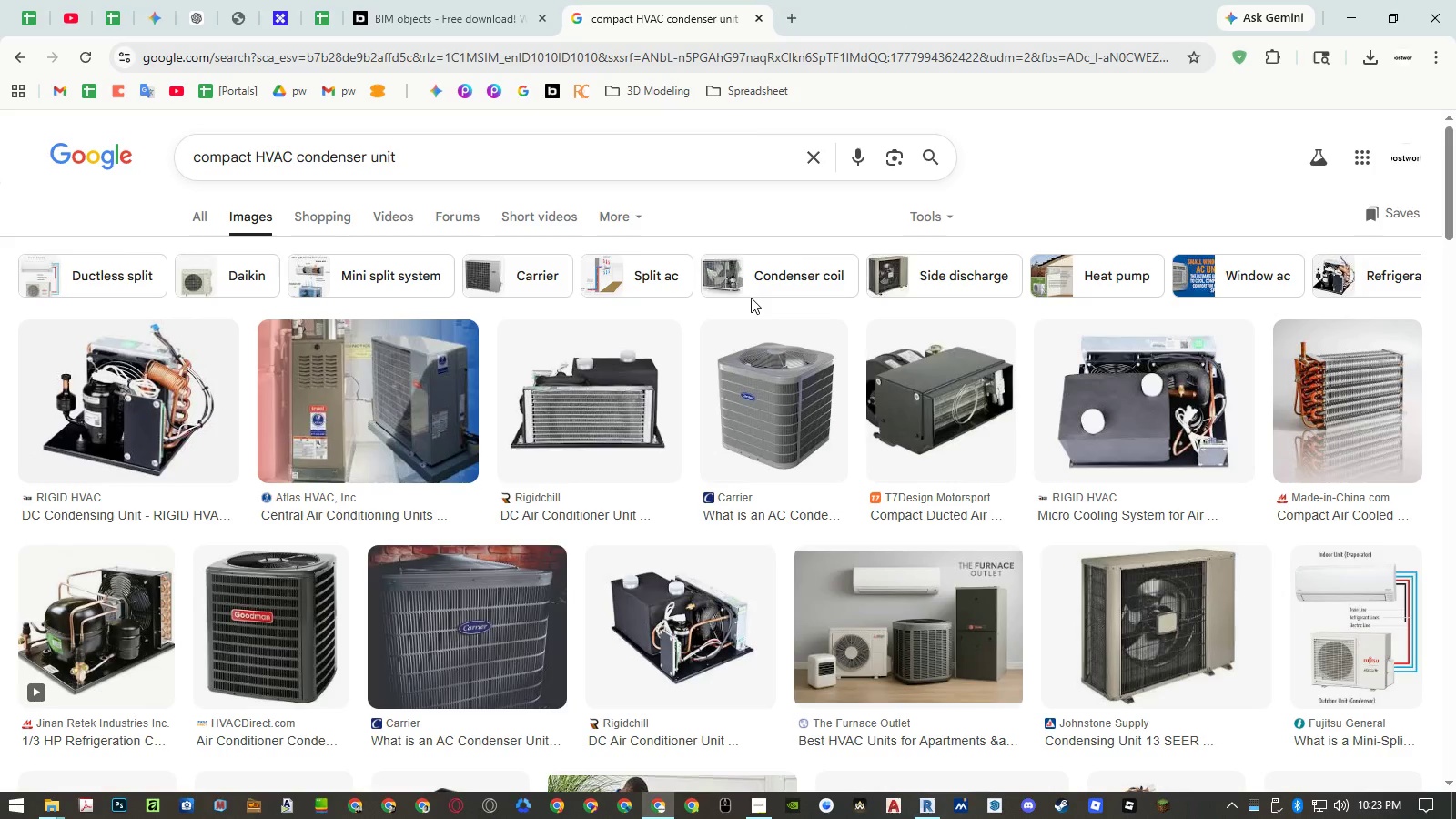 
hold_key(key=Tab, duration=11.19)
 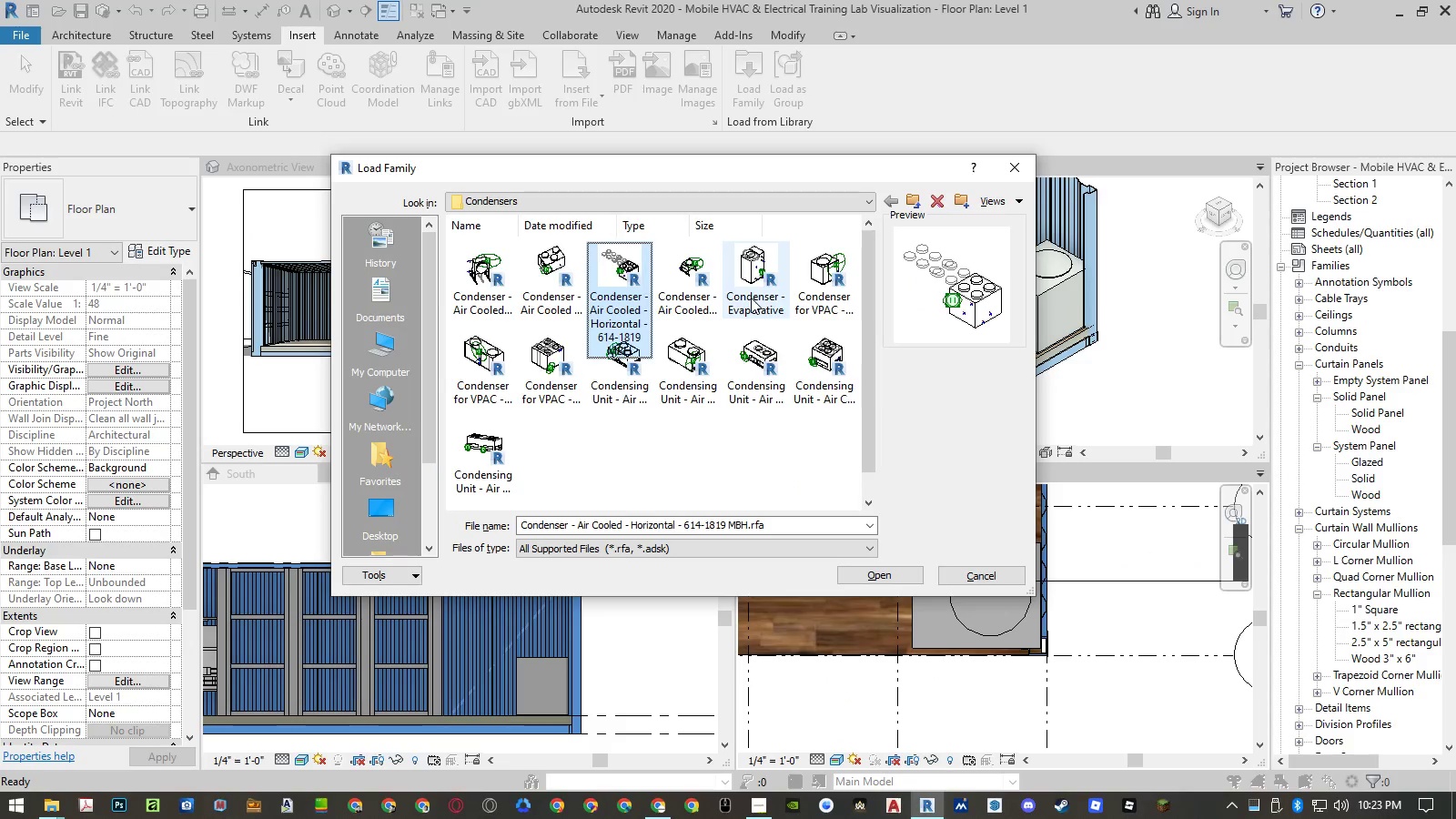 
left_click([612, 11])
 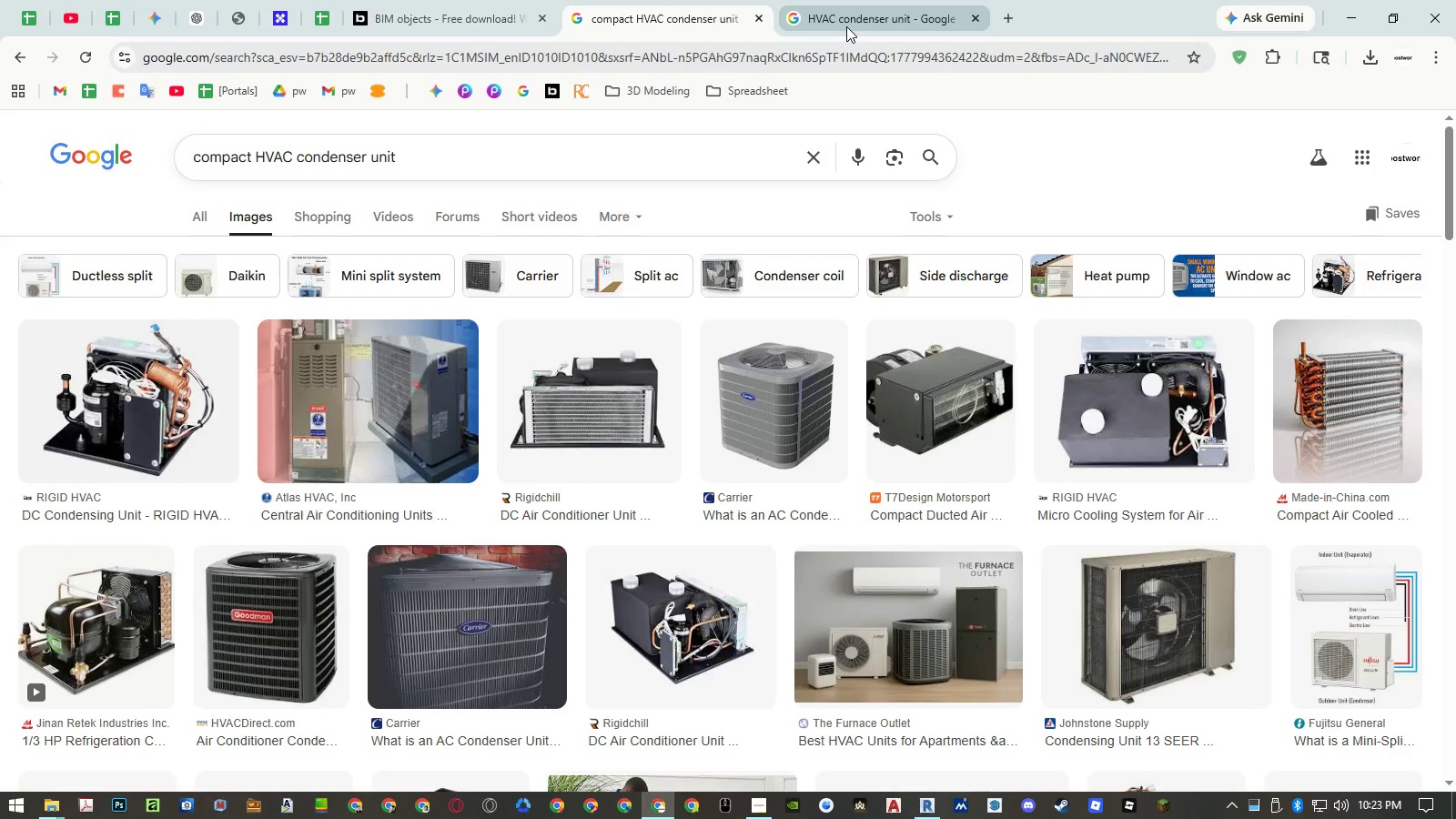 
left_click([901, 27])
 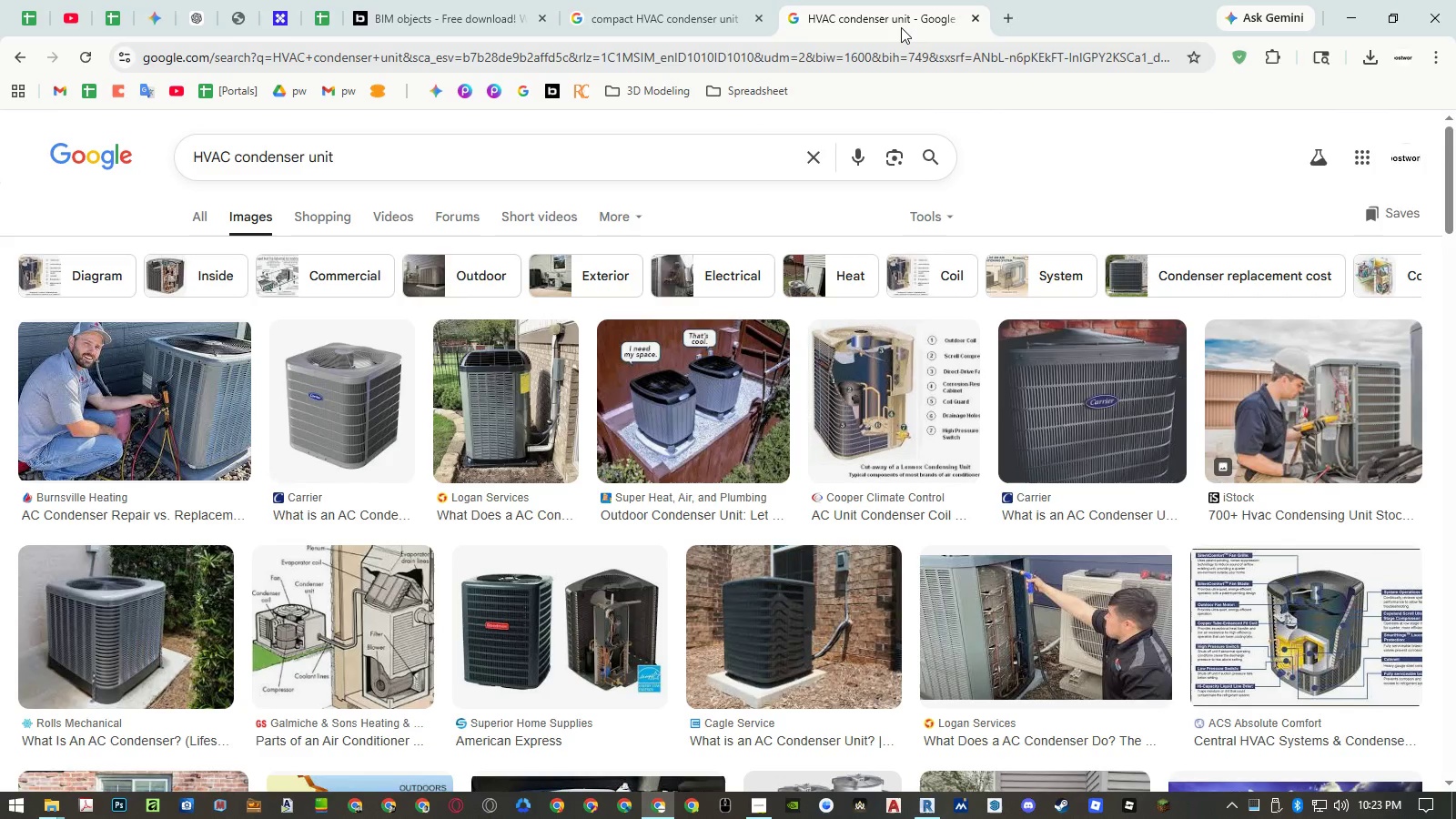 
middle_click([901, 27])
 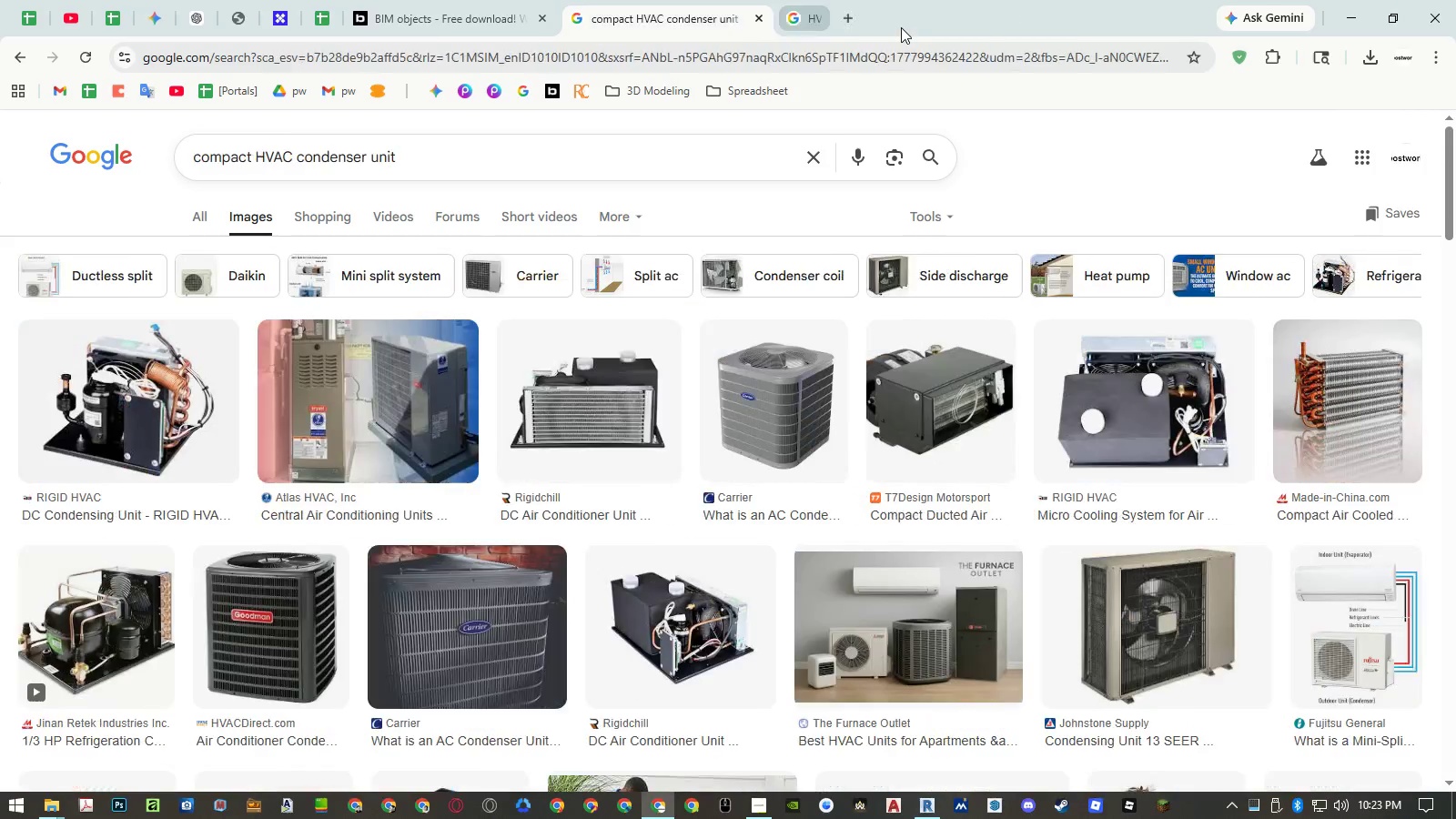 
scroll: coordinate [901, 27], scroll_direction: down, amount: 1.0
 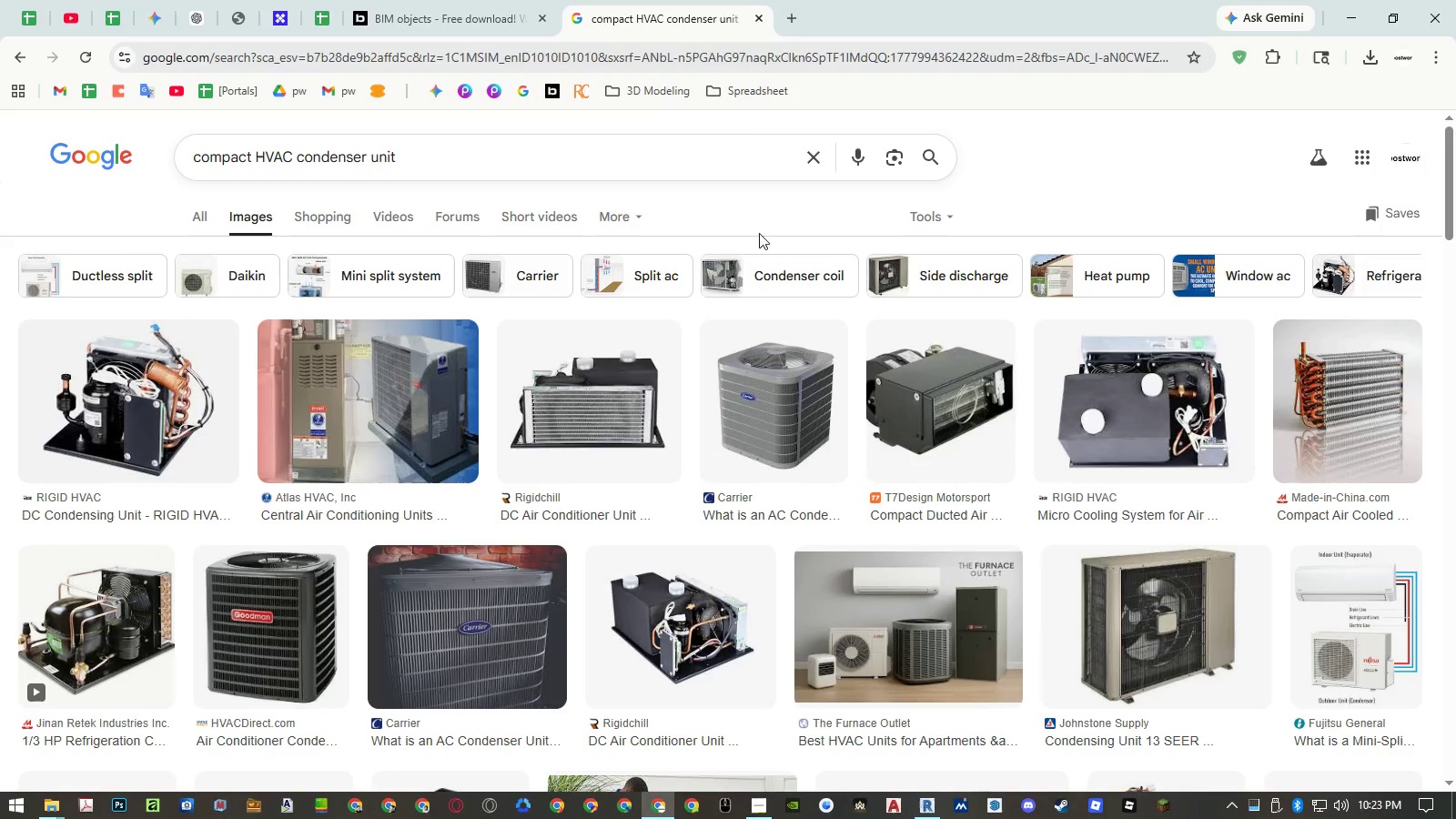 
double_click([534, 283])
 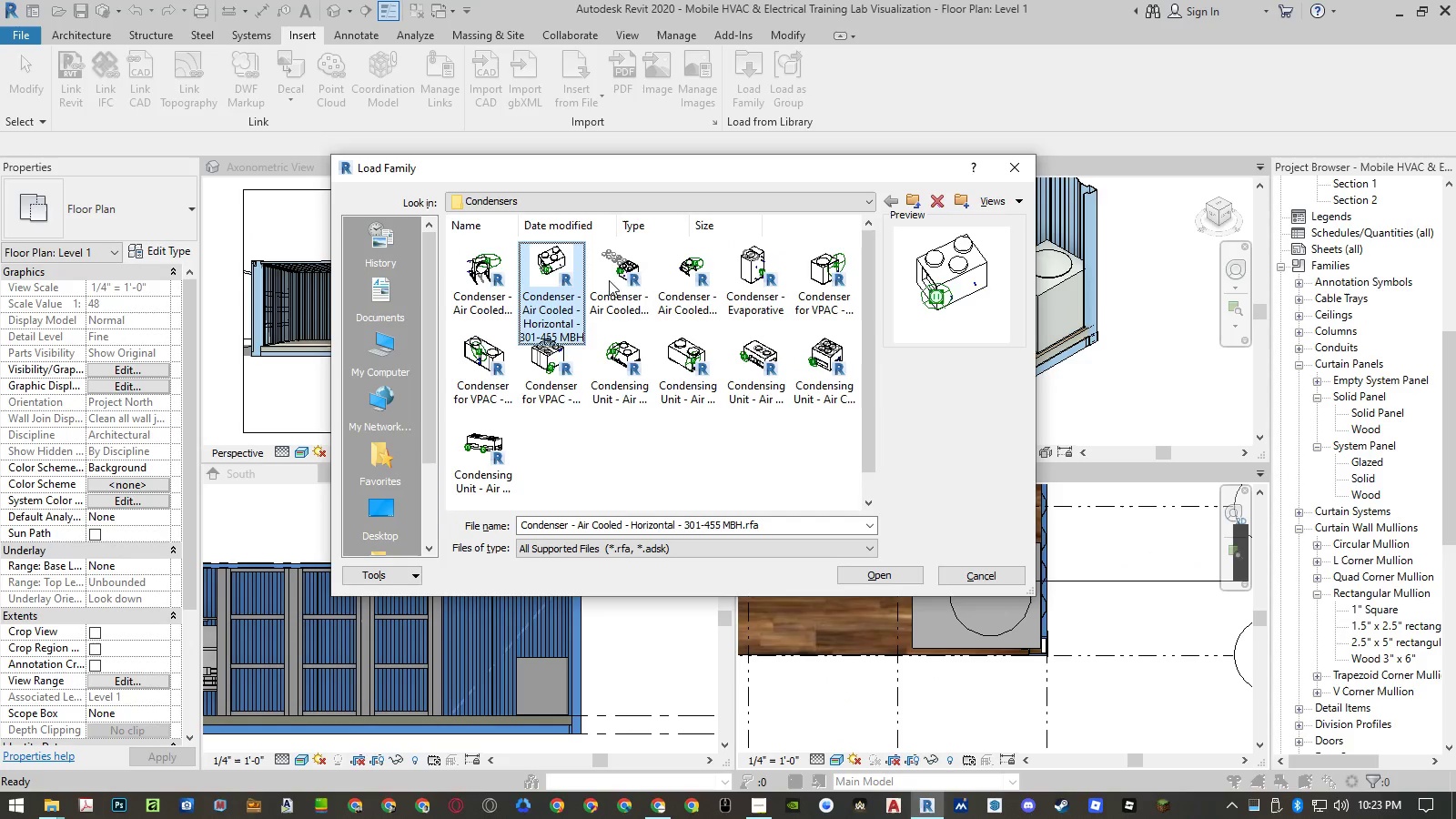 
left_click([647, 277])
 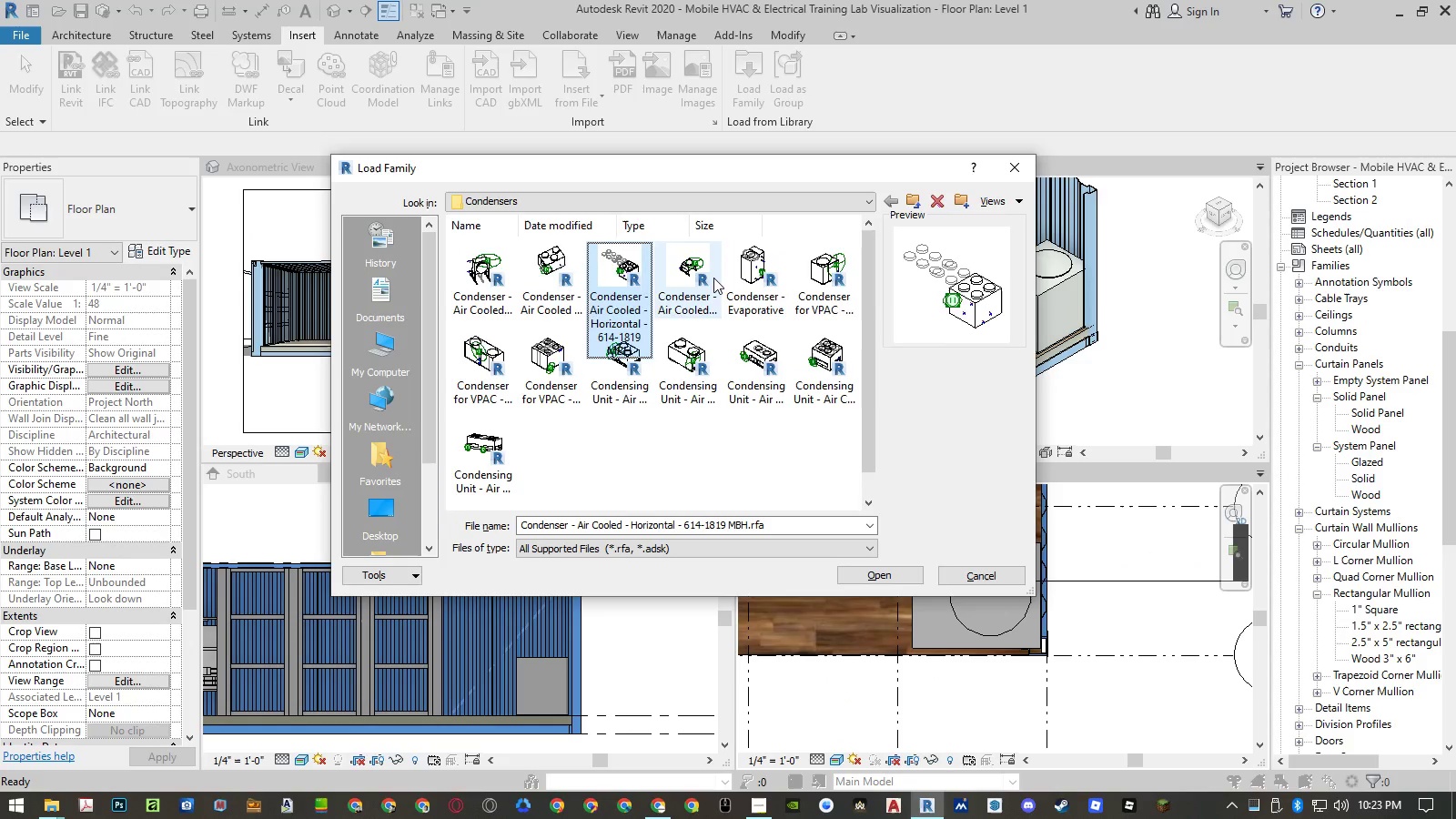 
left_click([713, 278])
 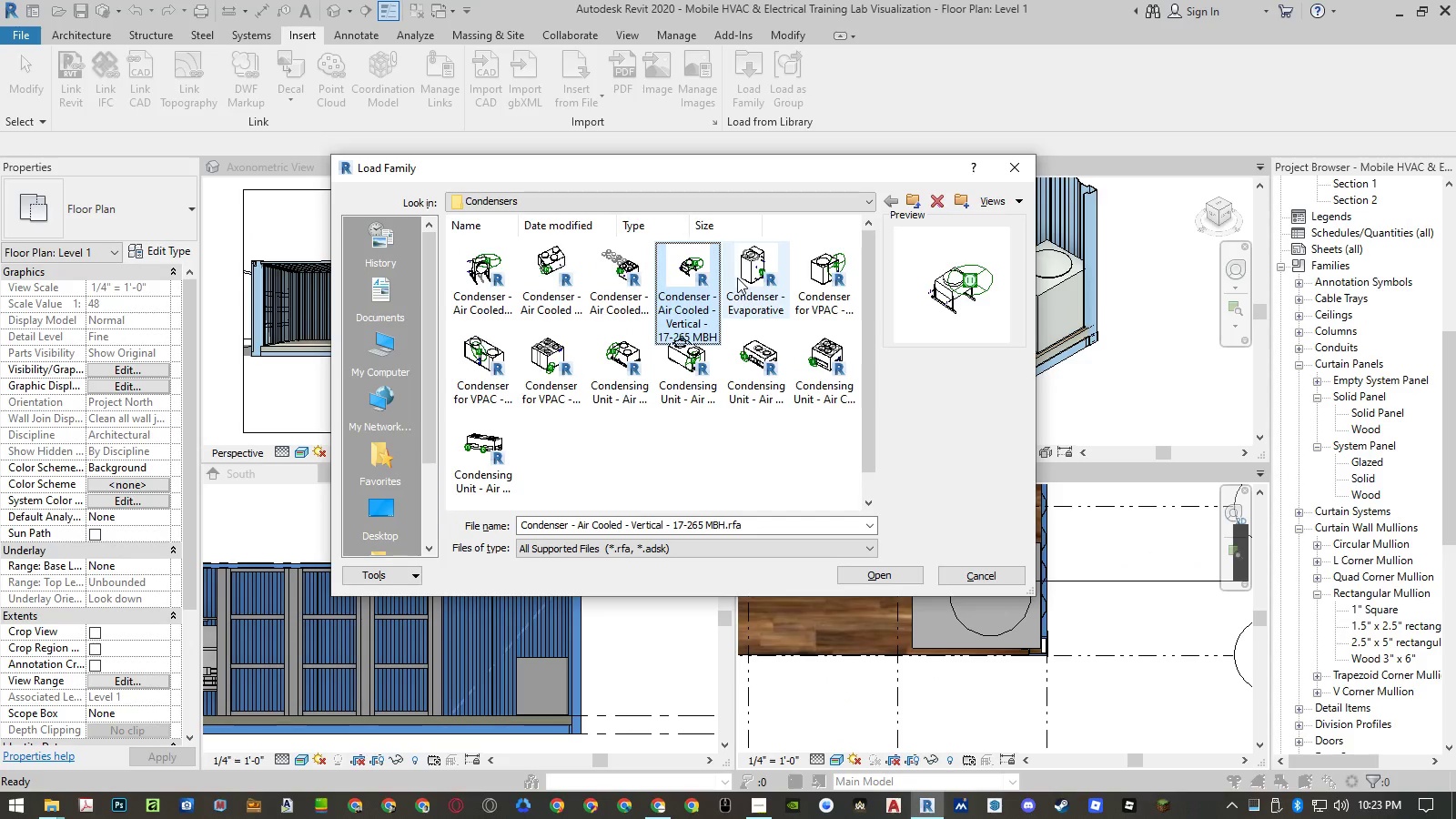 
double_click([743, 278])
 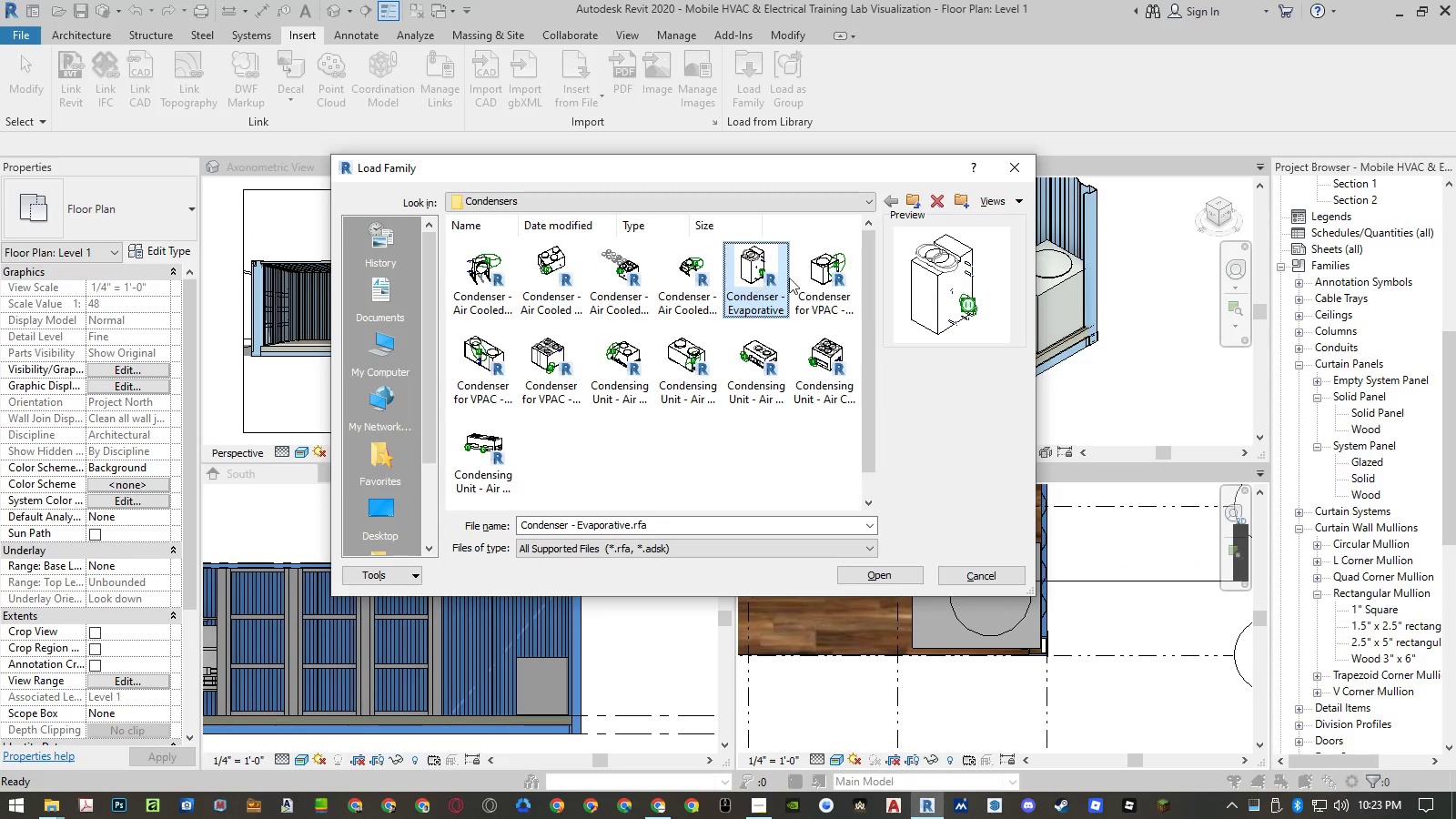 
triple_click([790, 278])
 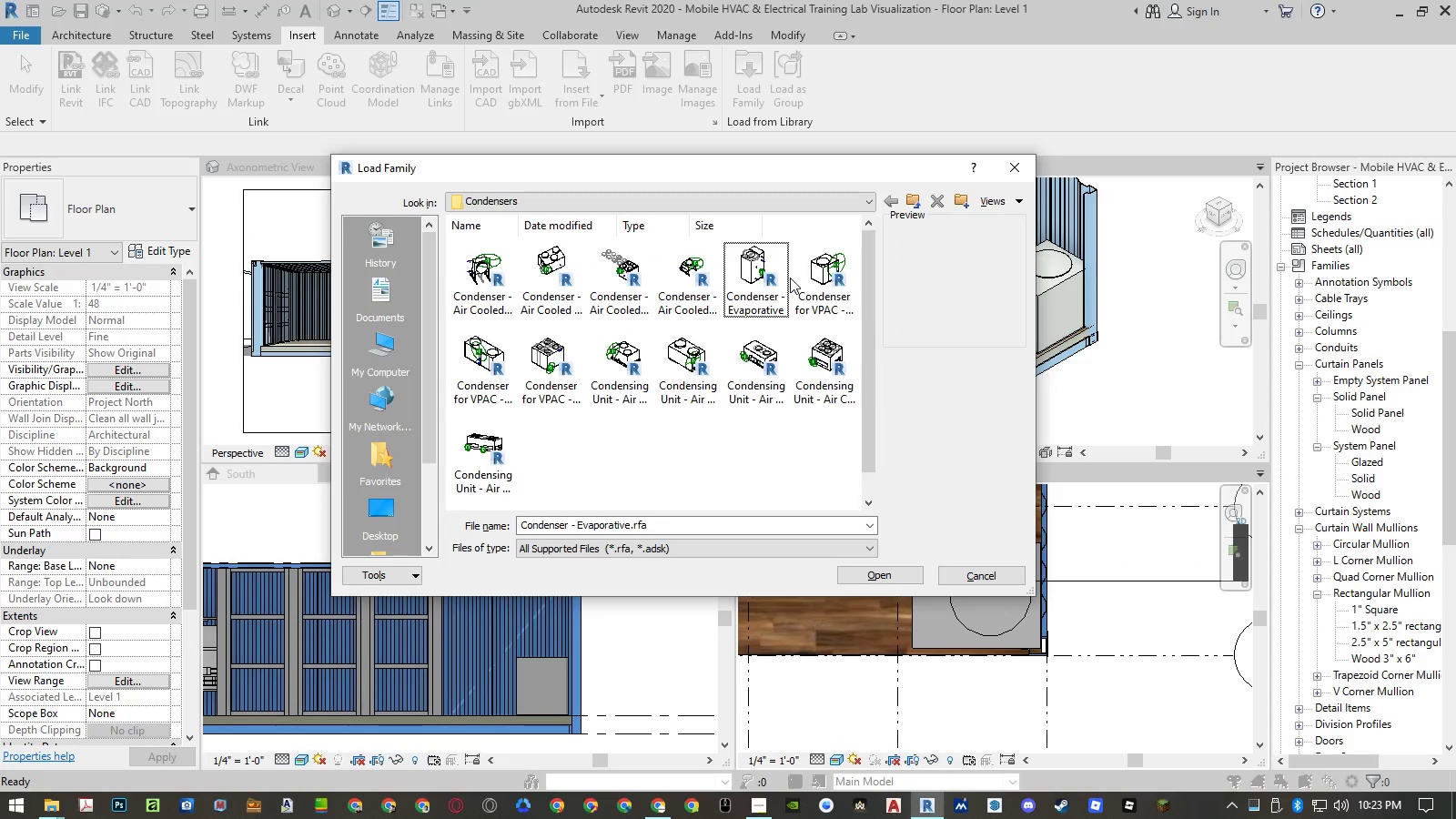 
left_click([715, 278])
 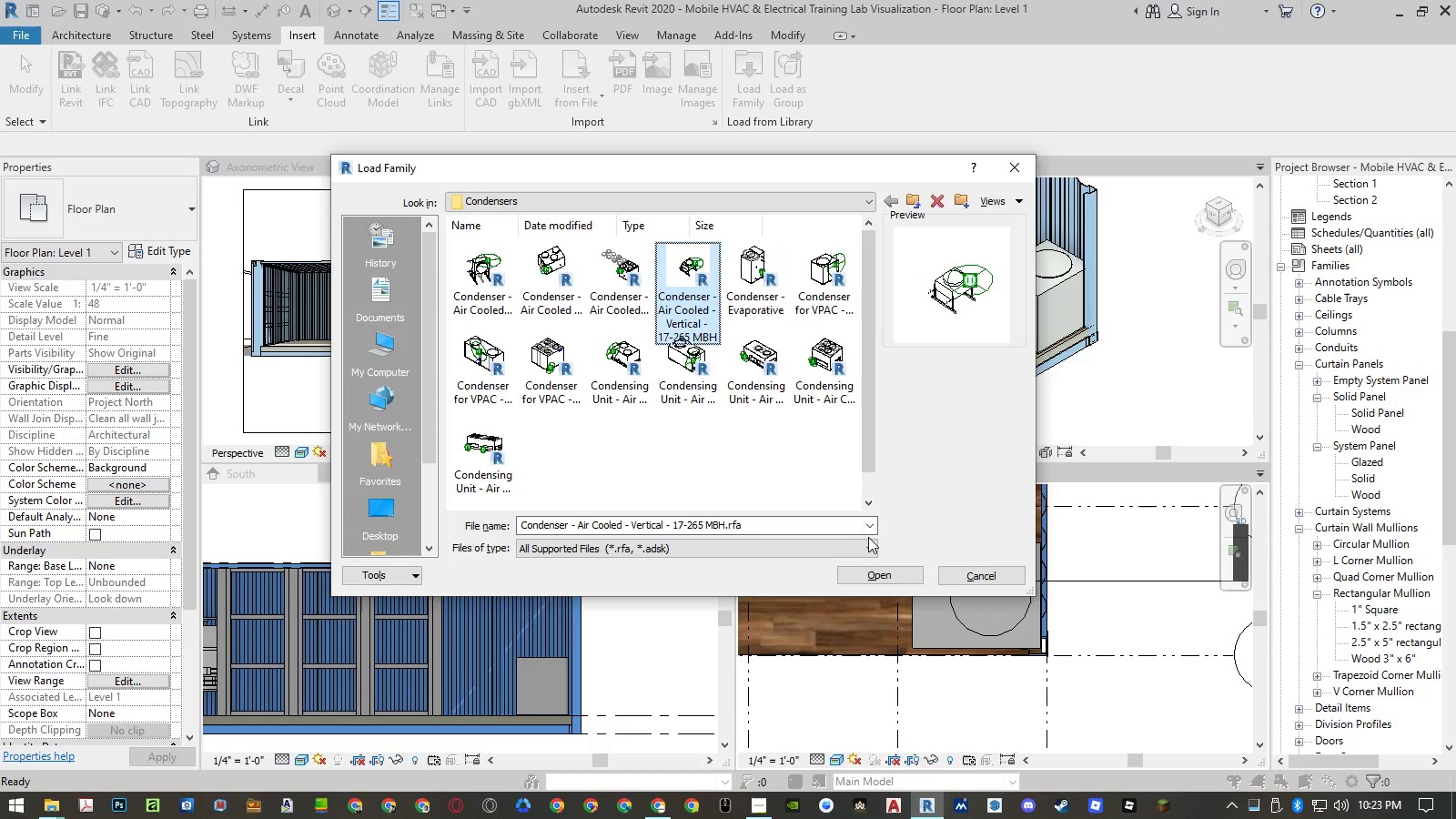 
left_click([871, 569])
 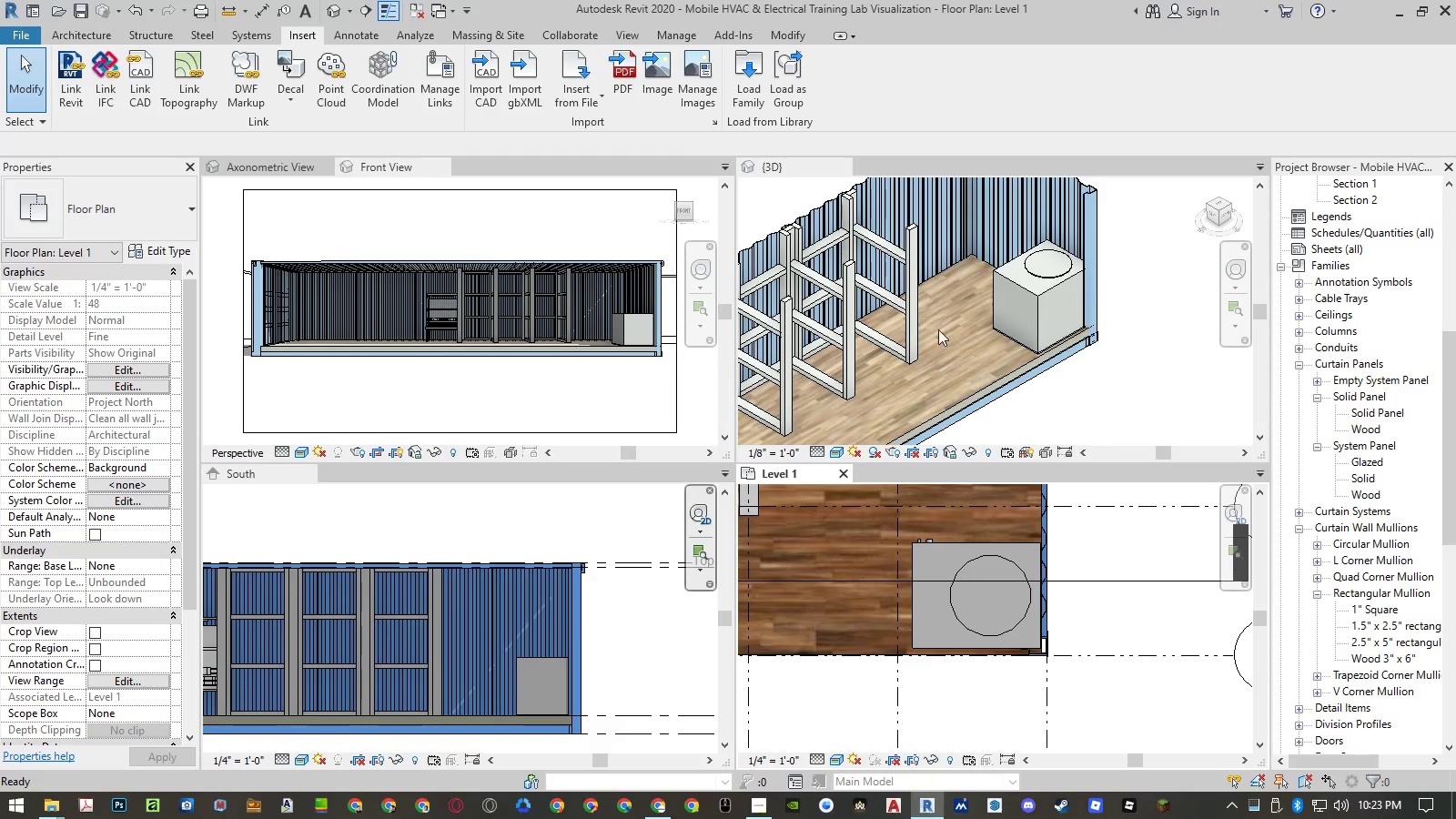 
left_click([82, 31])
 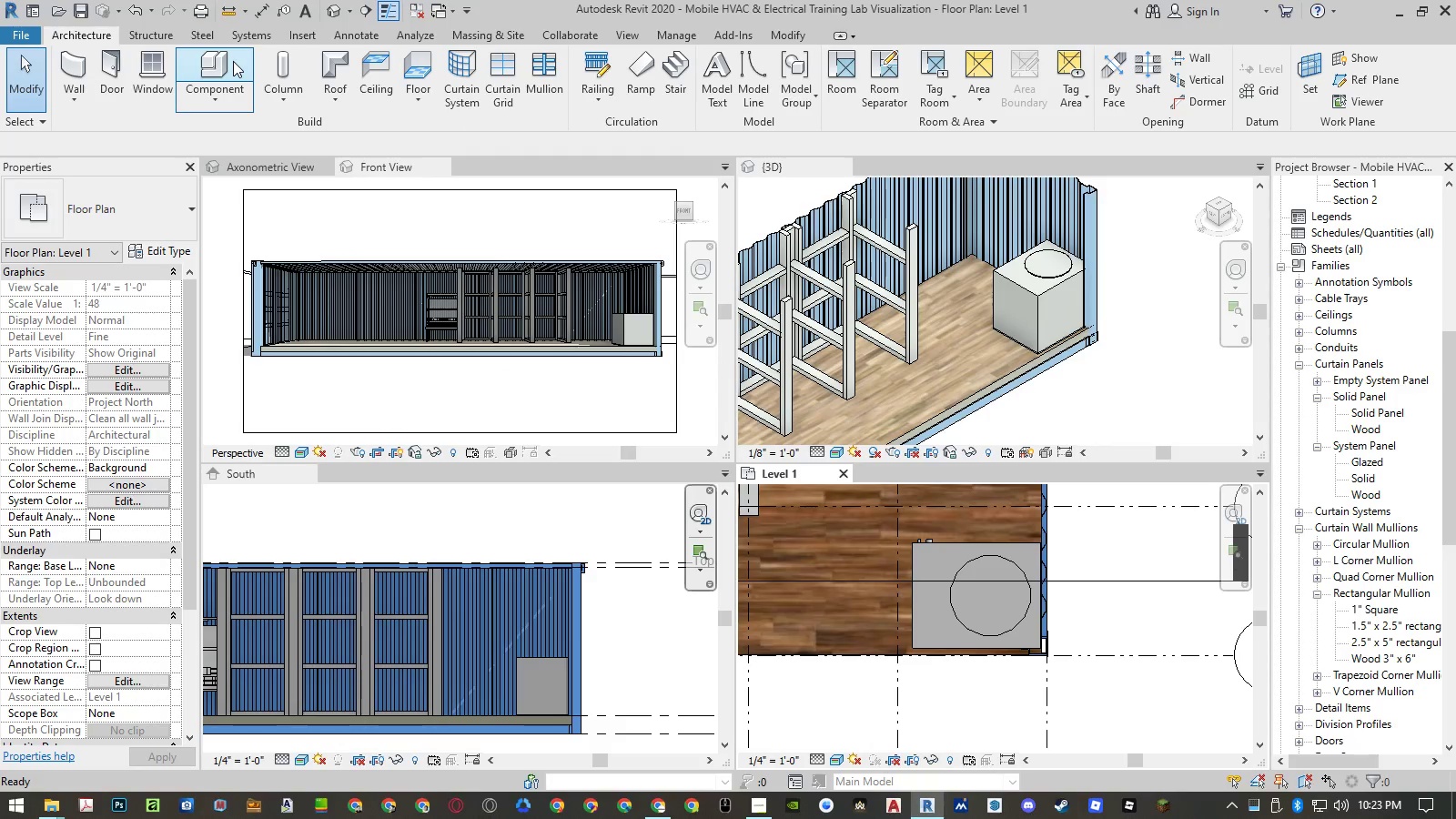 
left_click([234, 61])
 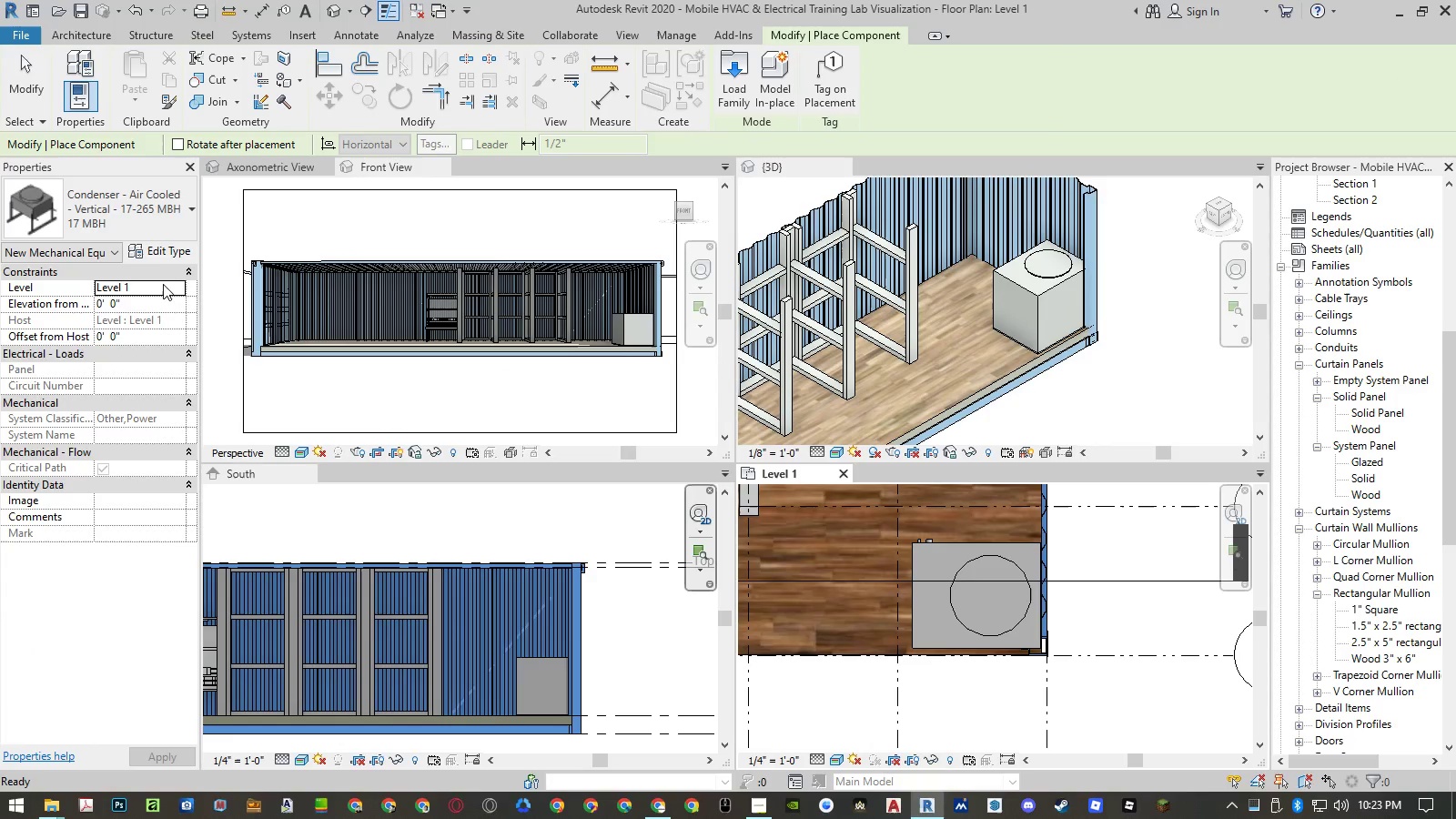 
left_click([174, 285])
 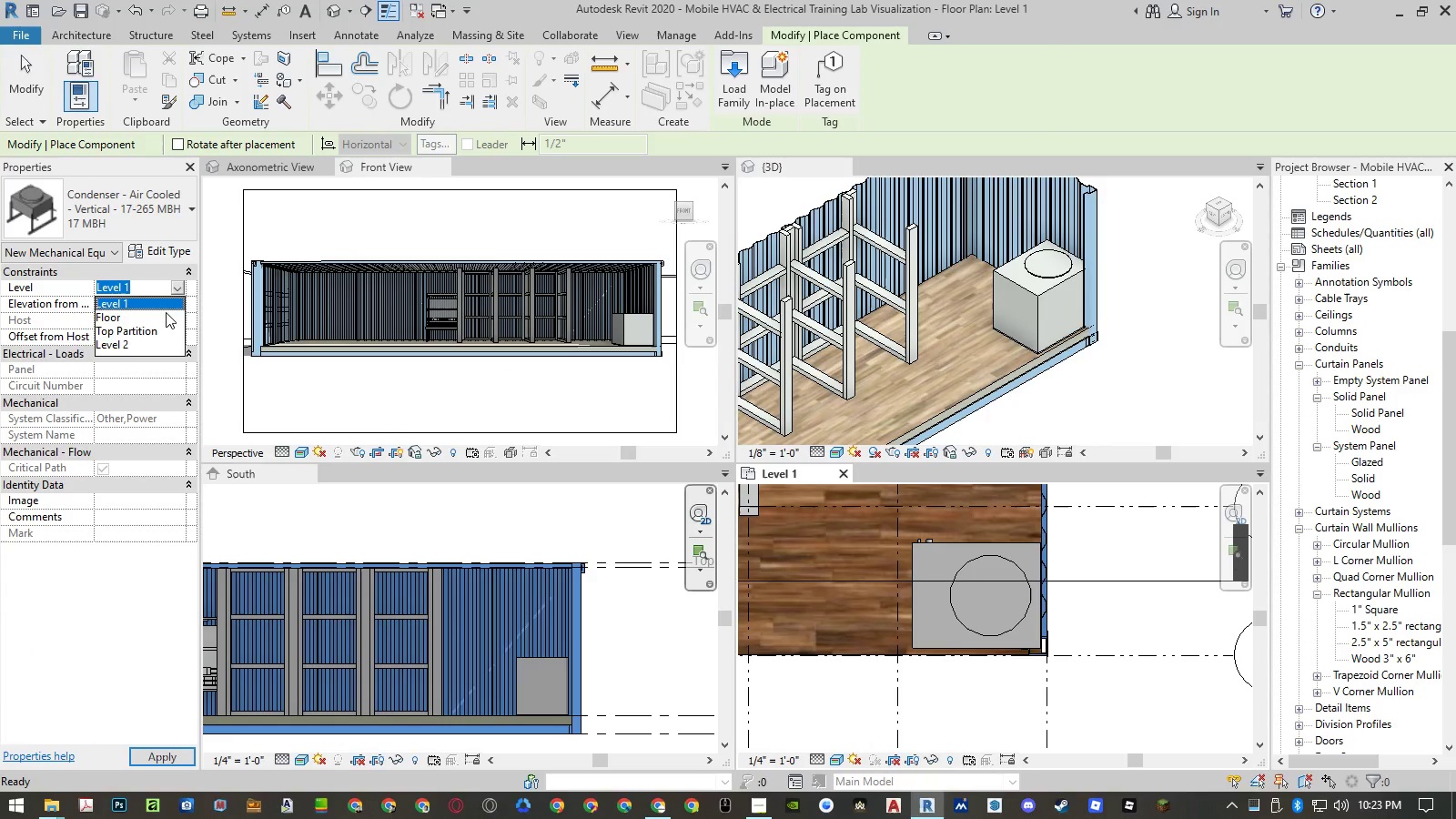 
left_click([163, 318])
 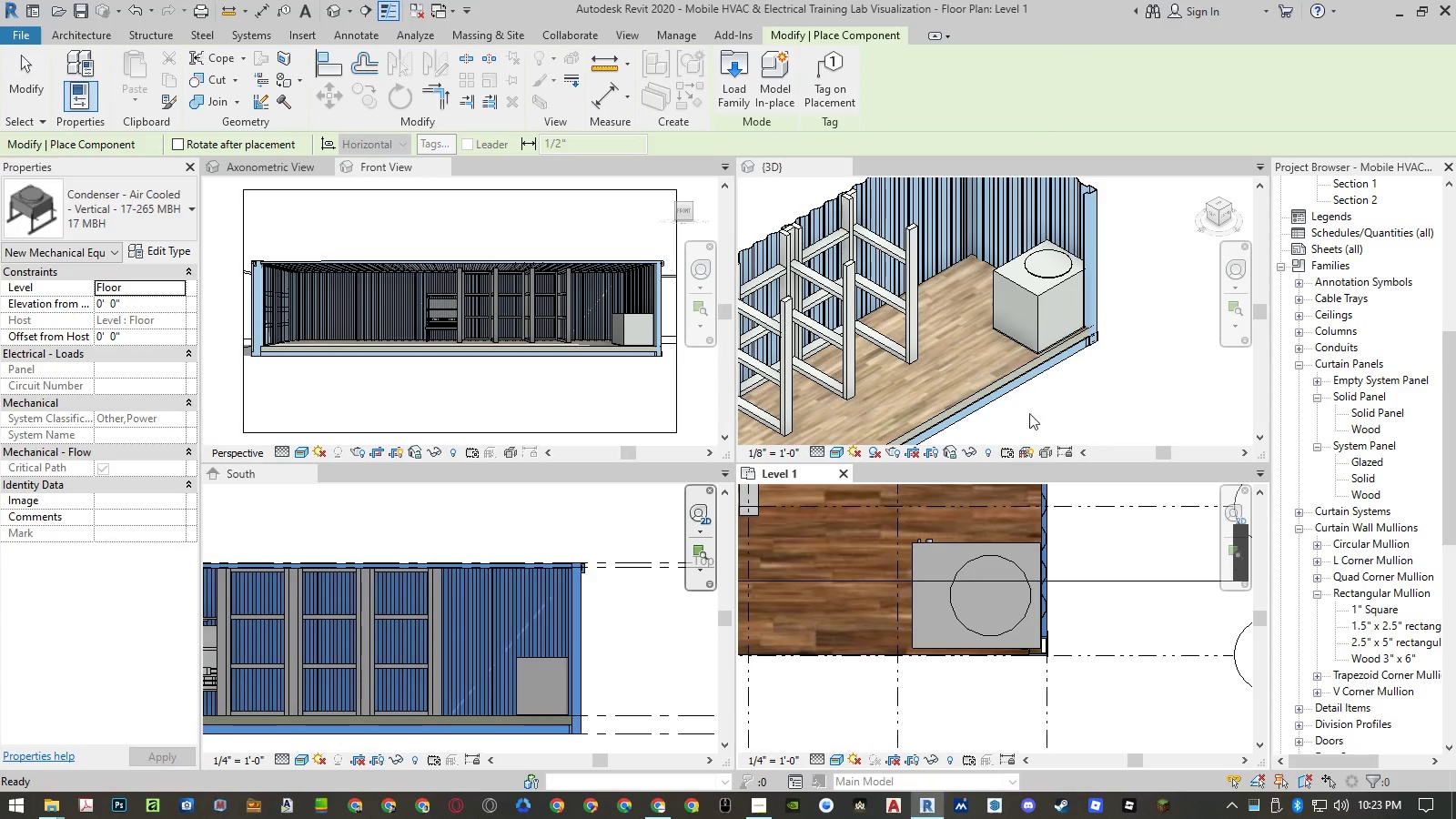 
left_click([1063, 414])
 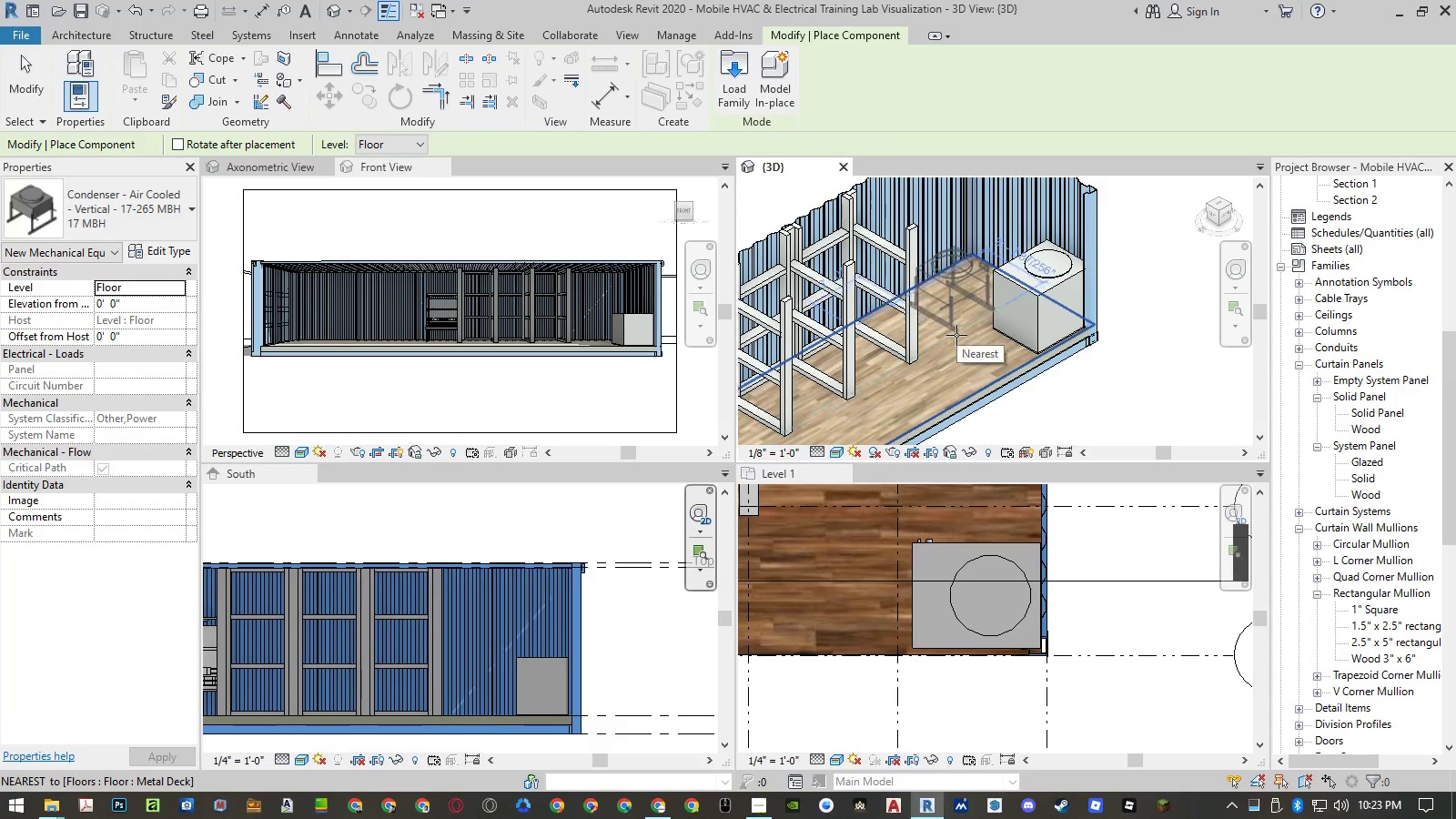 
left_click([958, 345])
 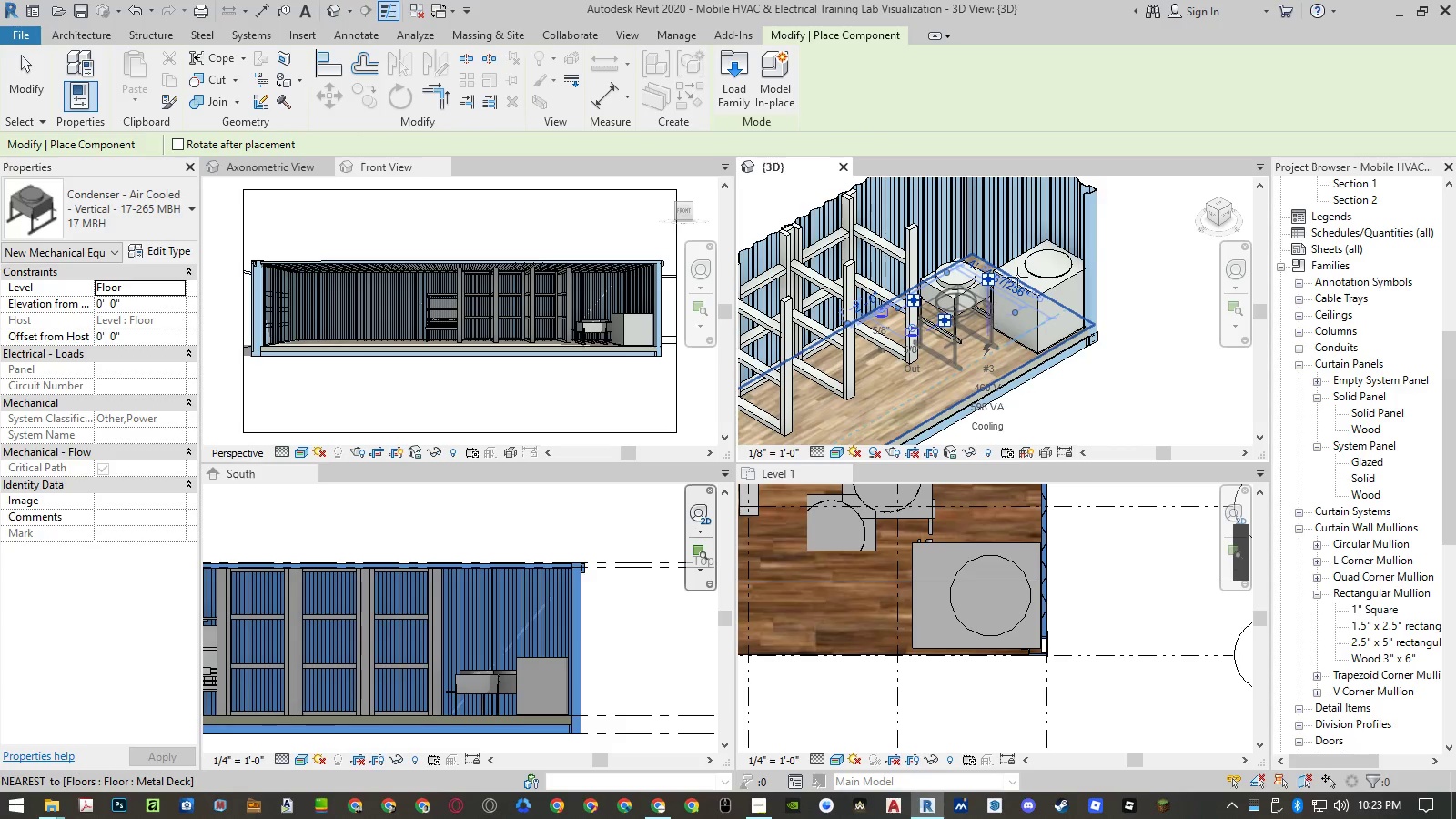 
key(Escape)
 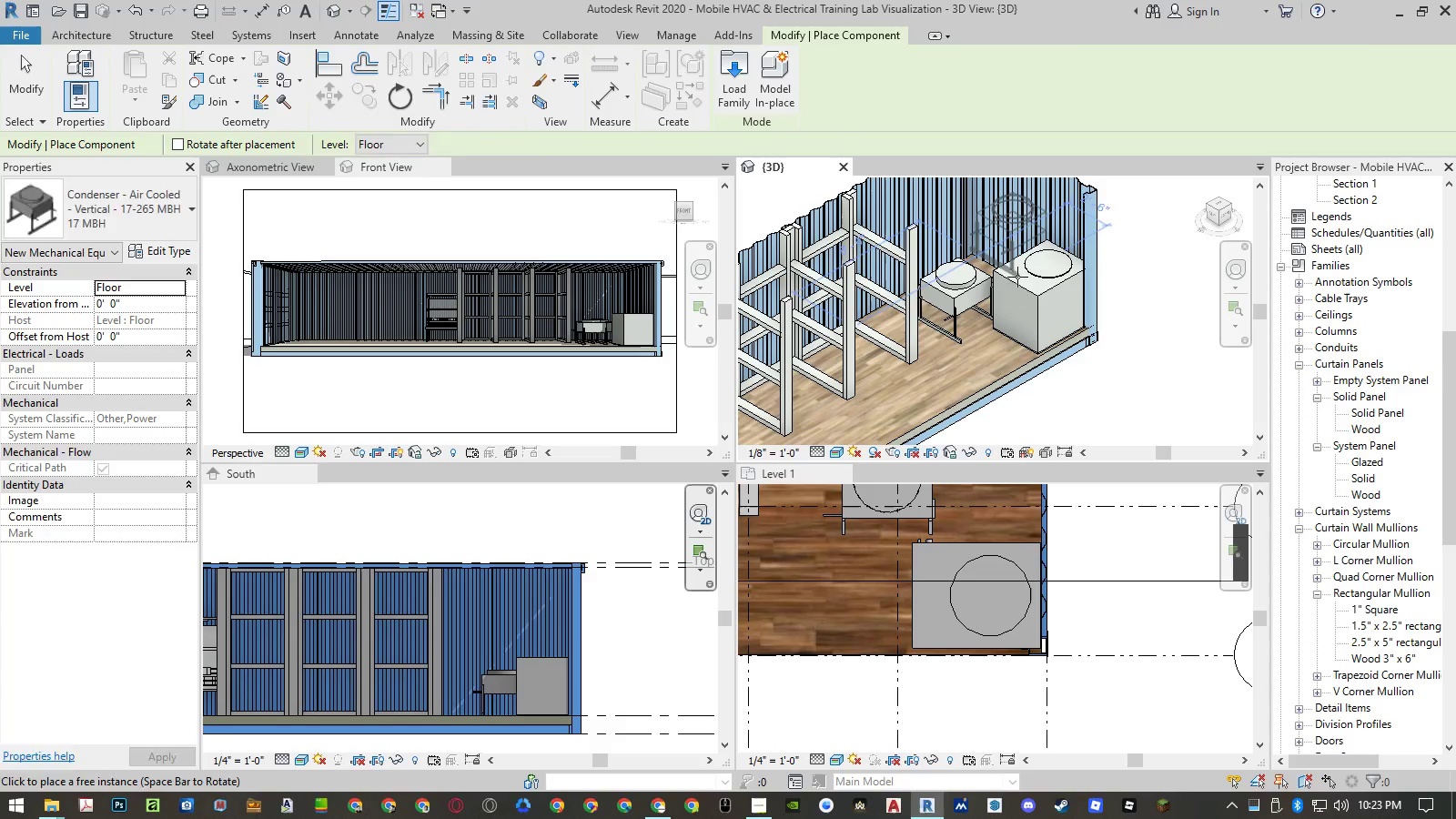 
key(Escape)
 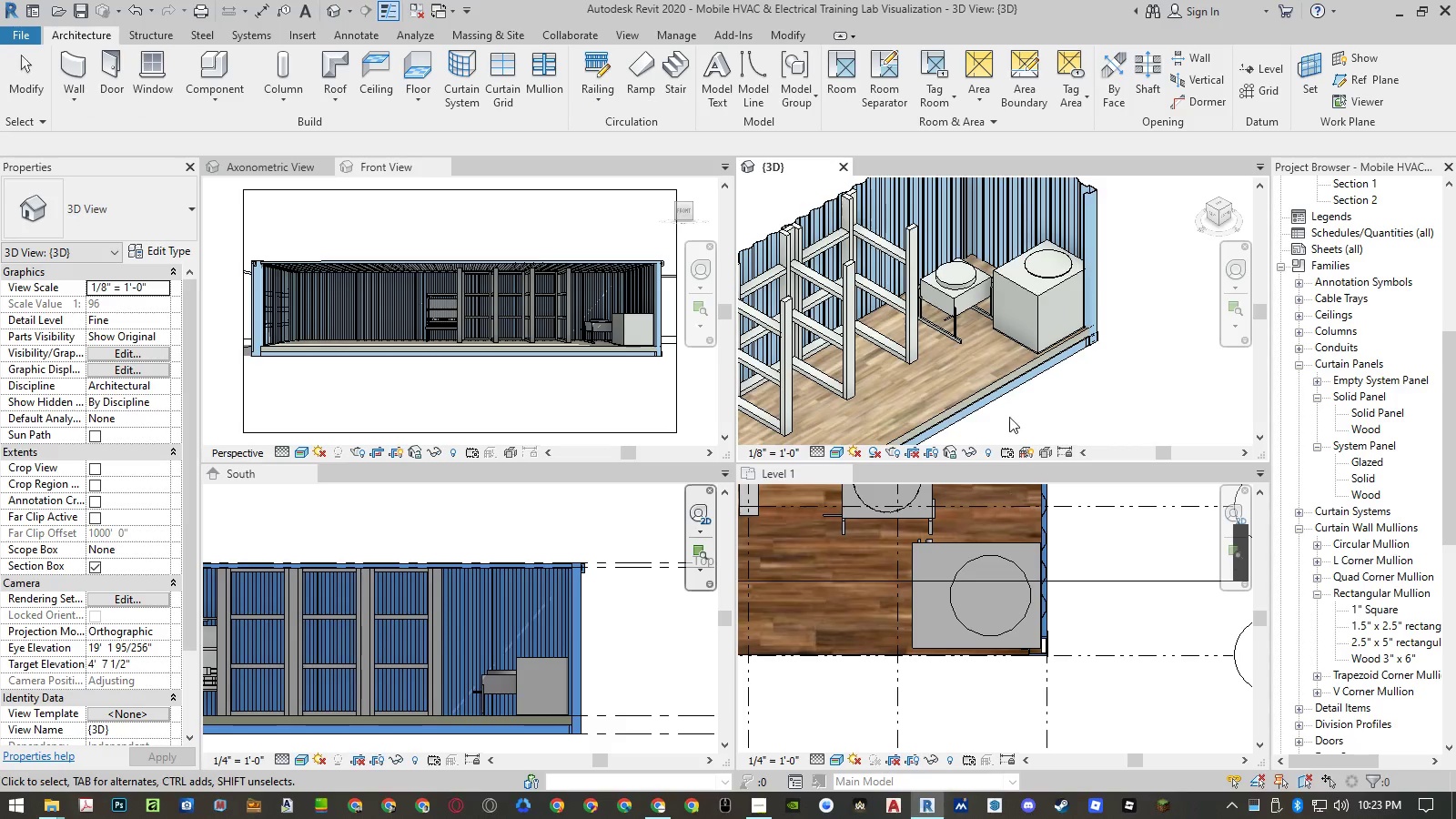 
scroll: coordinate [976, 292], scroll_direction: up, amount: 5.0
 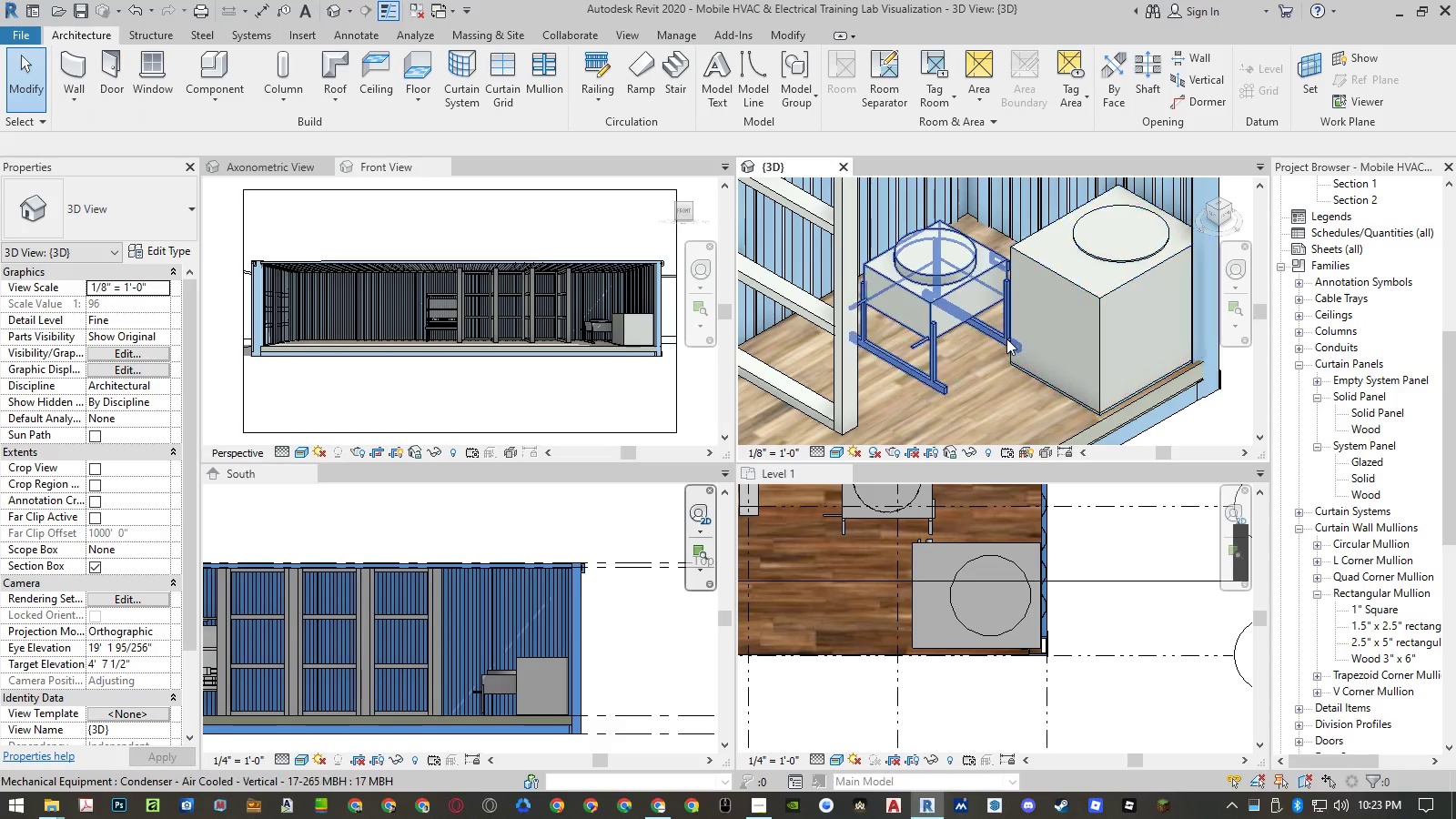 
scroll: coordinate [1003, 331], scroll_direction: down, amount: 4.0
 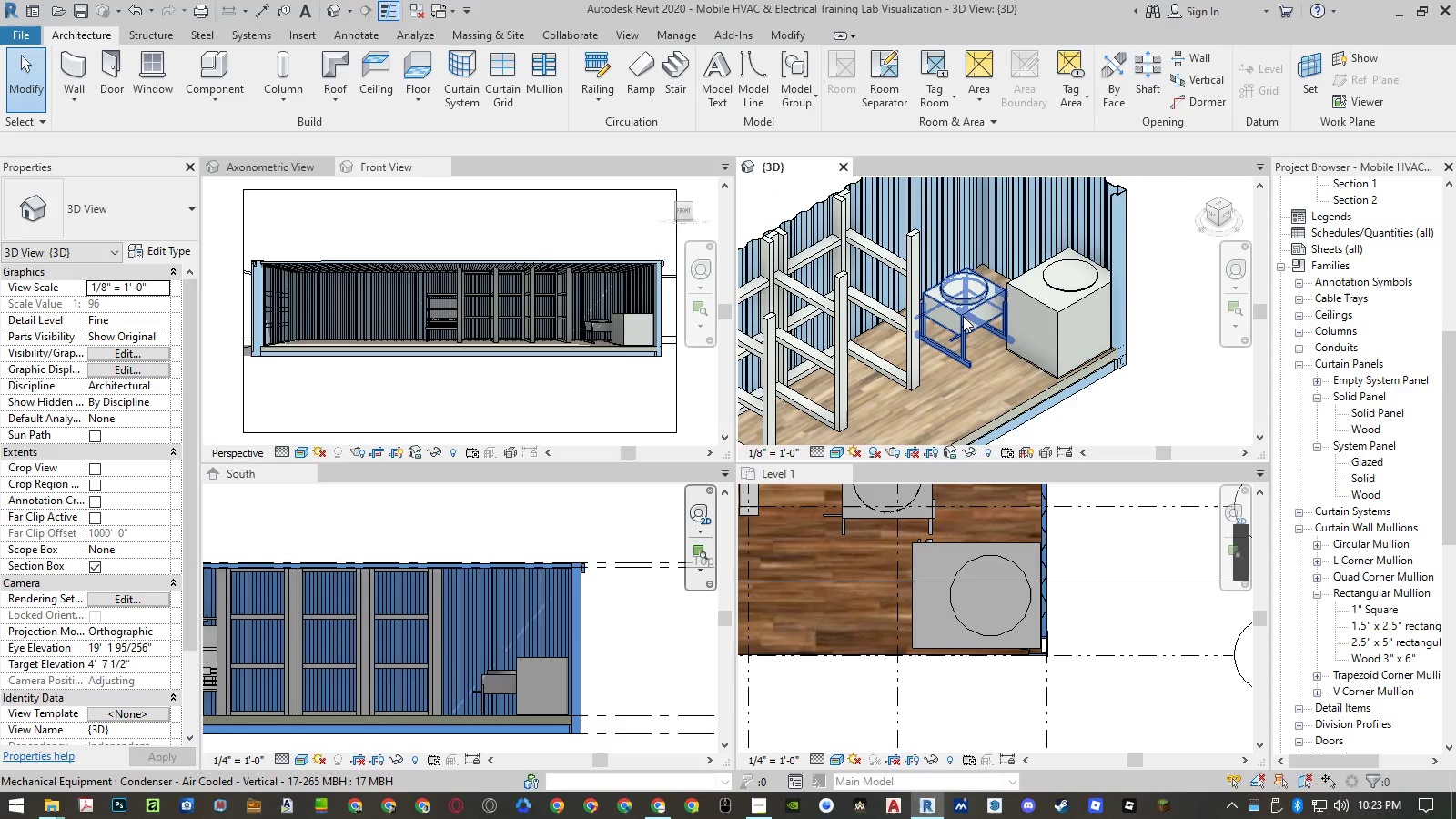 
left_click([963, 316])
 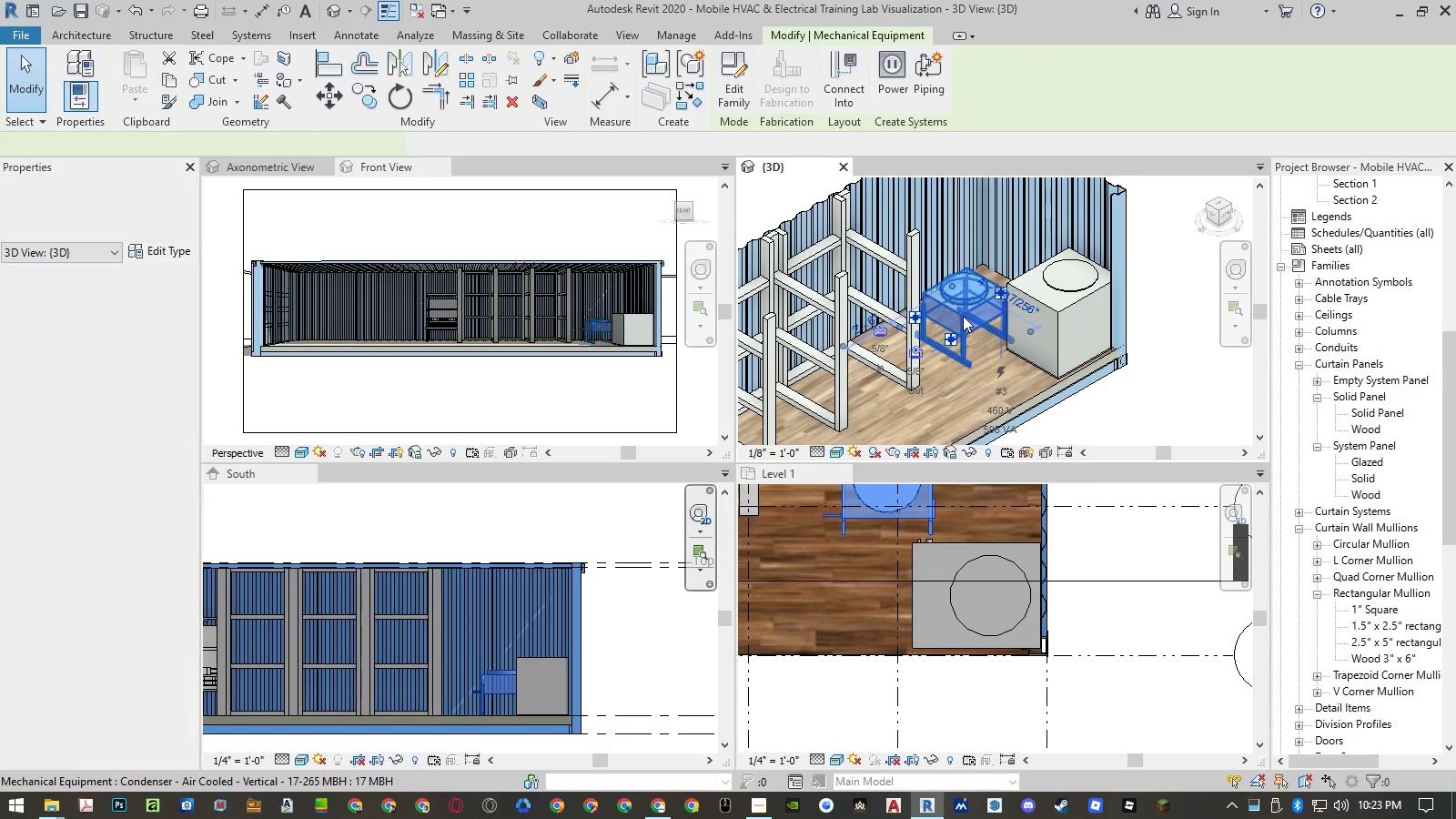 
key(Delete)
 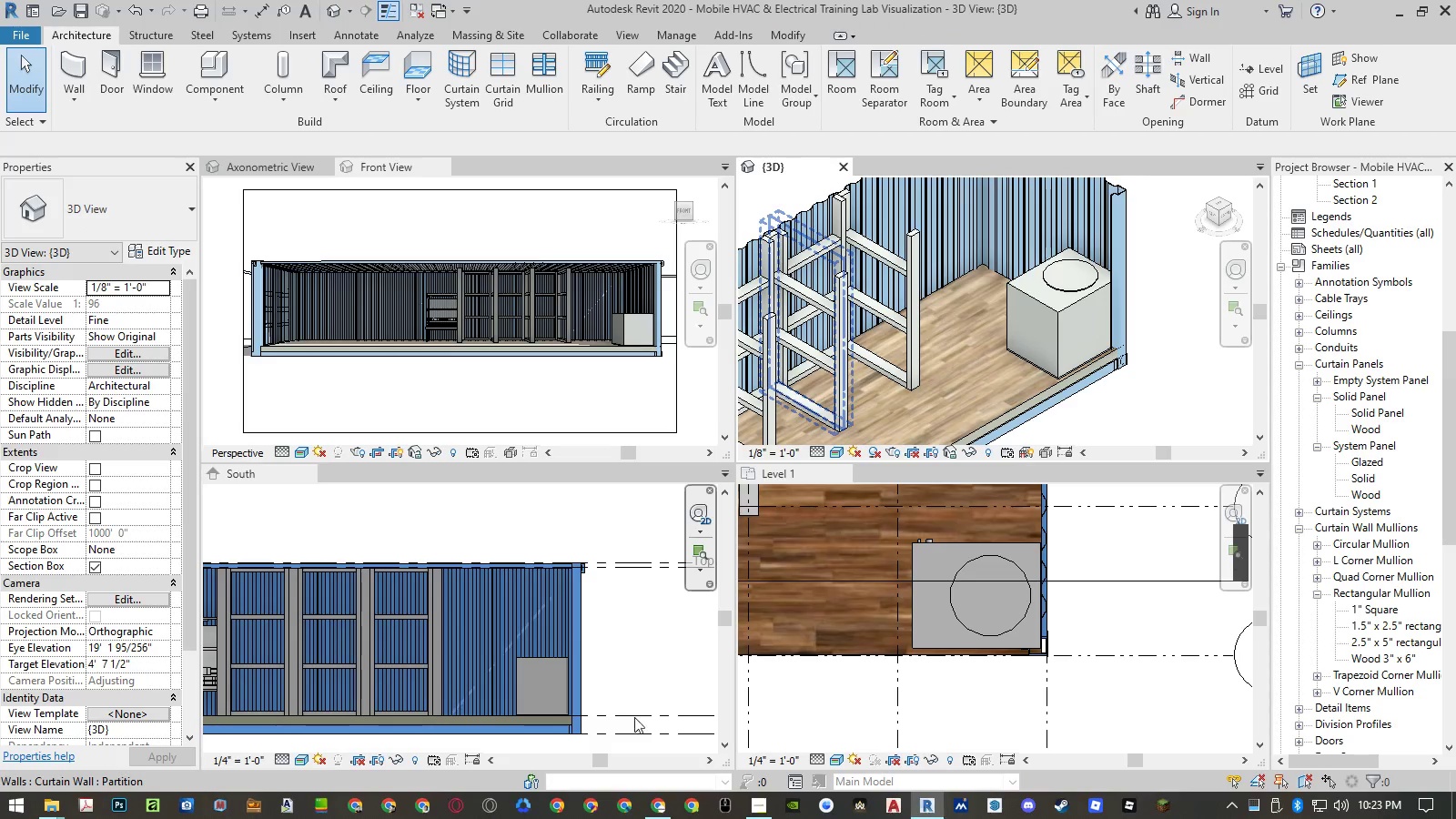 
left_click([655, 801])
 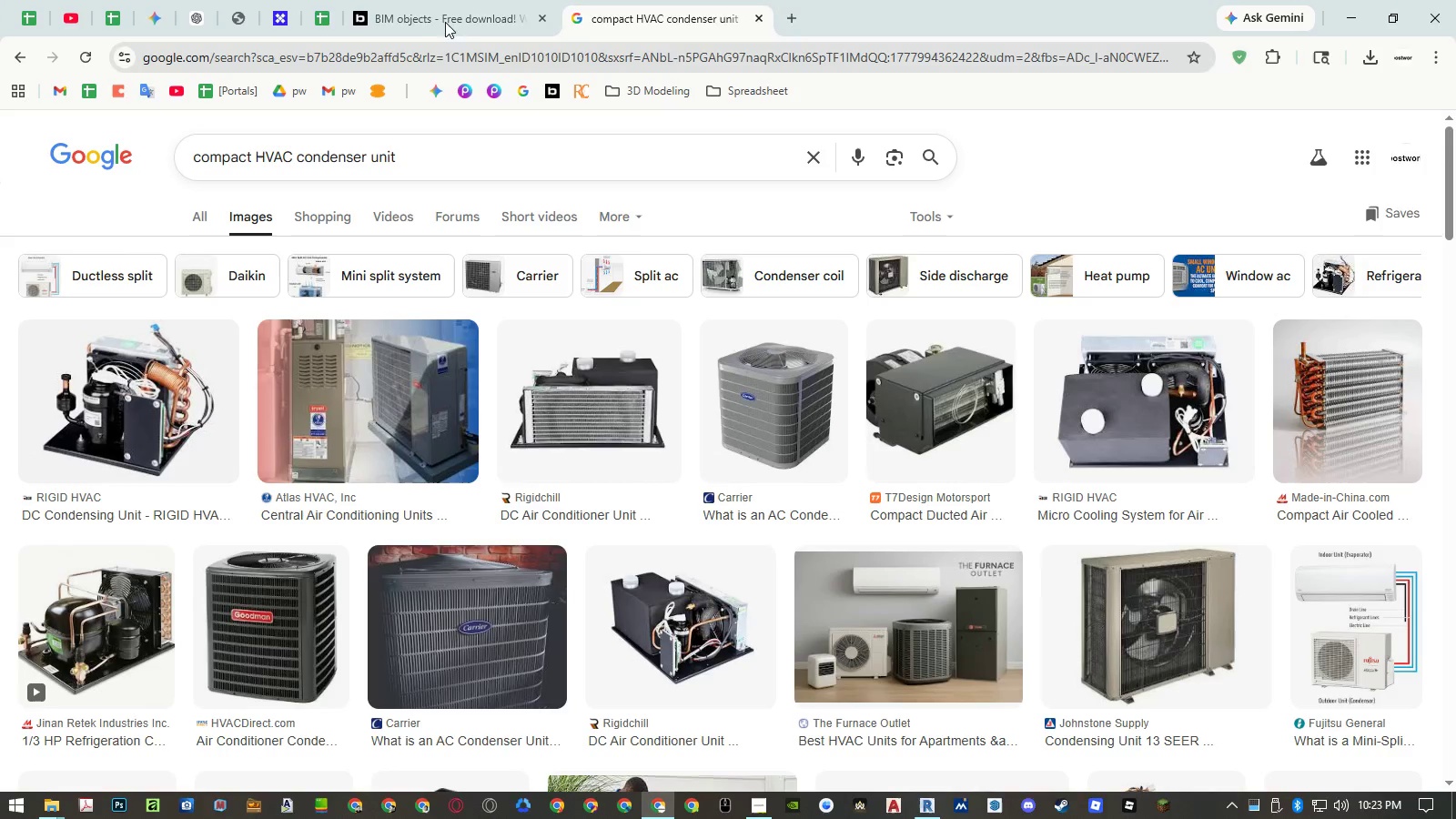 
left_click([320, 24])
 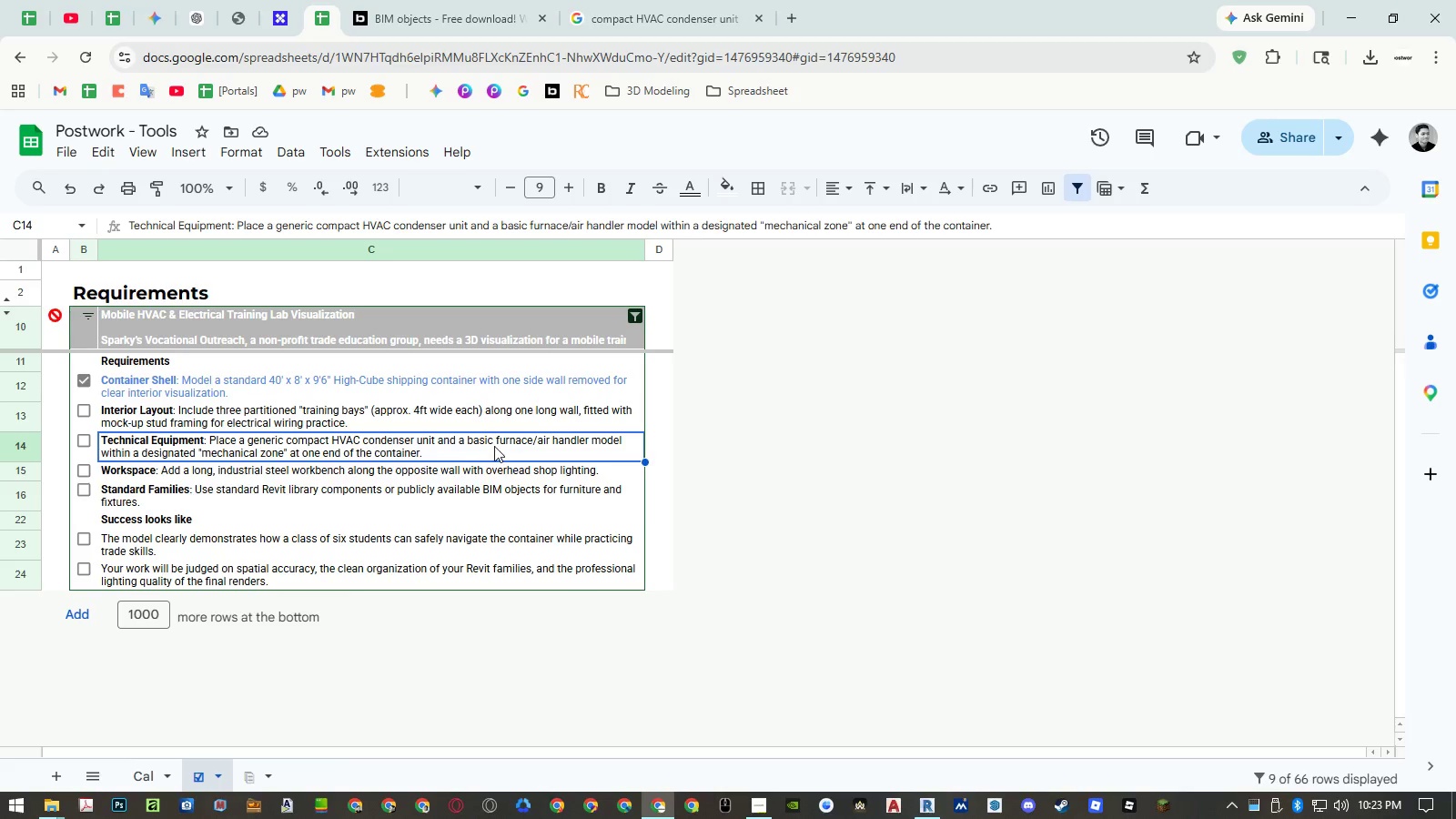 
double_click([506, 446])
 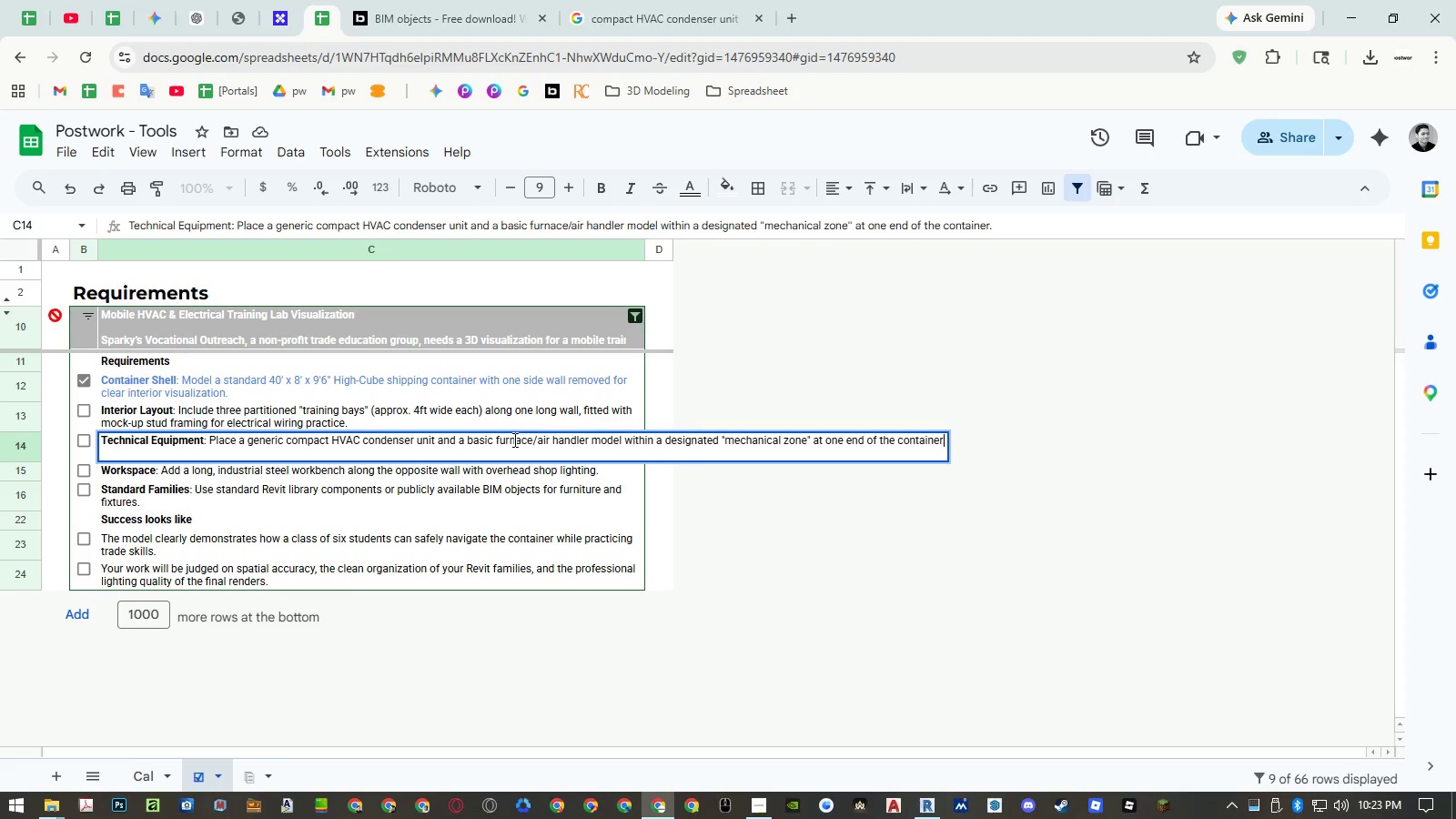 
left_click([513, 440])
 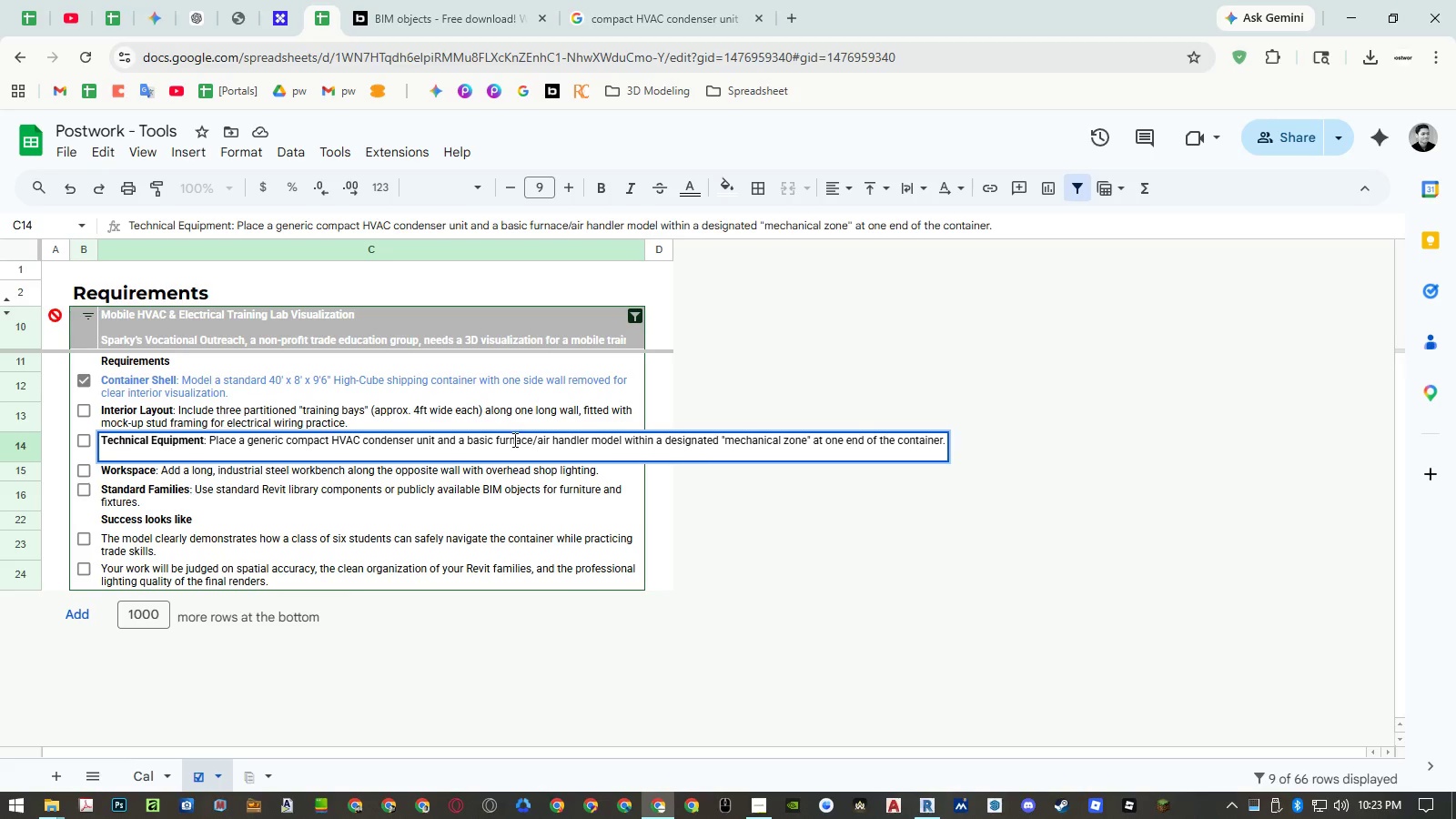 
left_click_drag(start_coordinate=[513, 440], to_coordinate=[558, 437])
 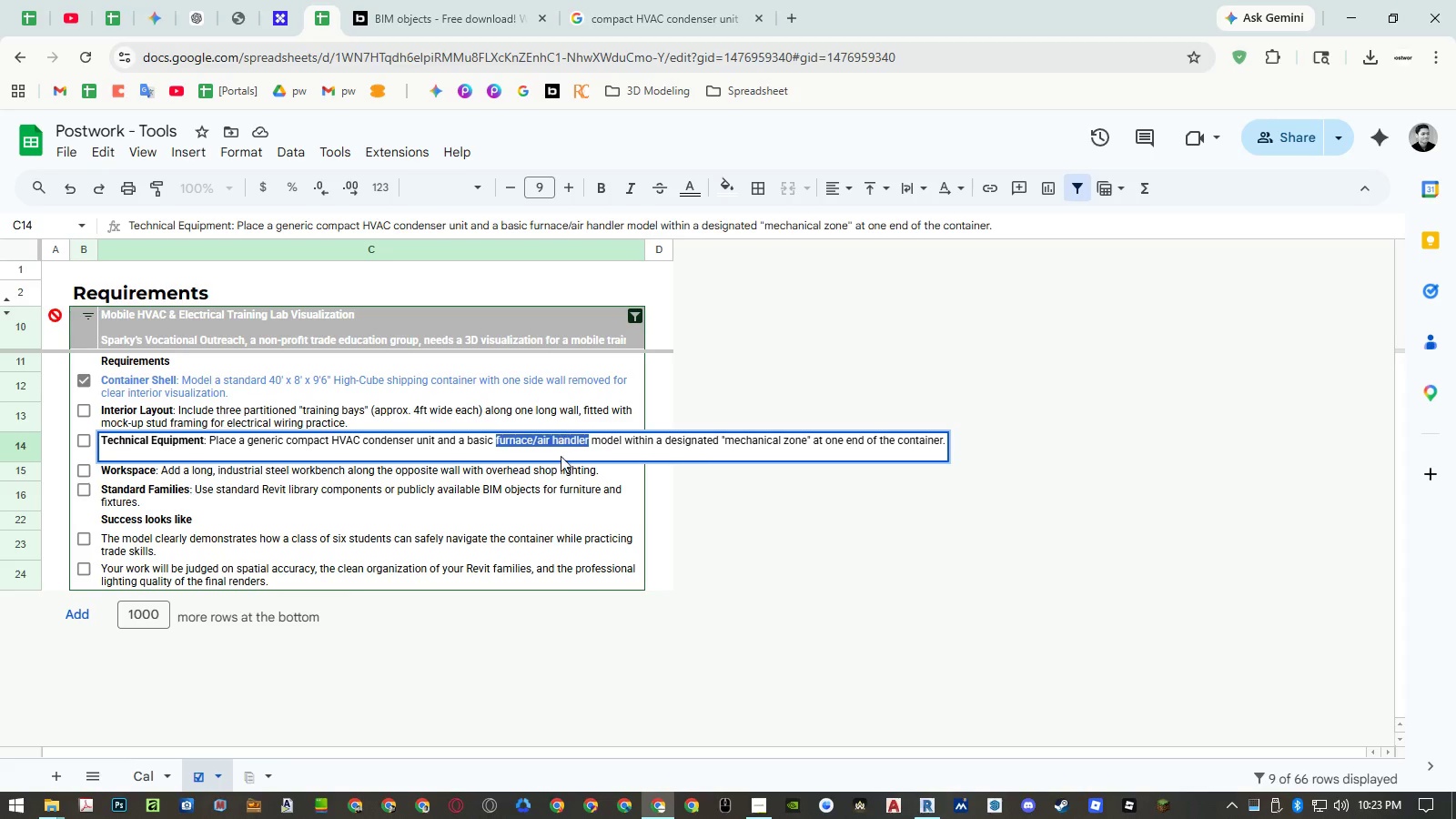 
key(Control+ControlLeft)
 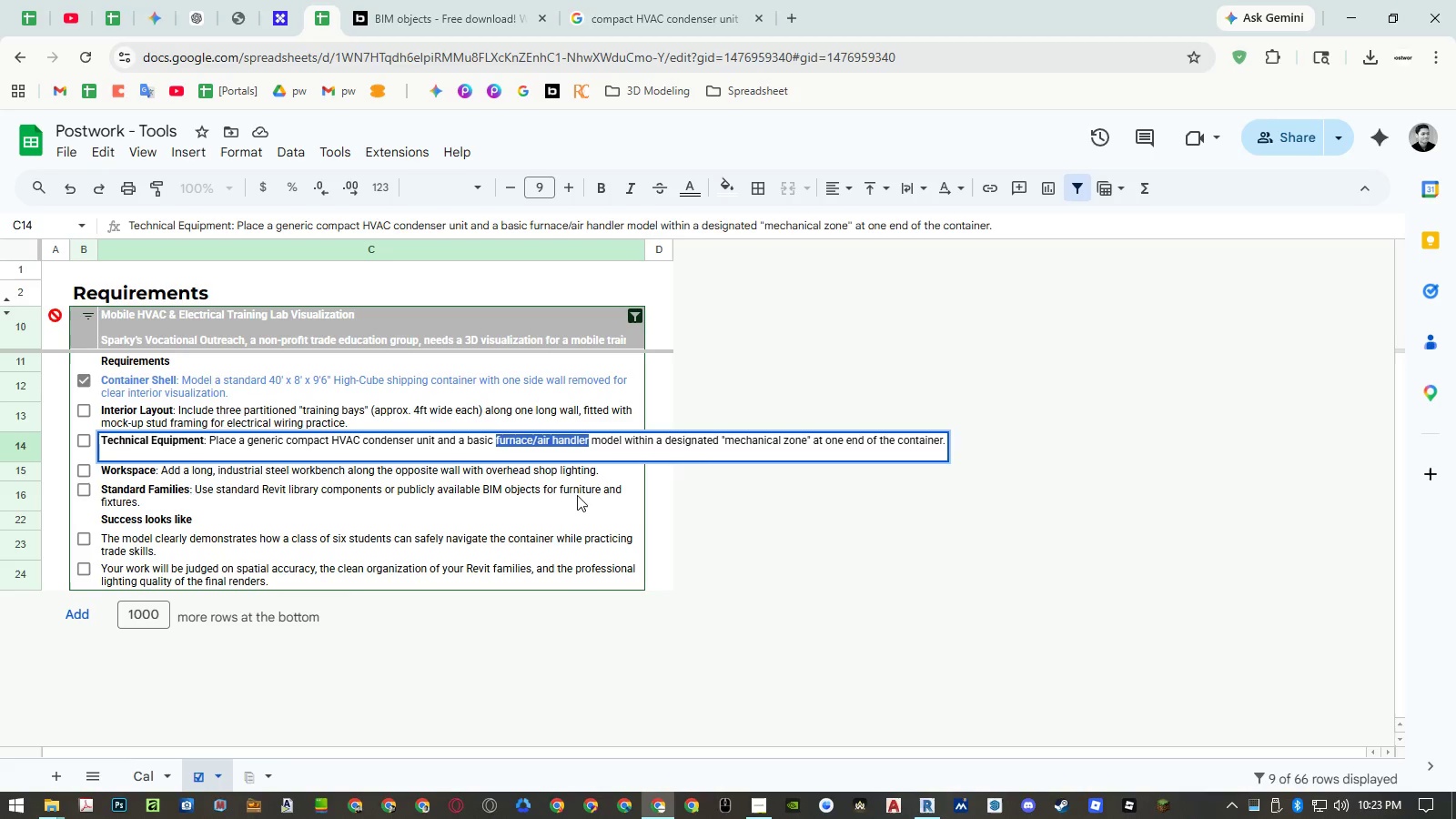 
key(Control+C)
 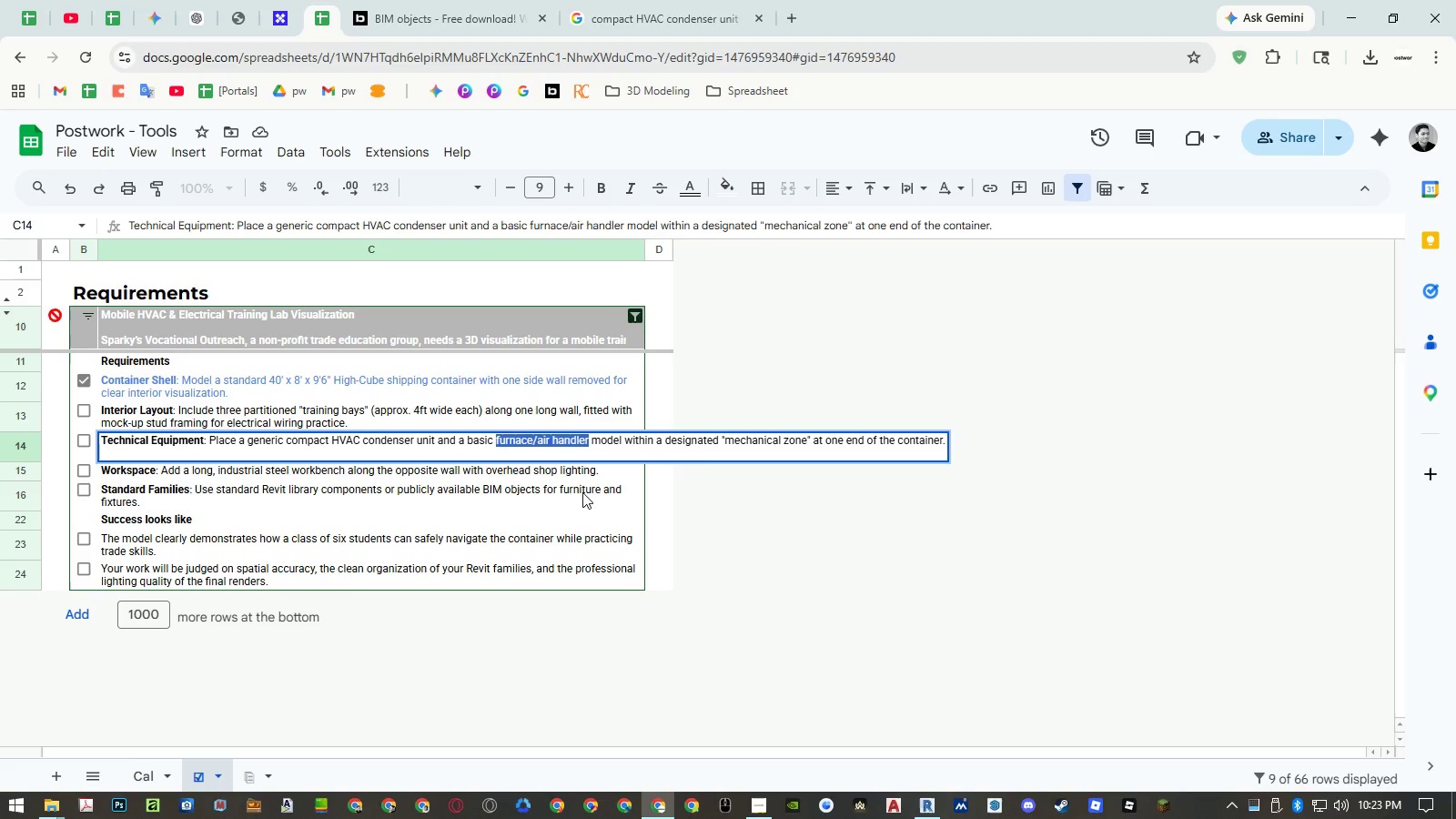 
key(Escape)
 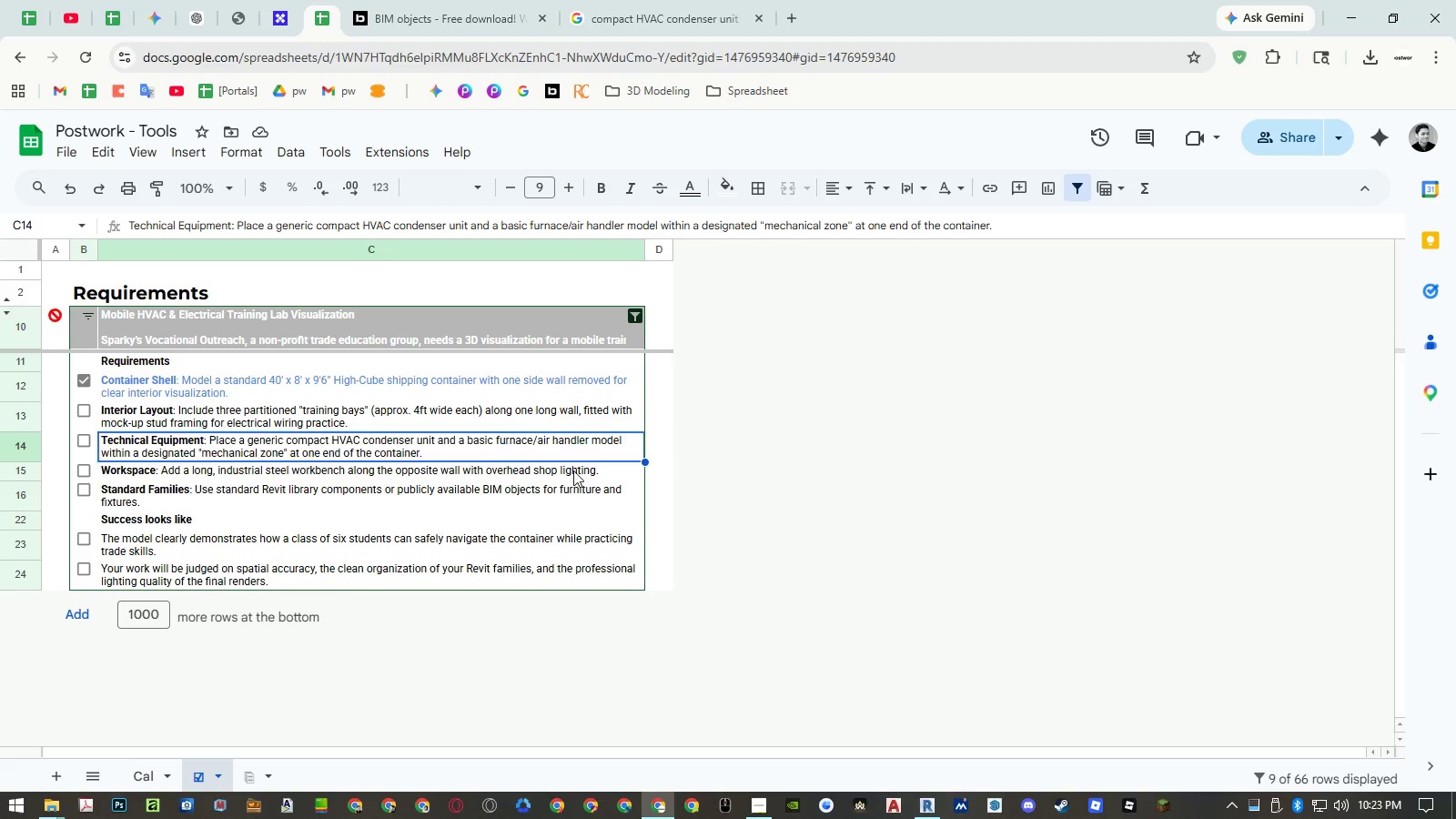 
key(Escape)
 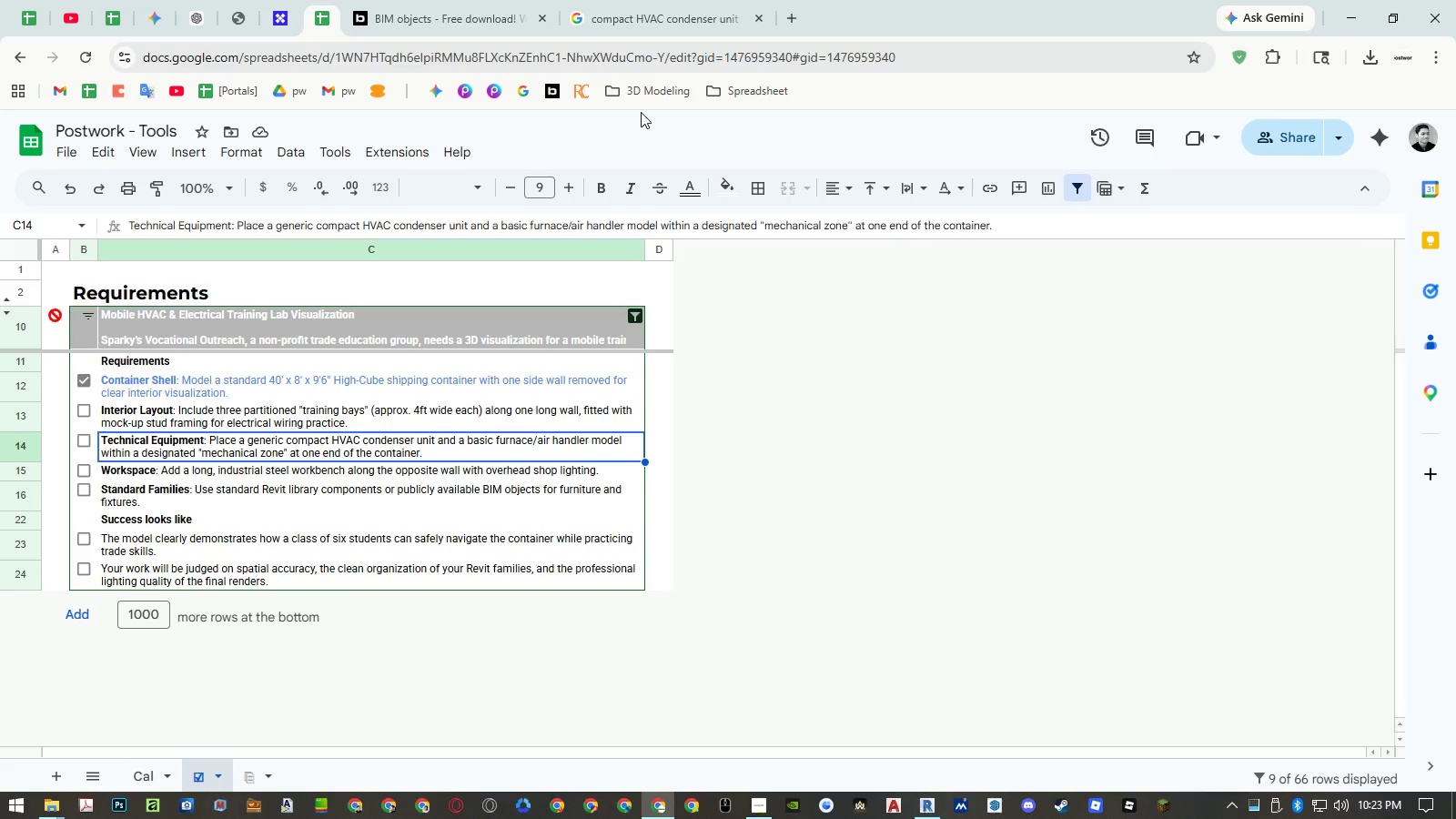 
left_click([659, 15])
 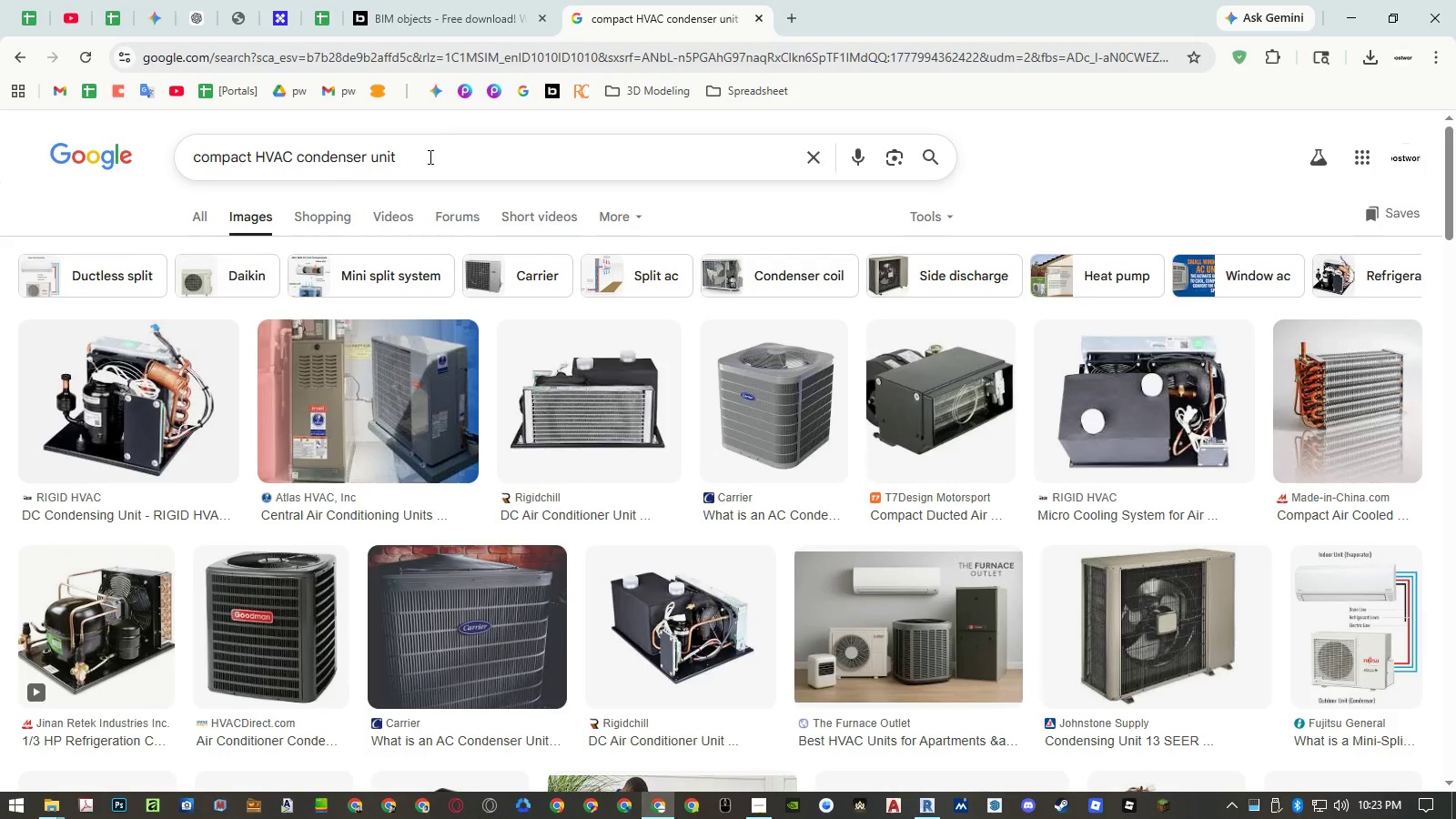 
double_click([429, 157])
 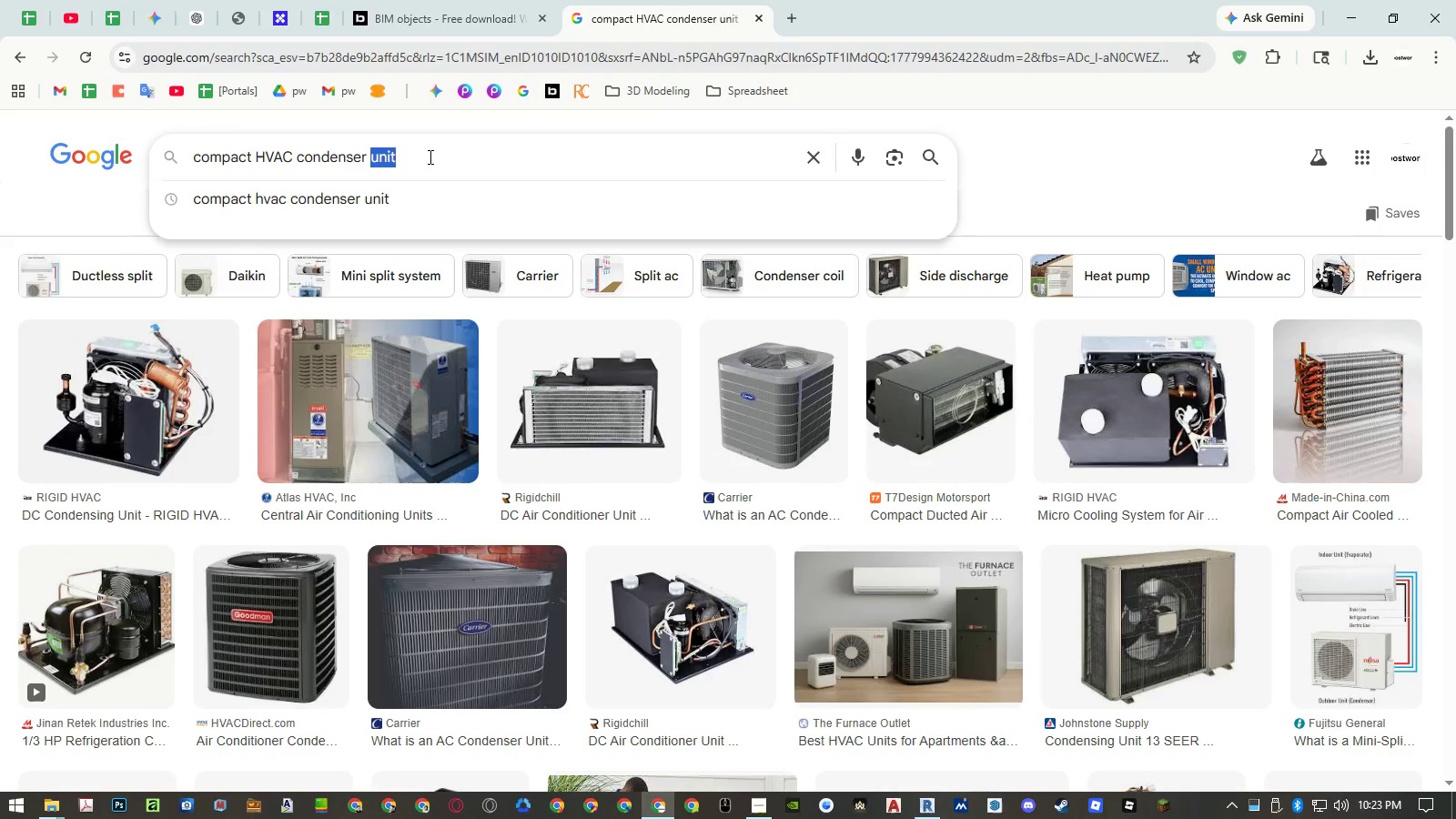 
triple_click([429, 157])
 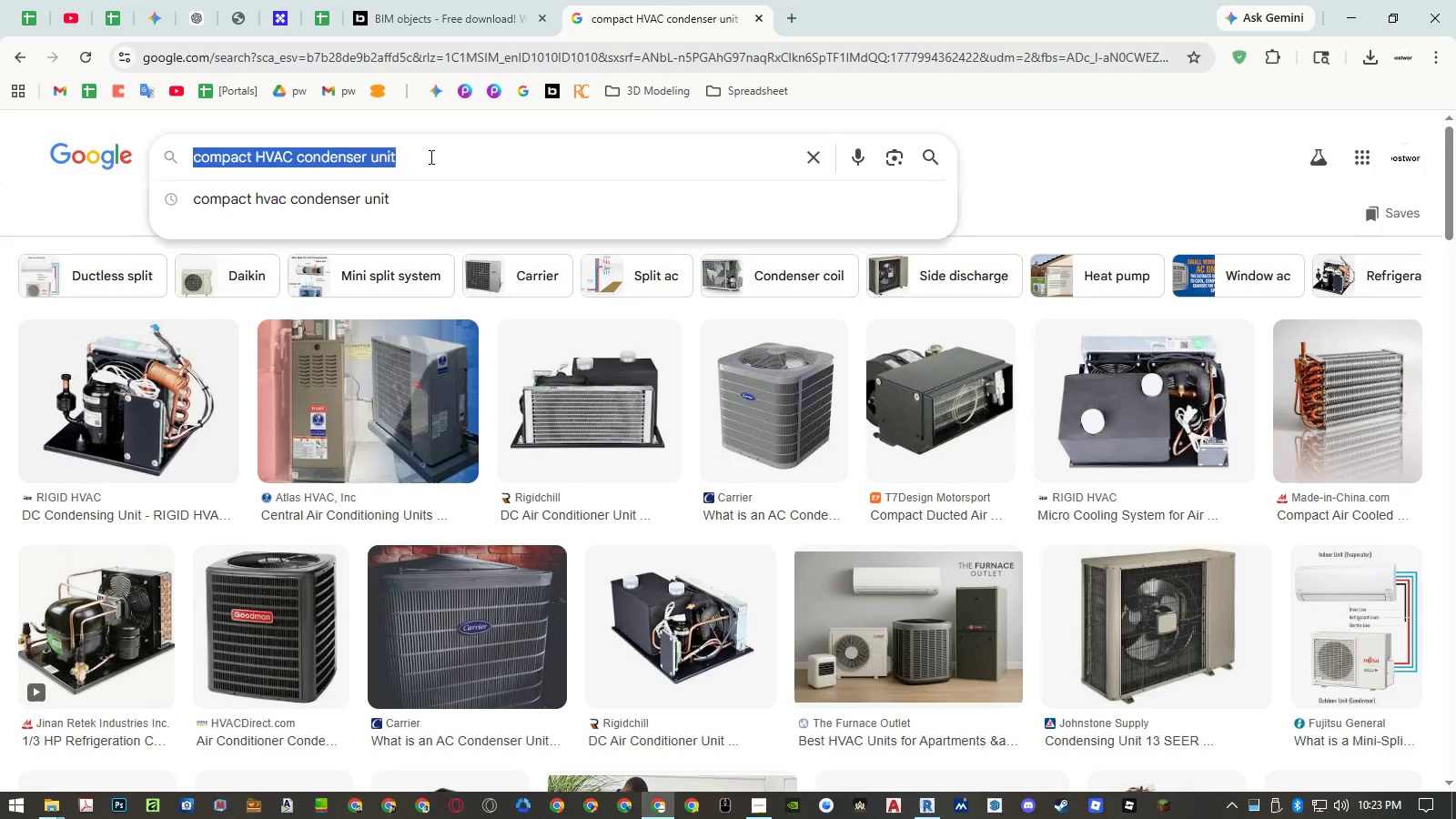 
key(Control+ControlLeft)
 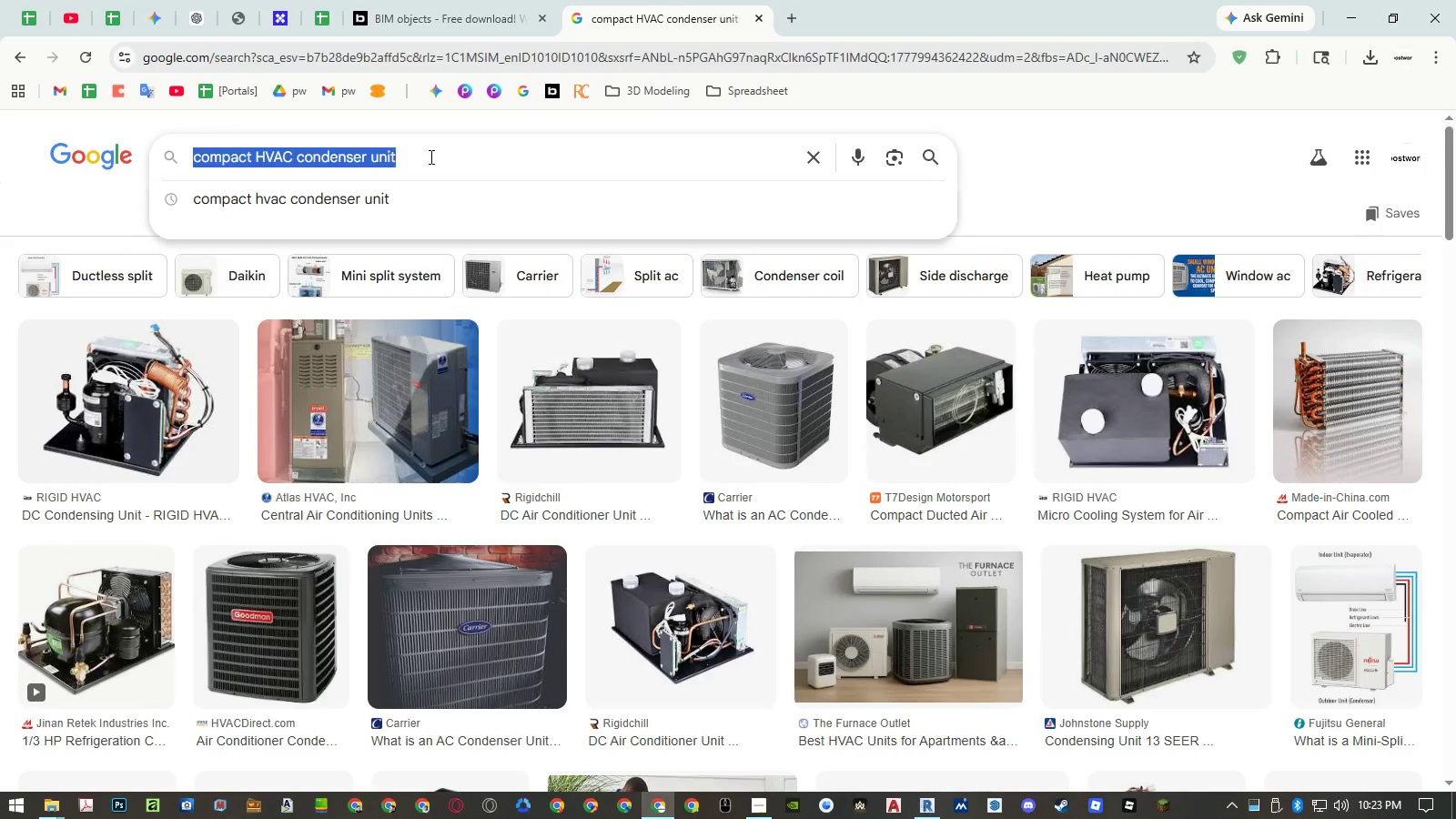 
key(Control+V)
 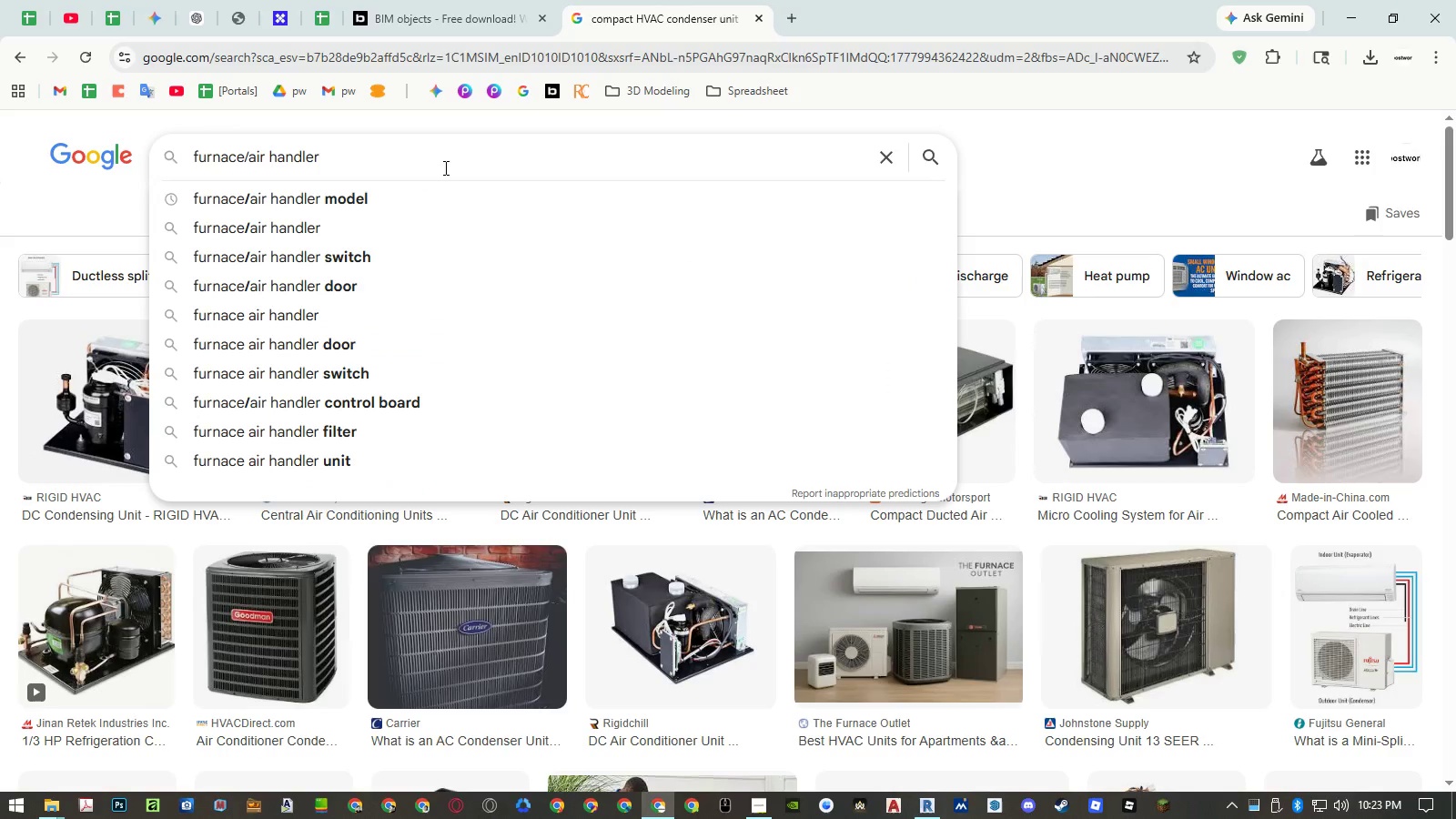 
key(Control+NumpadEnter)
 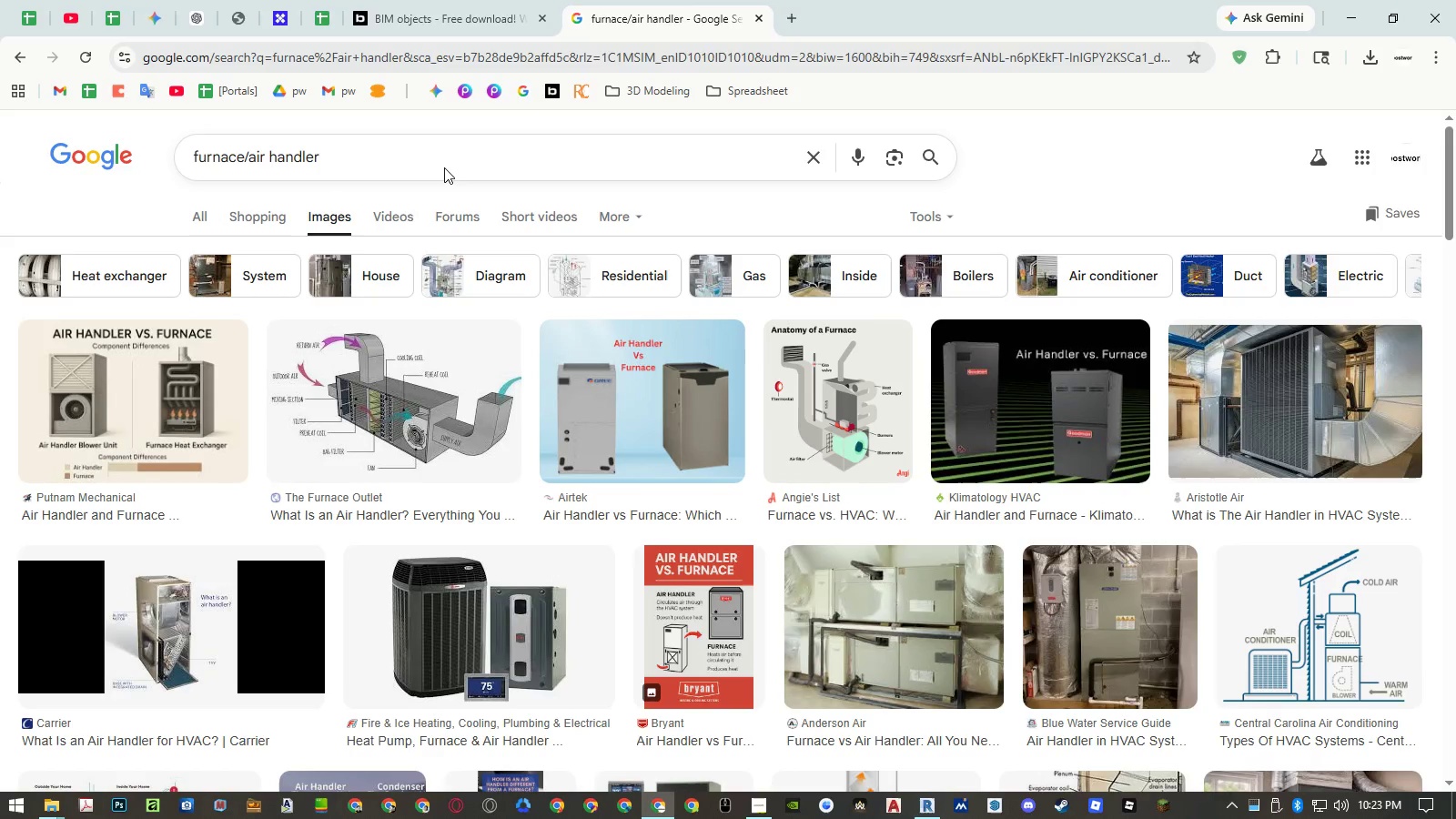 
left_click([168, 406])
 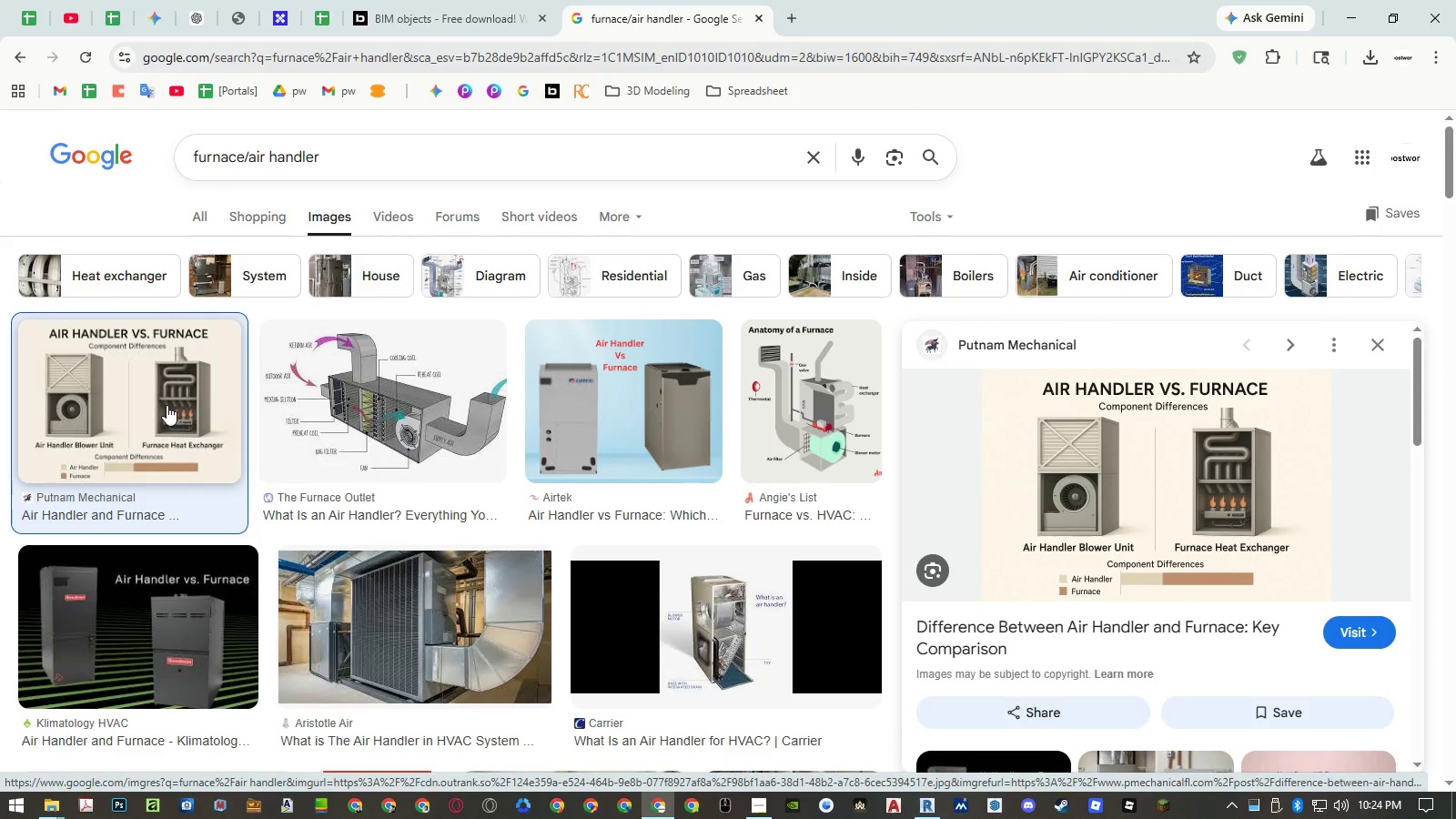 
wait(8.23)
 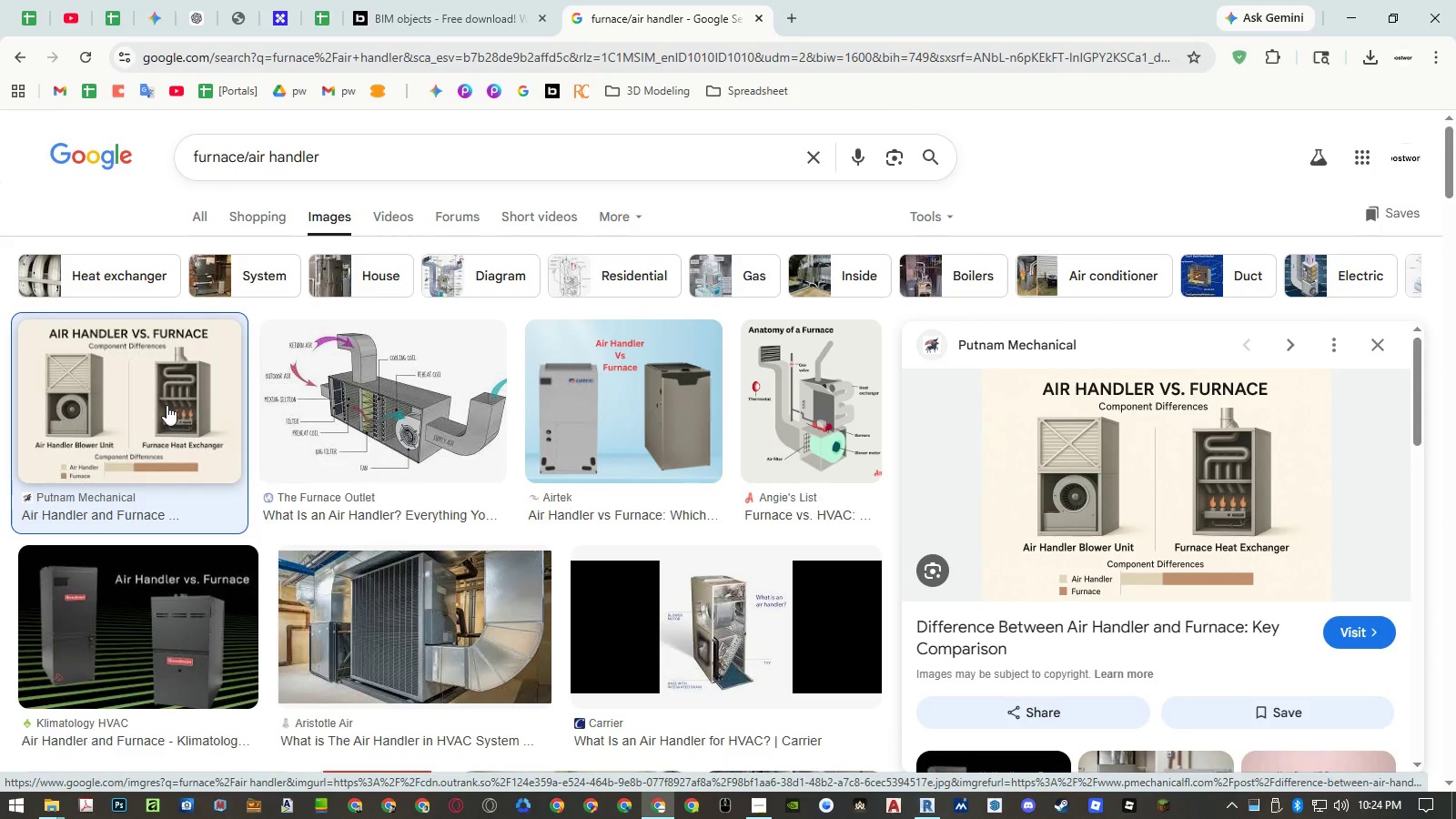 
left_click([51, 798])
 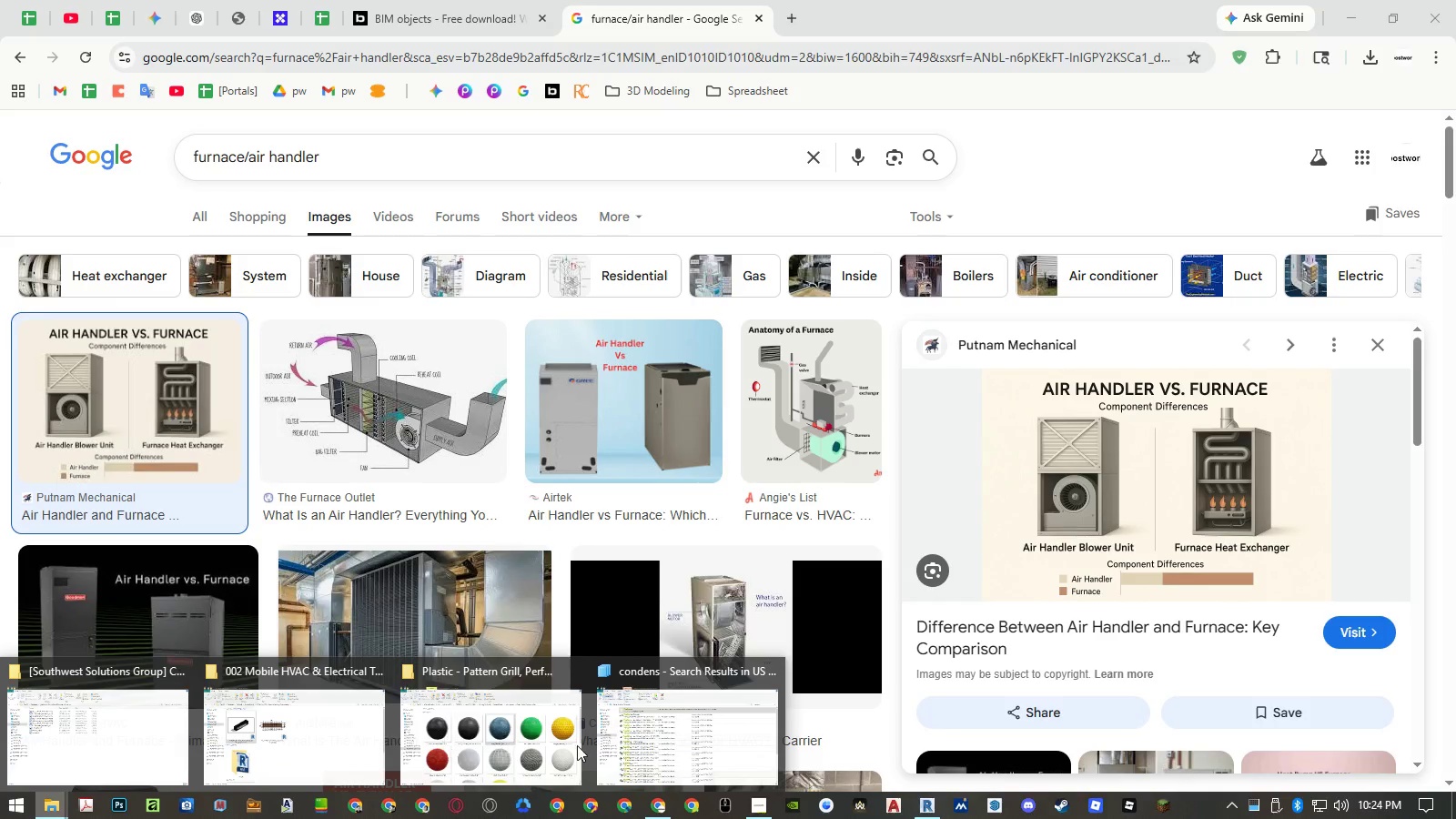 
left_click([671, 749])
 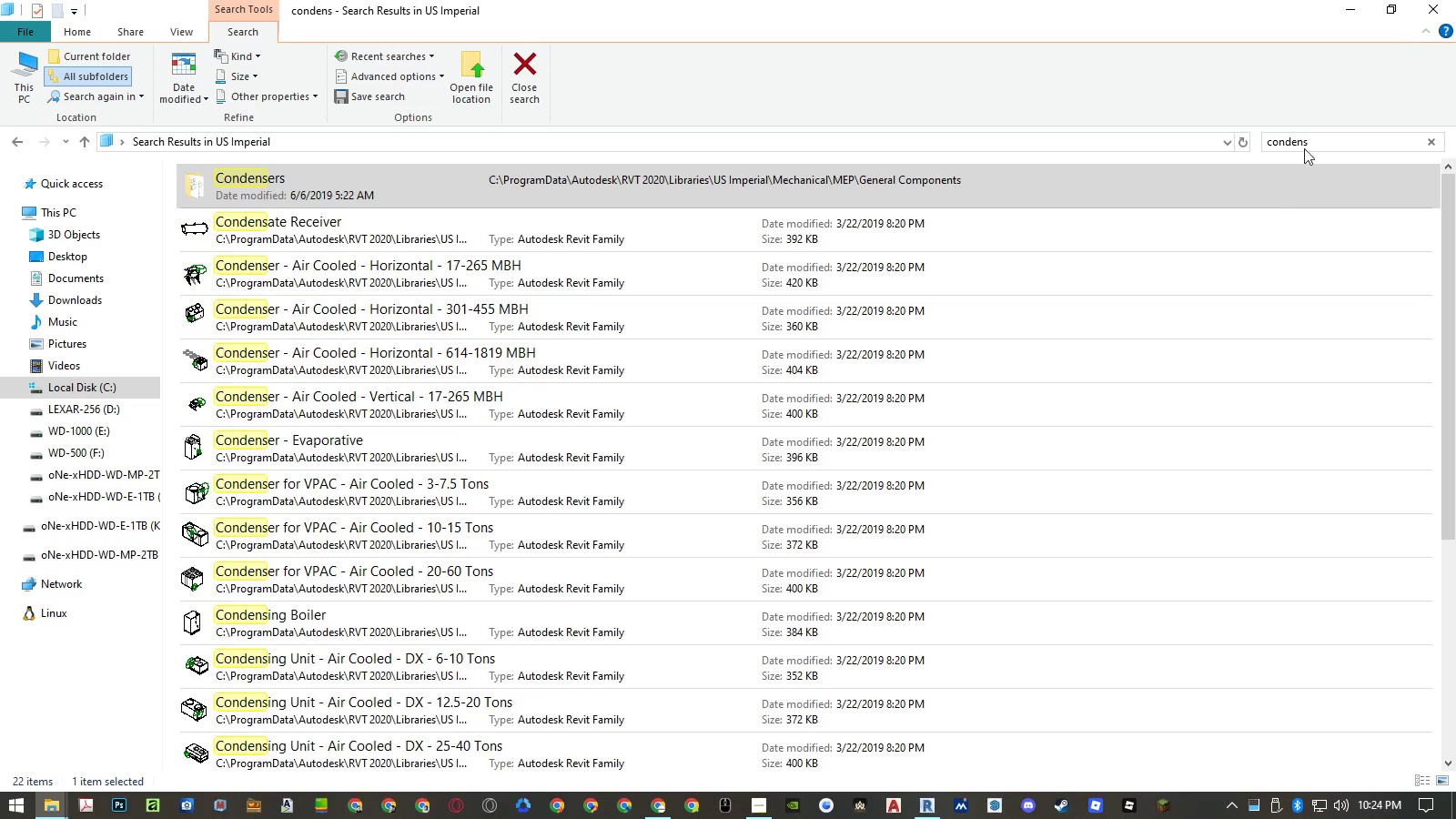 
left_click([1309, 144])
 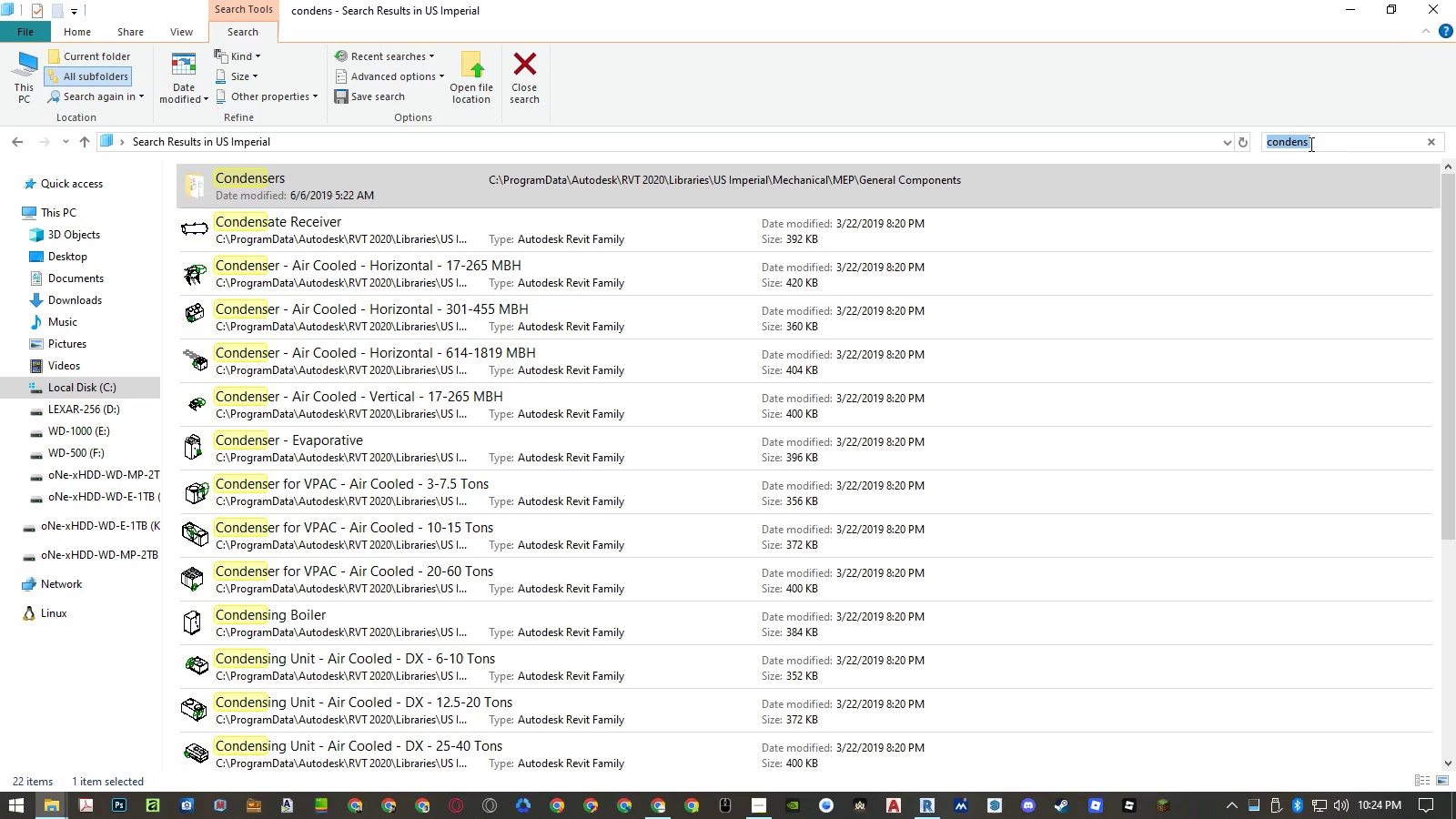 
type(handl)
 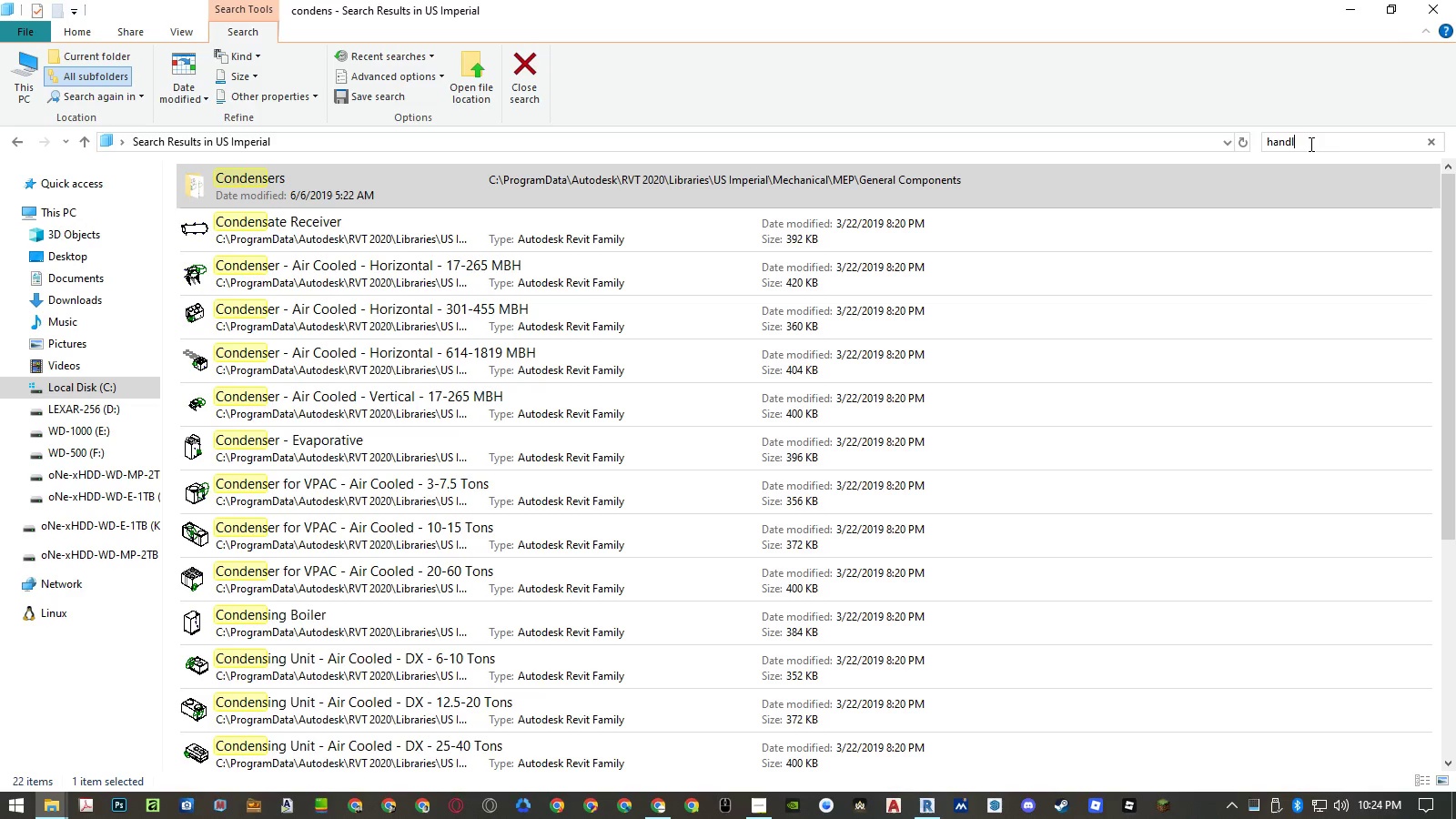 
key(Enter)
 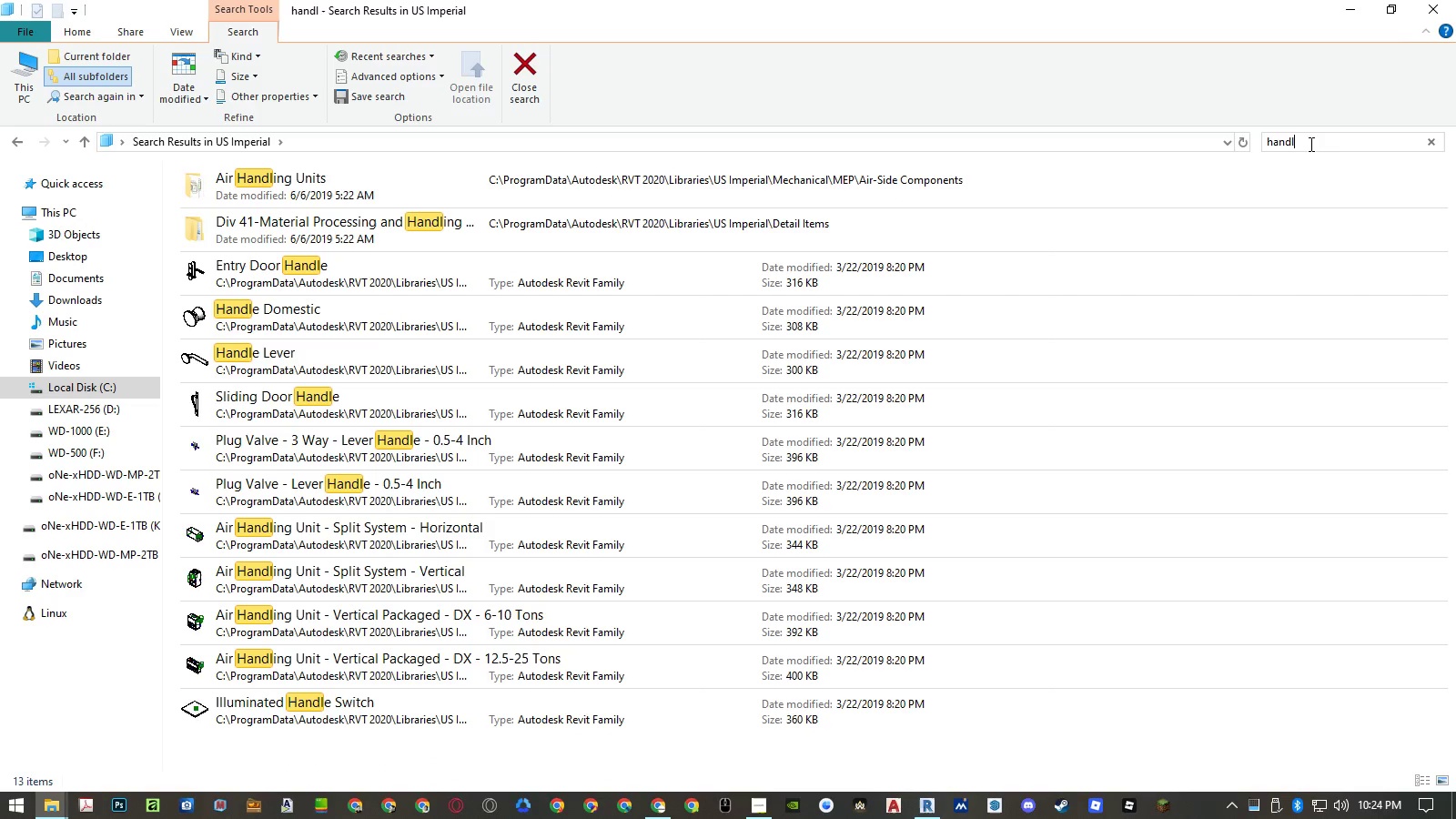 
key(Control+ControlLeft)
 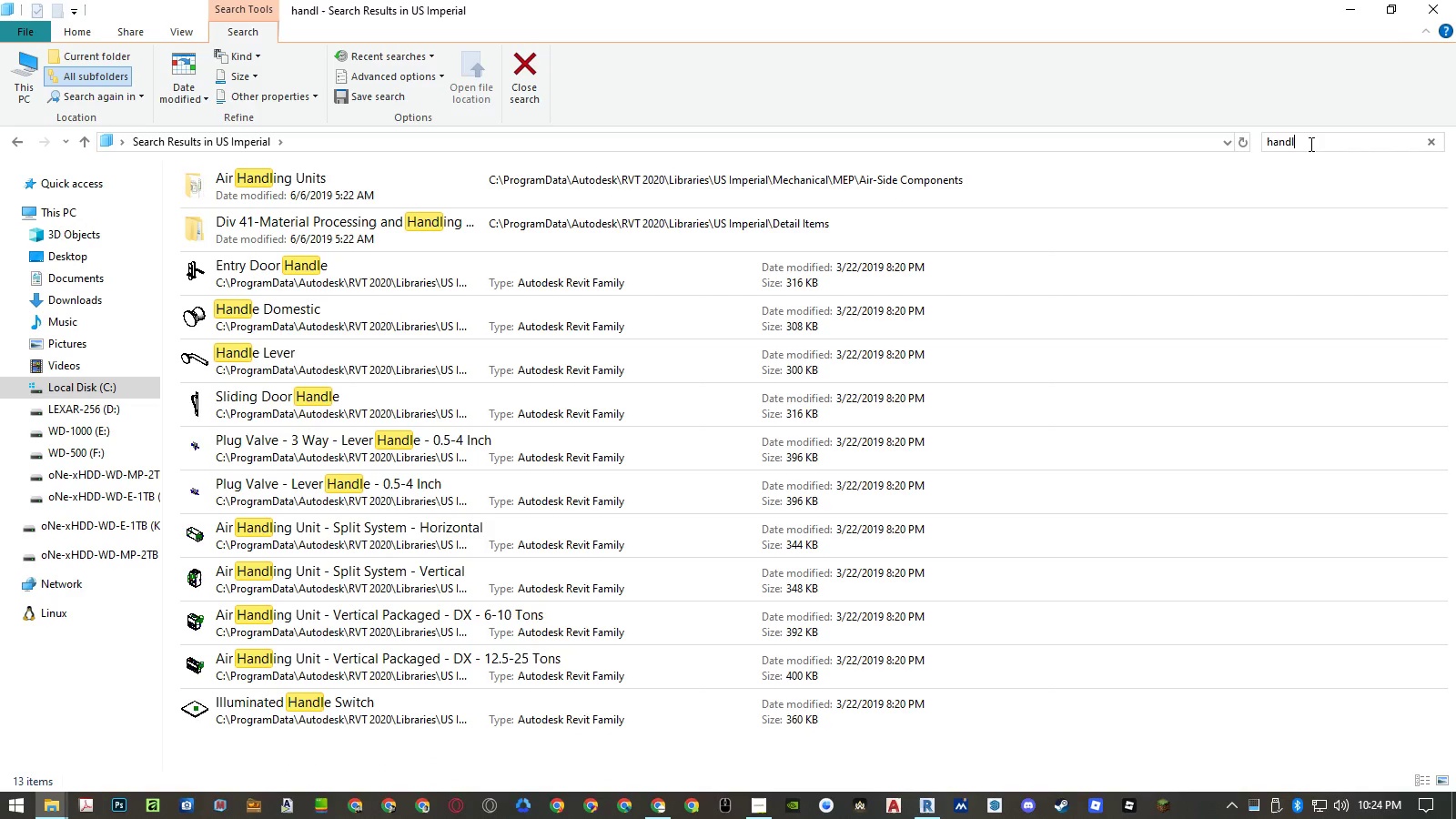 
key(Control+A)
 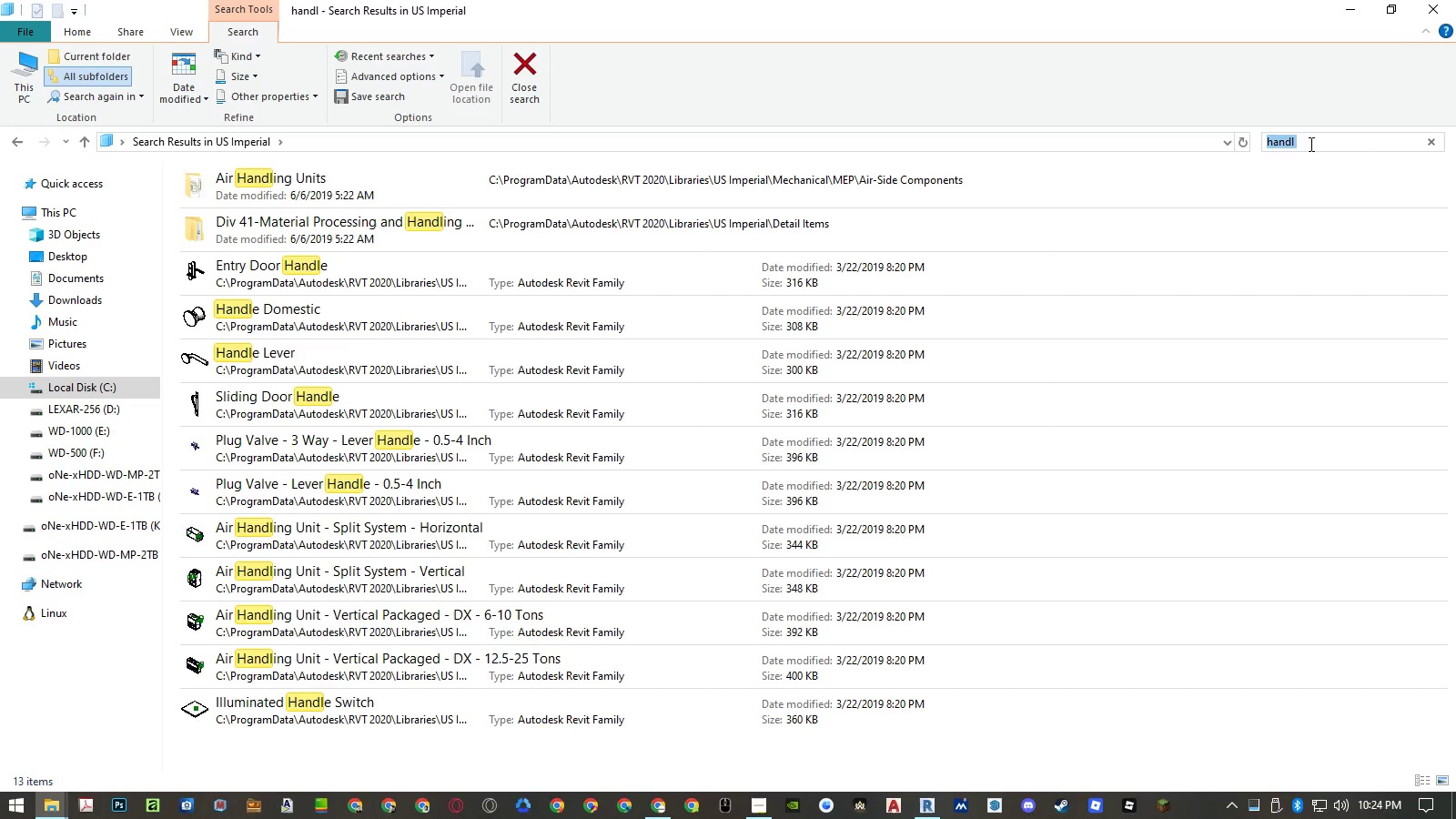 
type(furnac)
 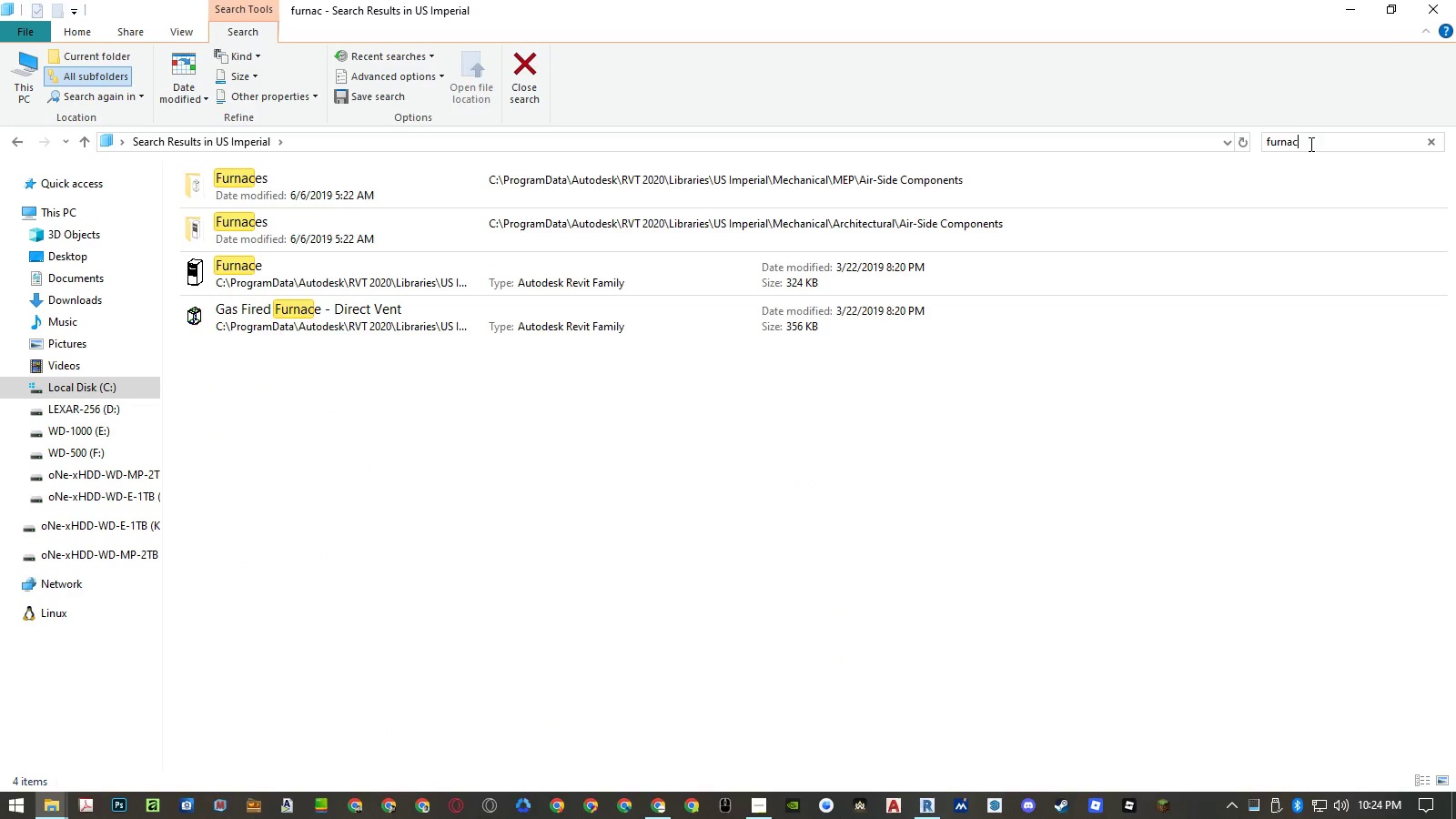 
double_click([1309, 144])
 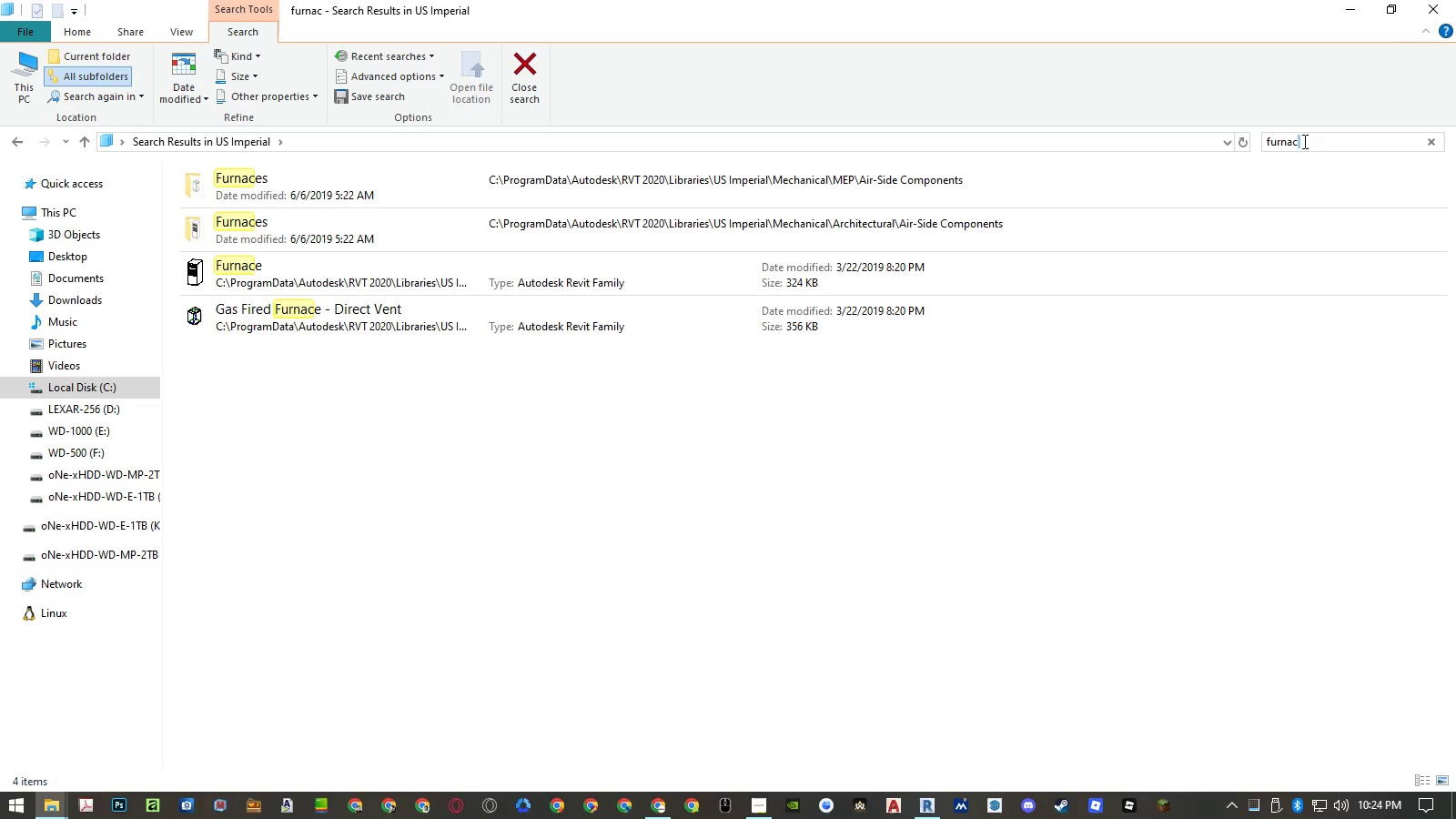 
left_click([1303, 141])
 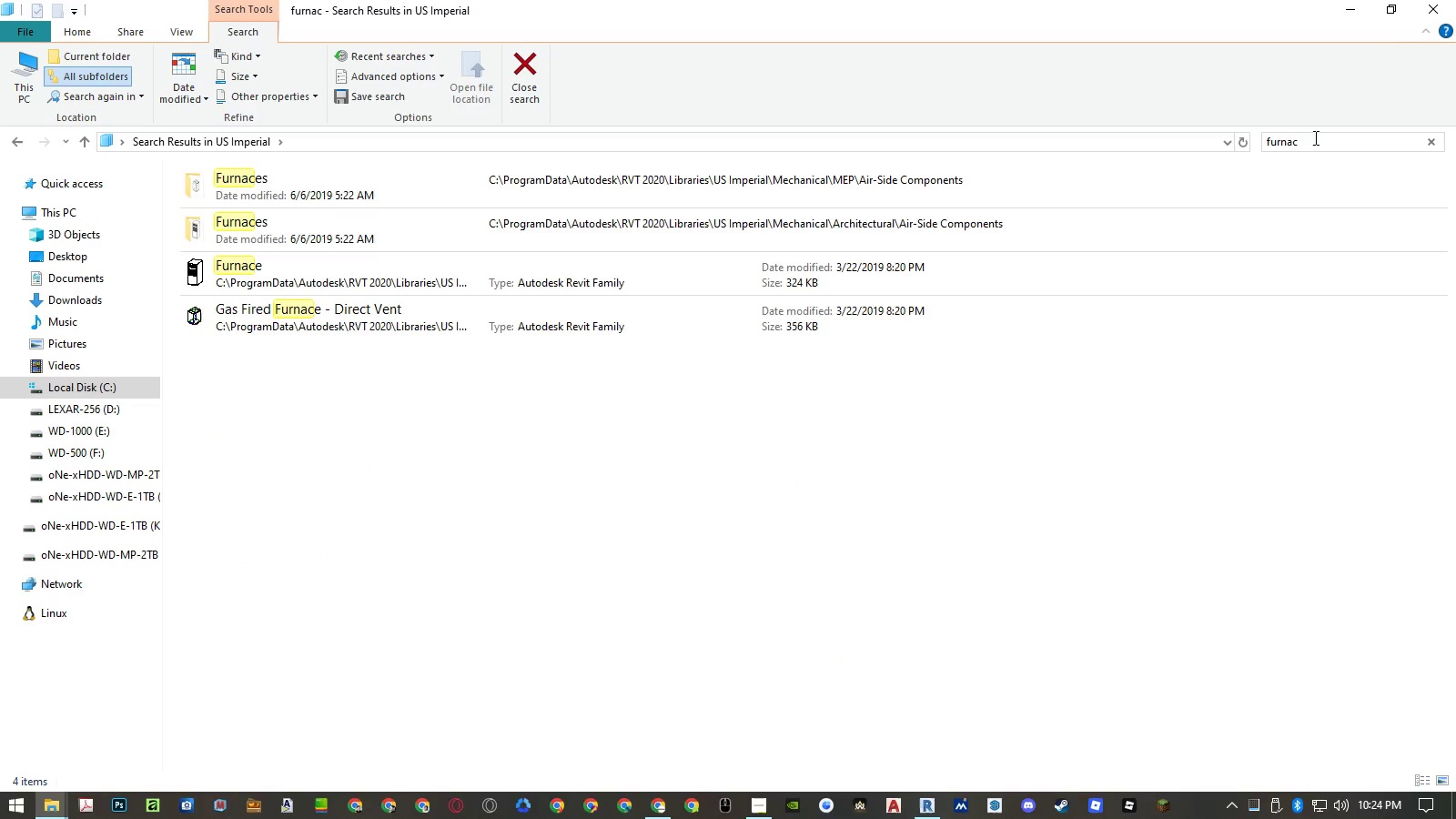 
left_click_drag(start_coordinate=[1314, 137], to_coordinate=[1187, 145])
 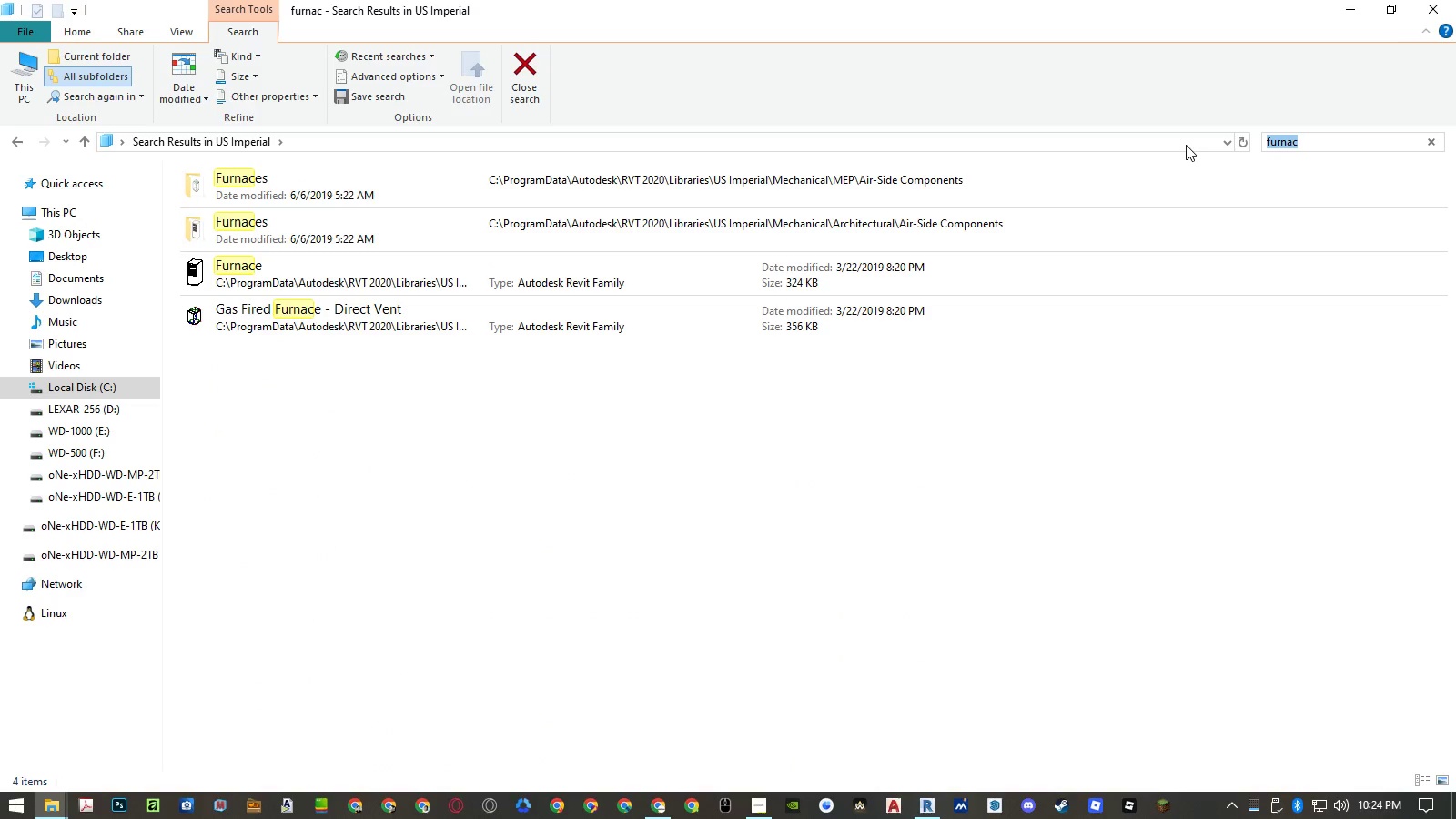 
type(handl)
 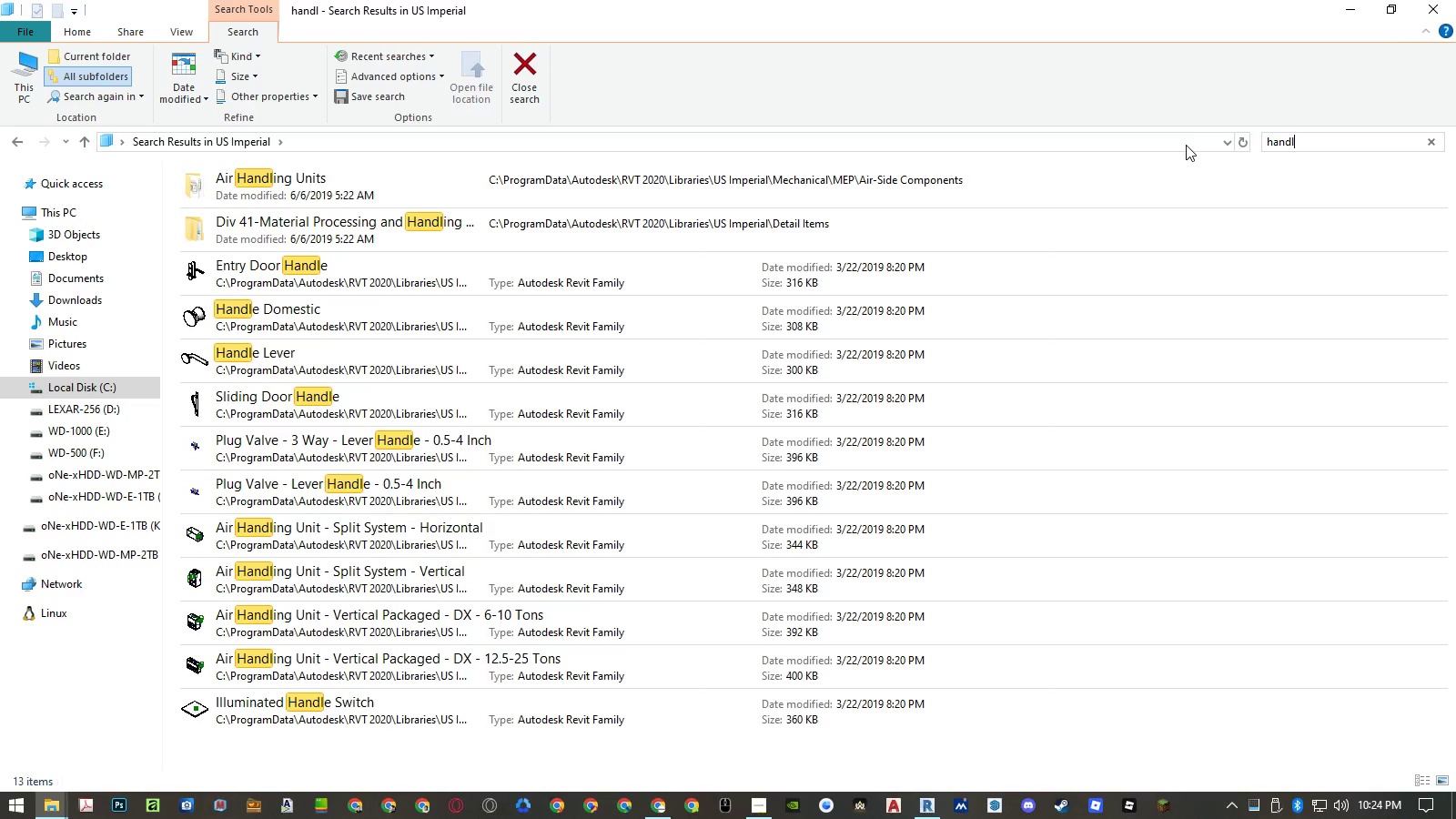 
wait(6.62)
 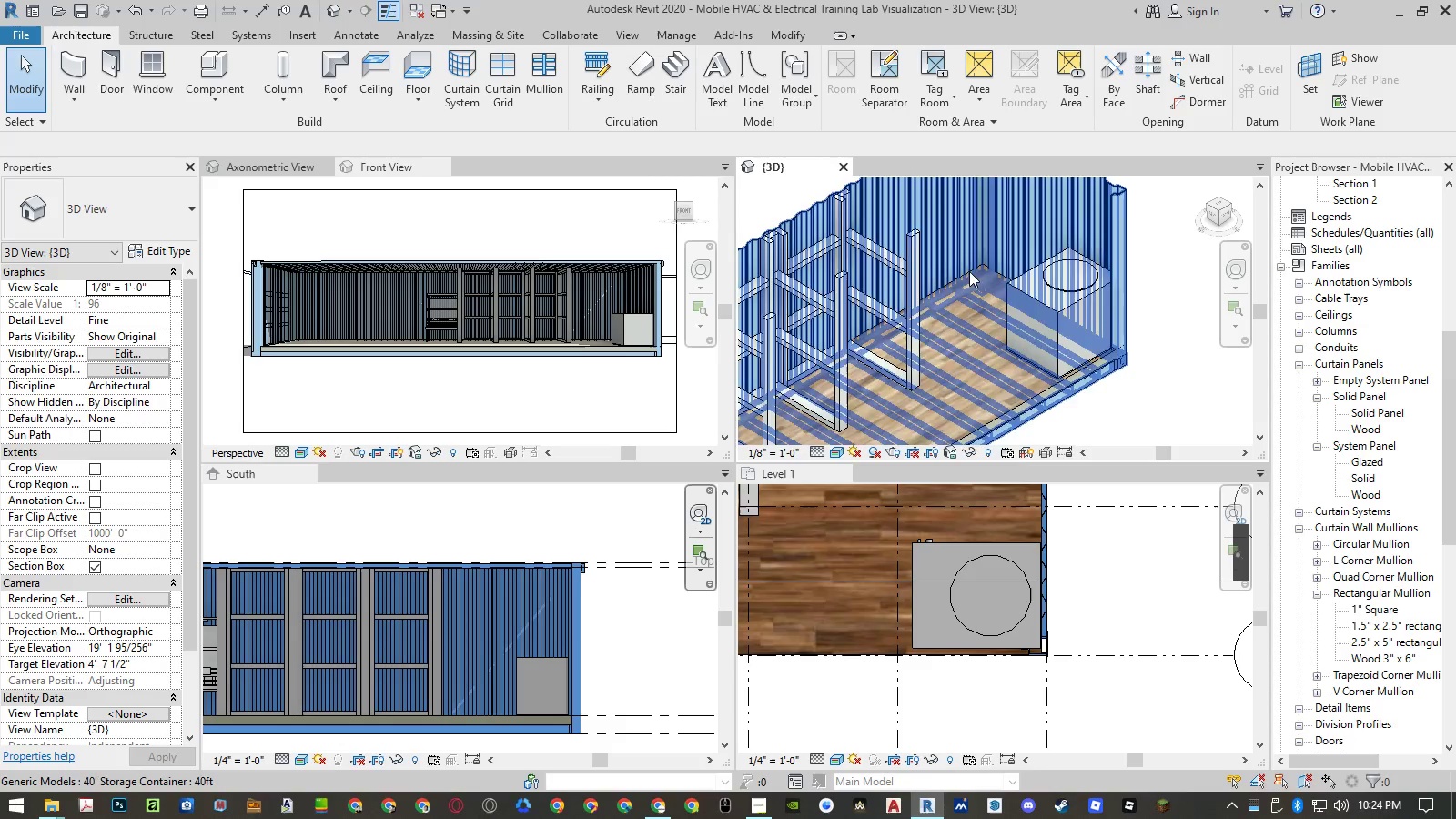 
left_click([1100, 540])
 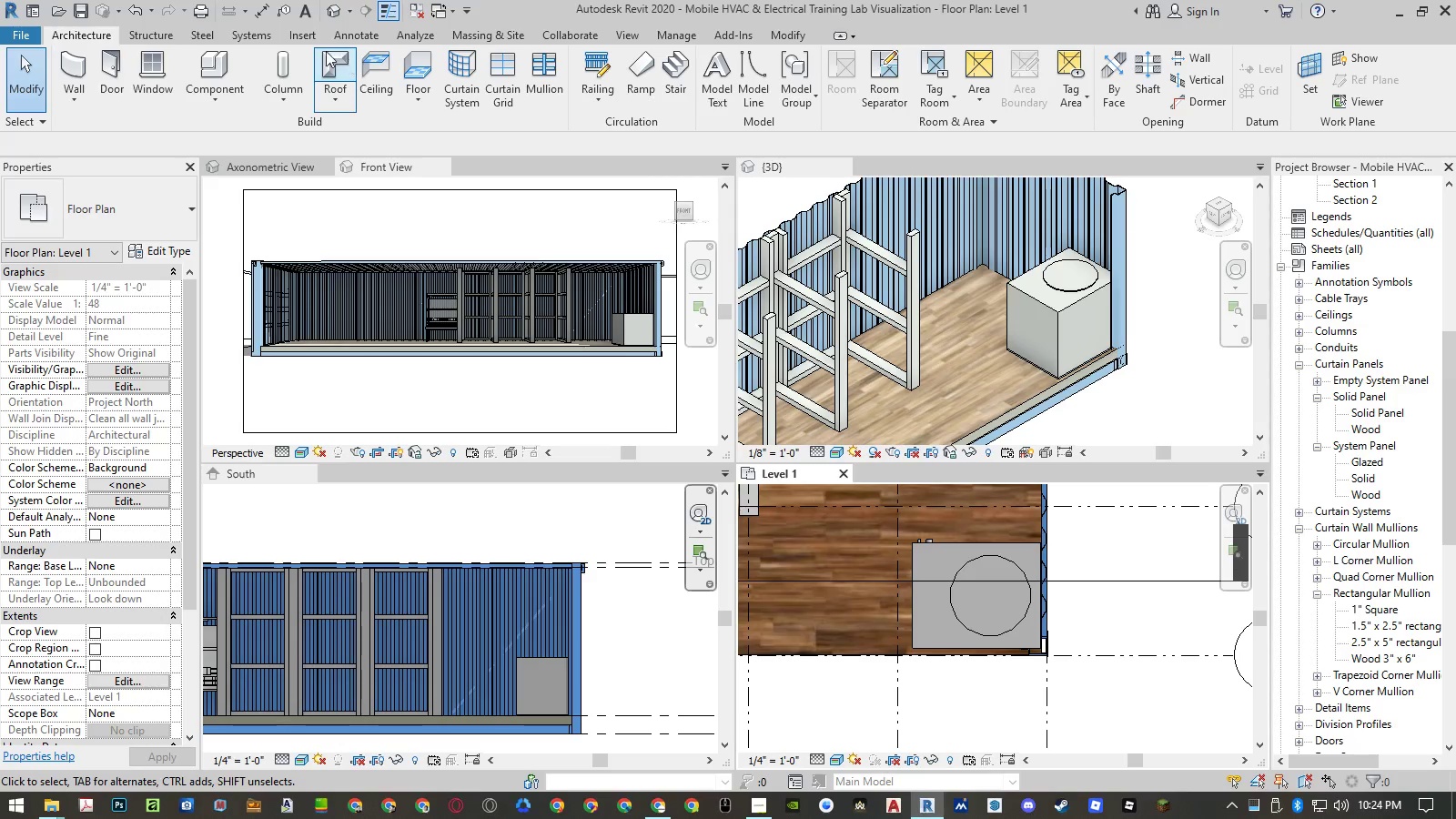 
left_click([304, 40])
 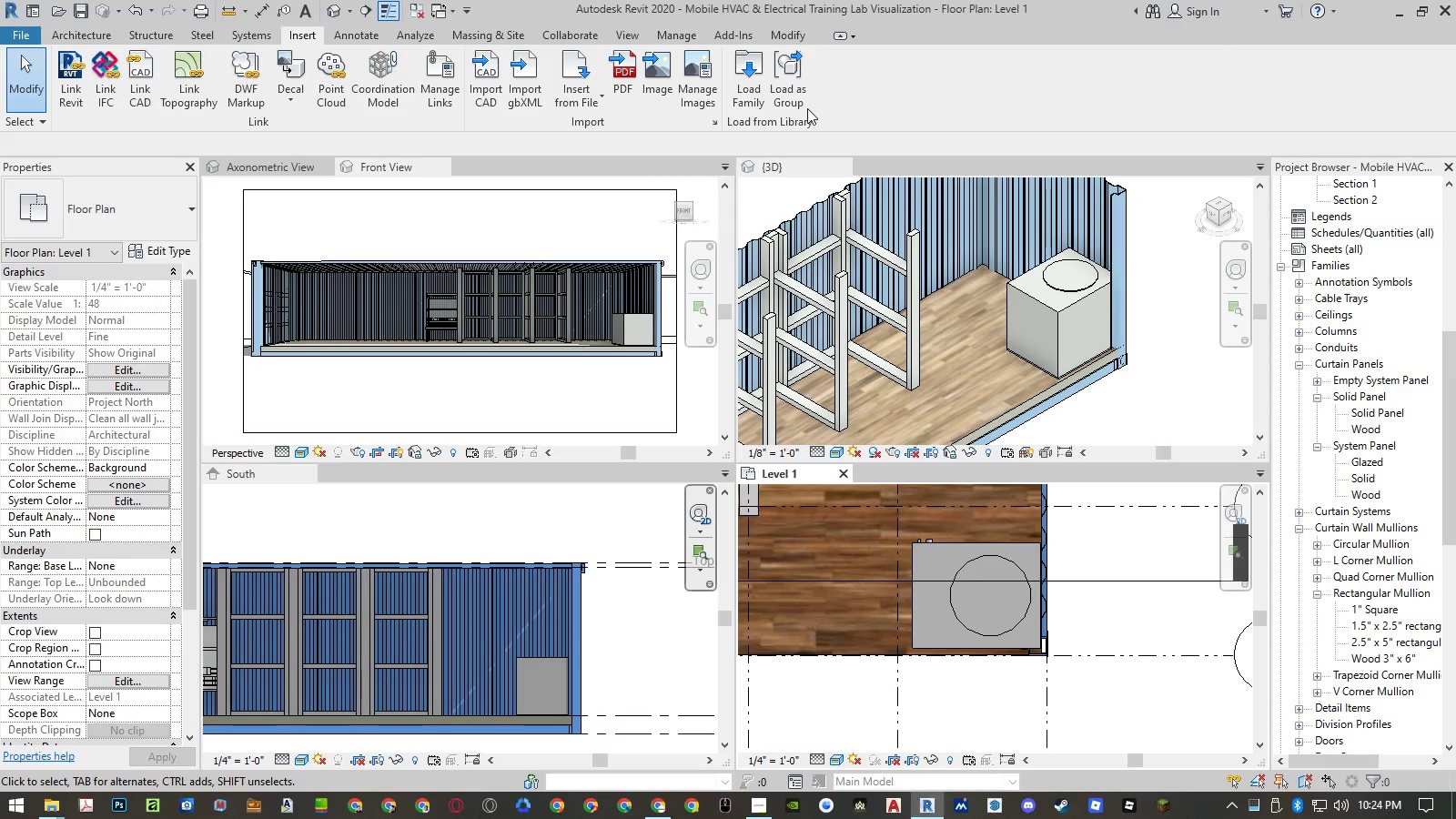 
left_click([748, 102])
 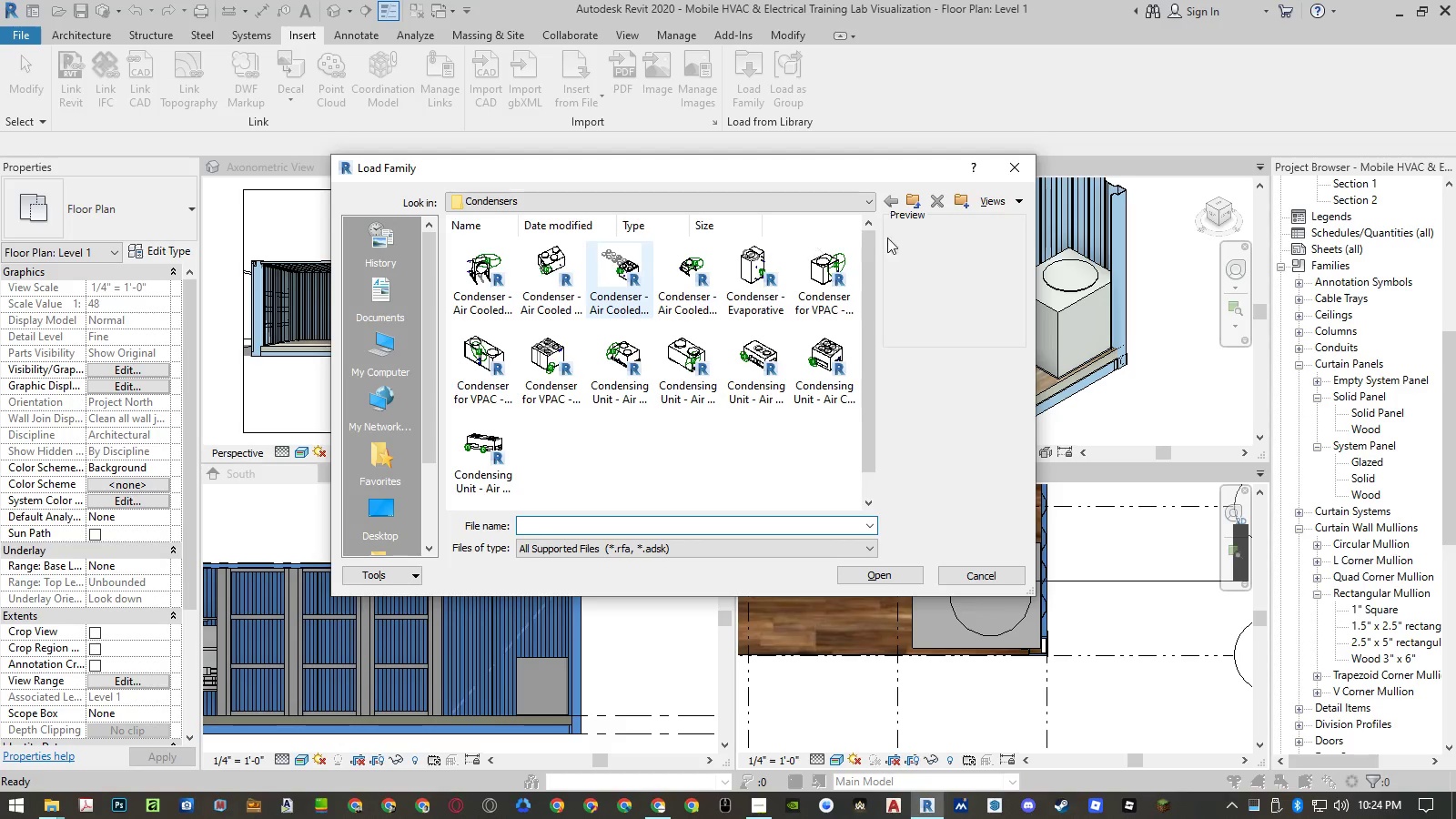 
left_click([919, 206])
 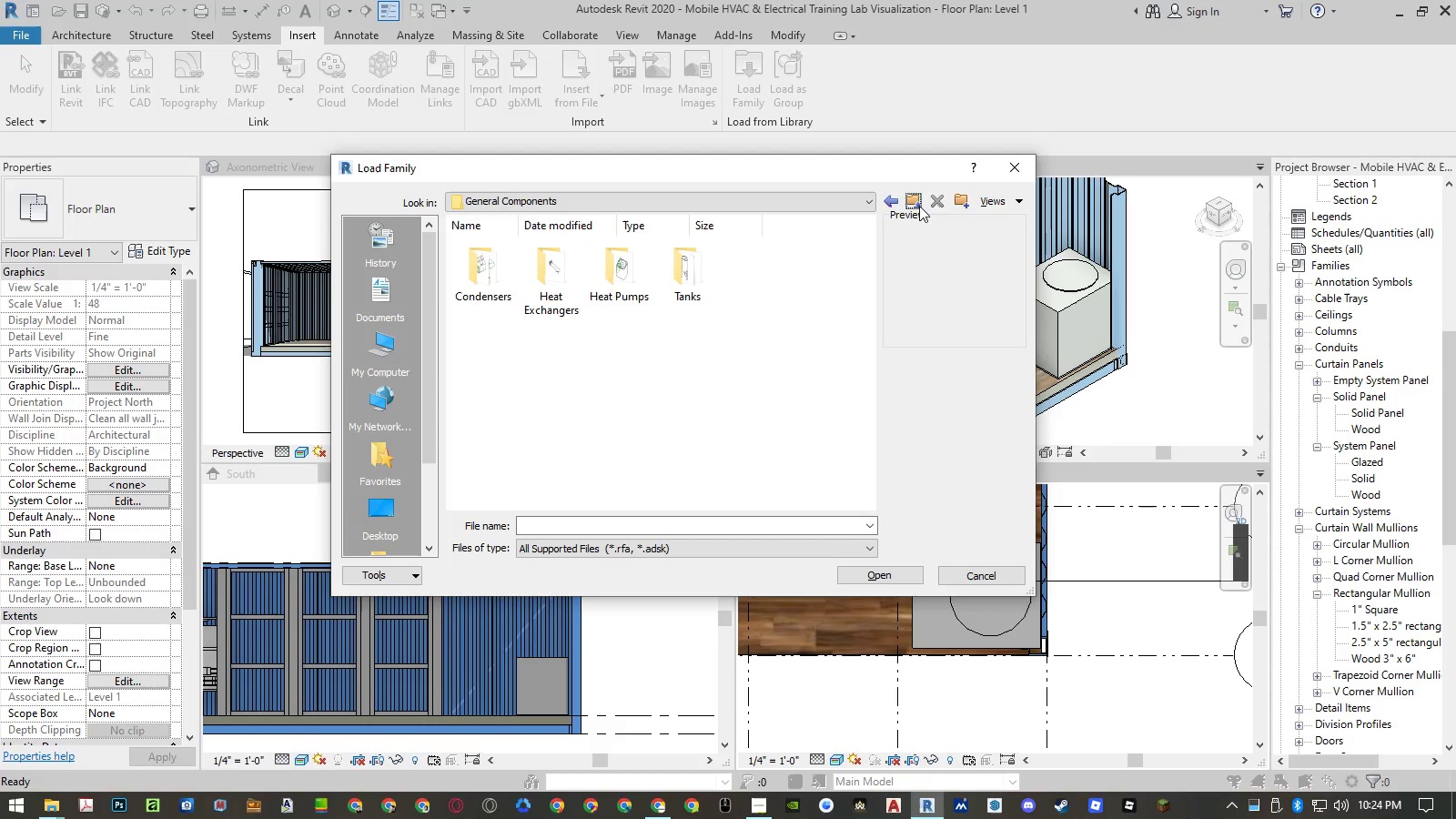 
left_click([919, 206])
 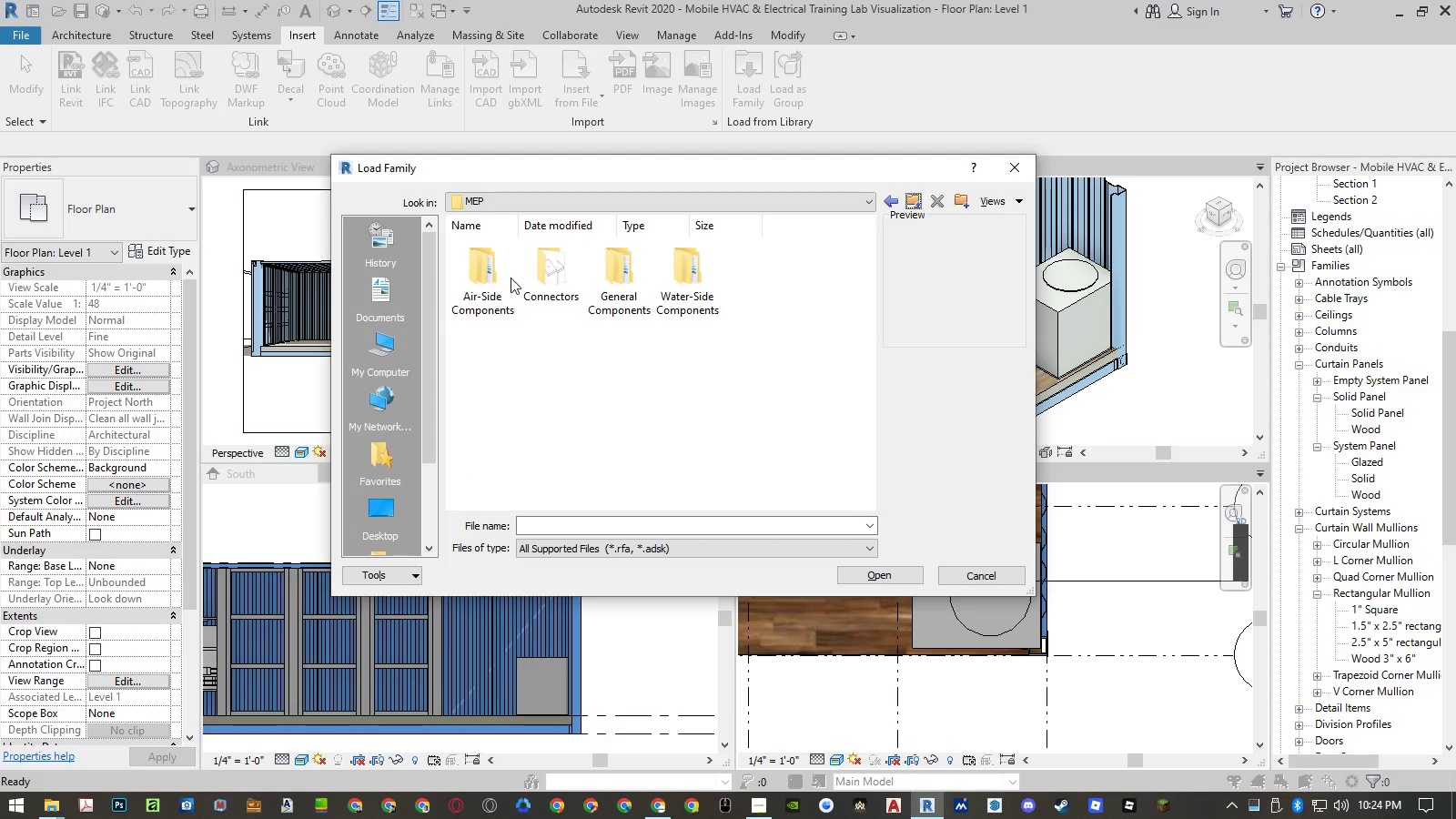 
double_click([498, 280])
 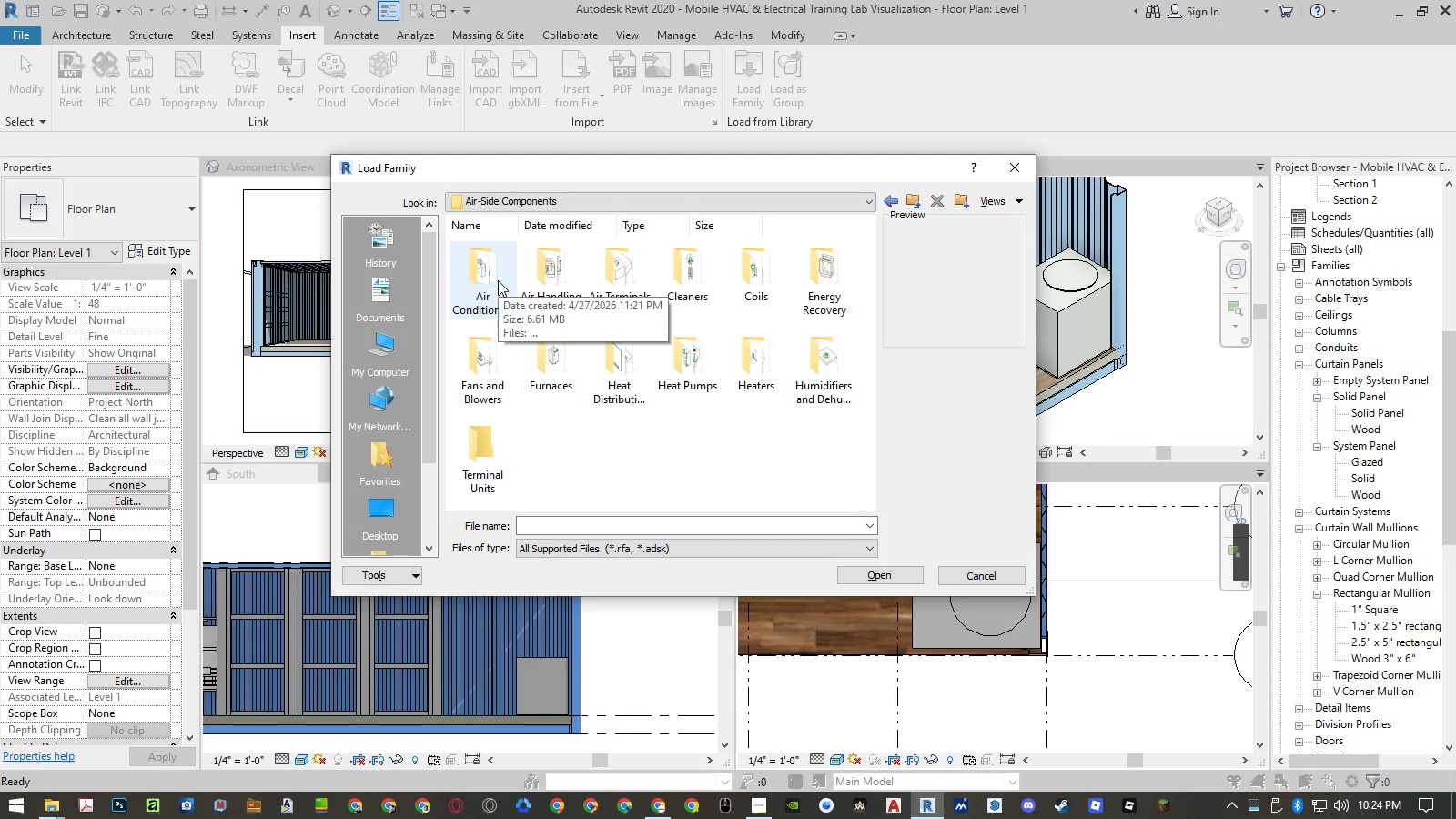 
left_click([549, 278])
 